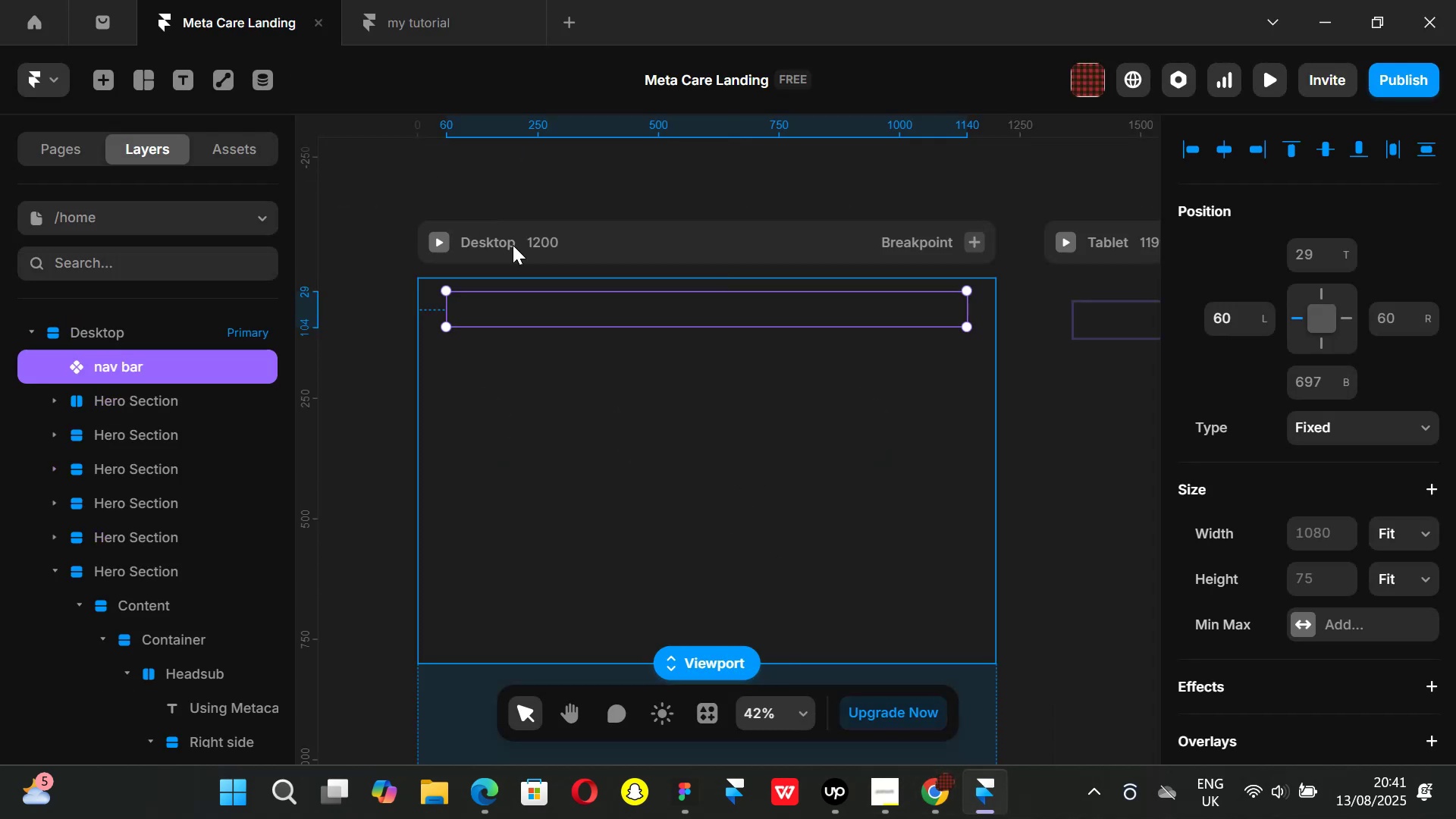 
hold_key(key=ShiftLeft, duration=1.51)
scroll: coordinate [639, 232], scroll_direction: up, amount: 20.0
 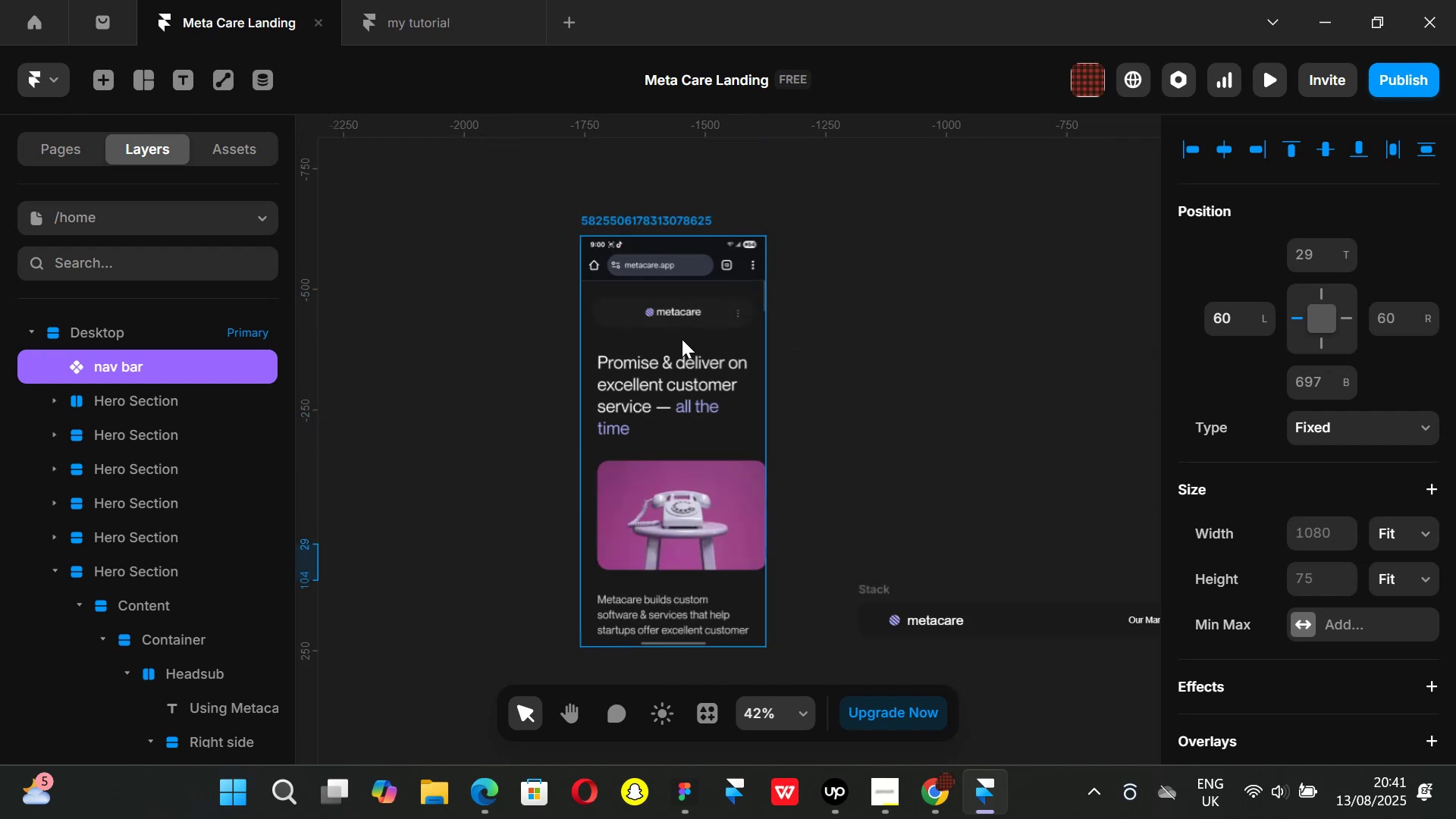 
key(Shift+ShiftLeft)
 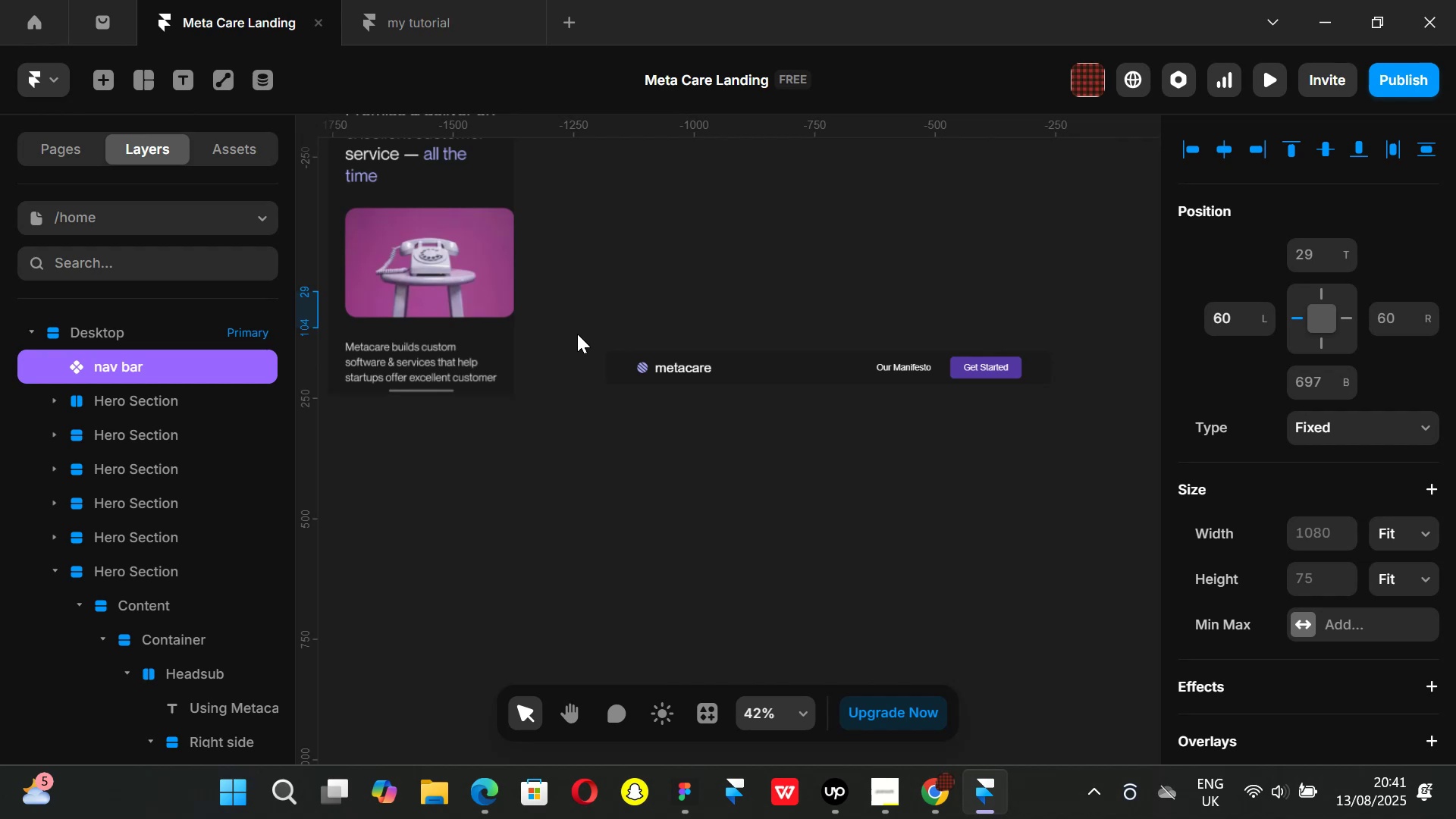 
key(Shift+ShiftLeft)
 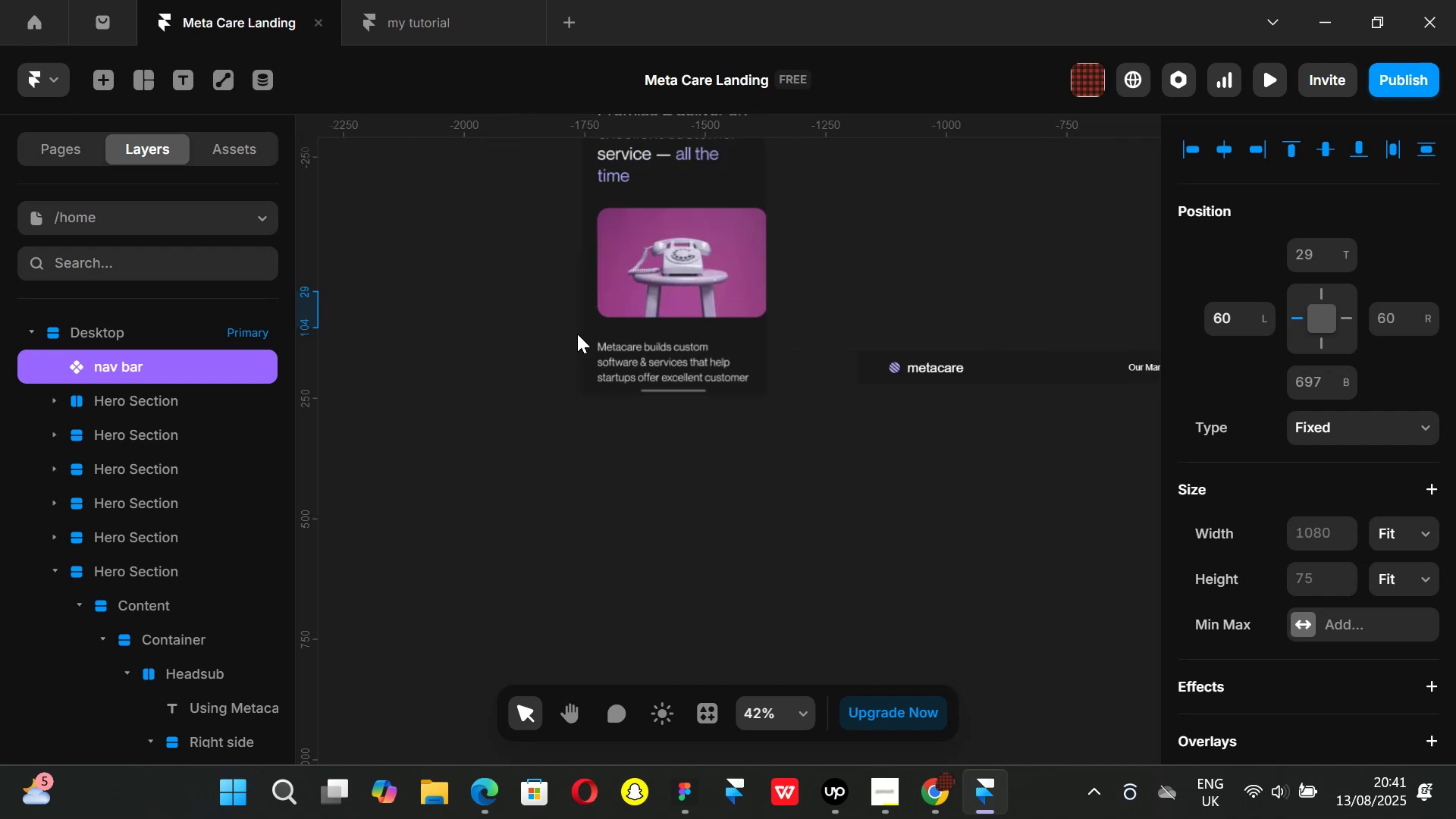 
key(Shift+ShiftLeft)
 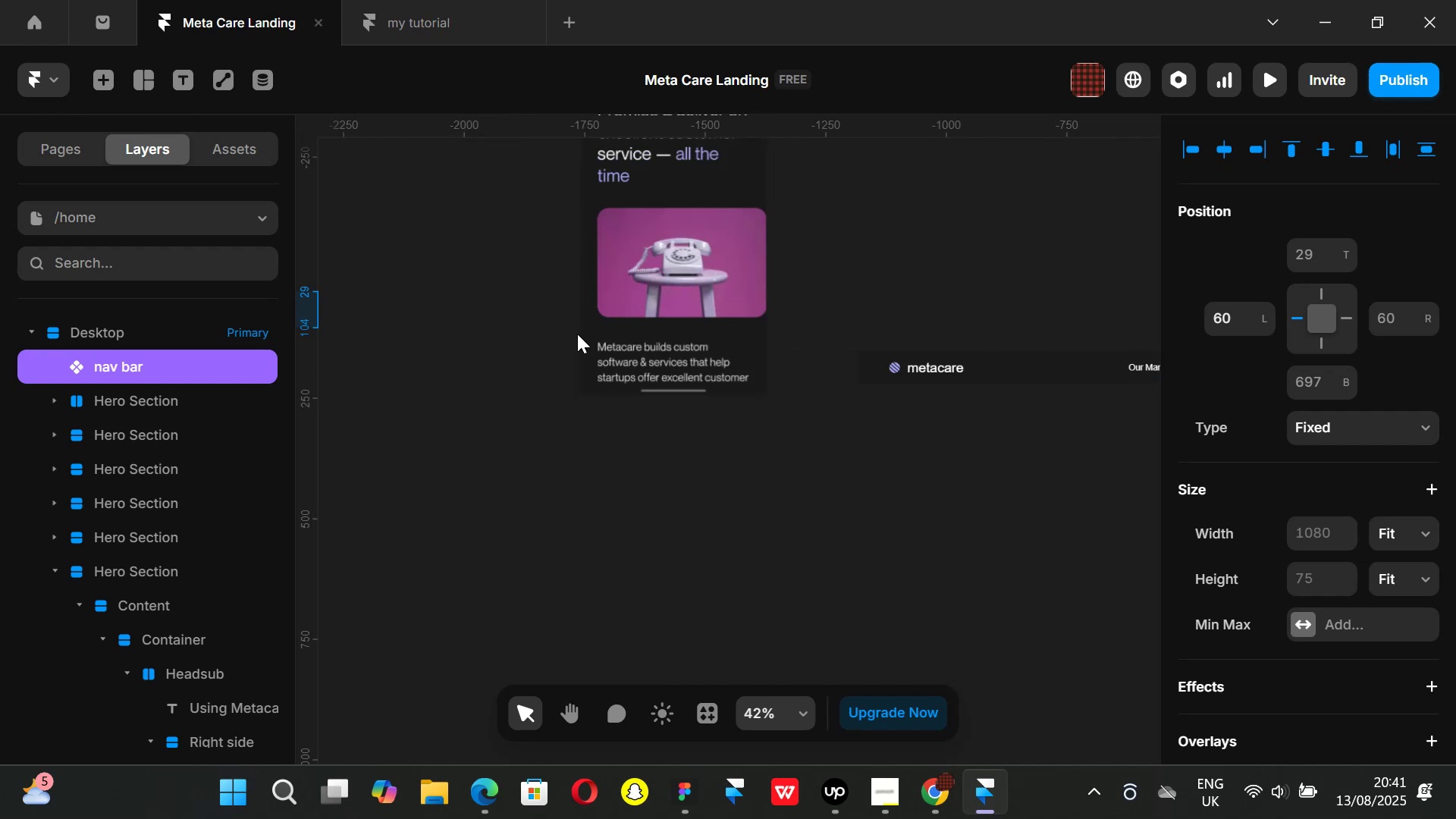 
key(Shift+ShiftLeft)
 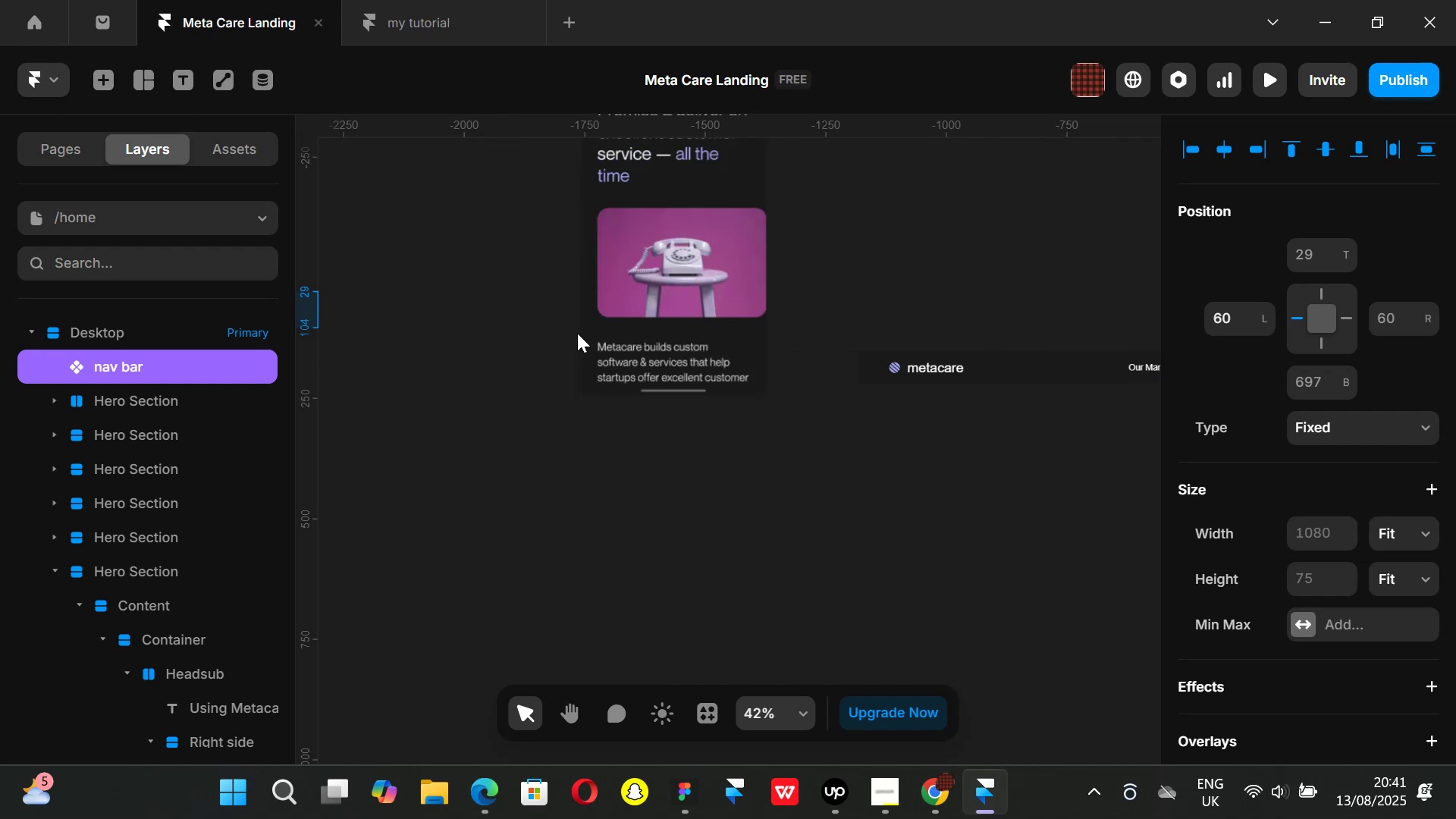 
key(Shift+ShiftLeft)
 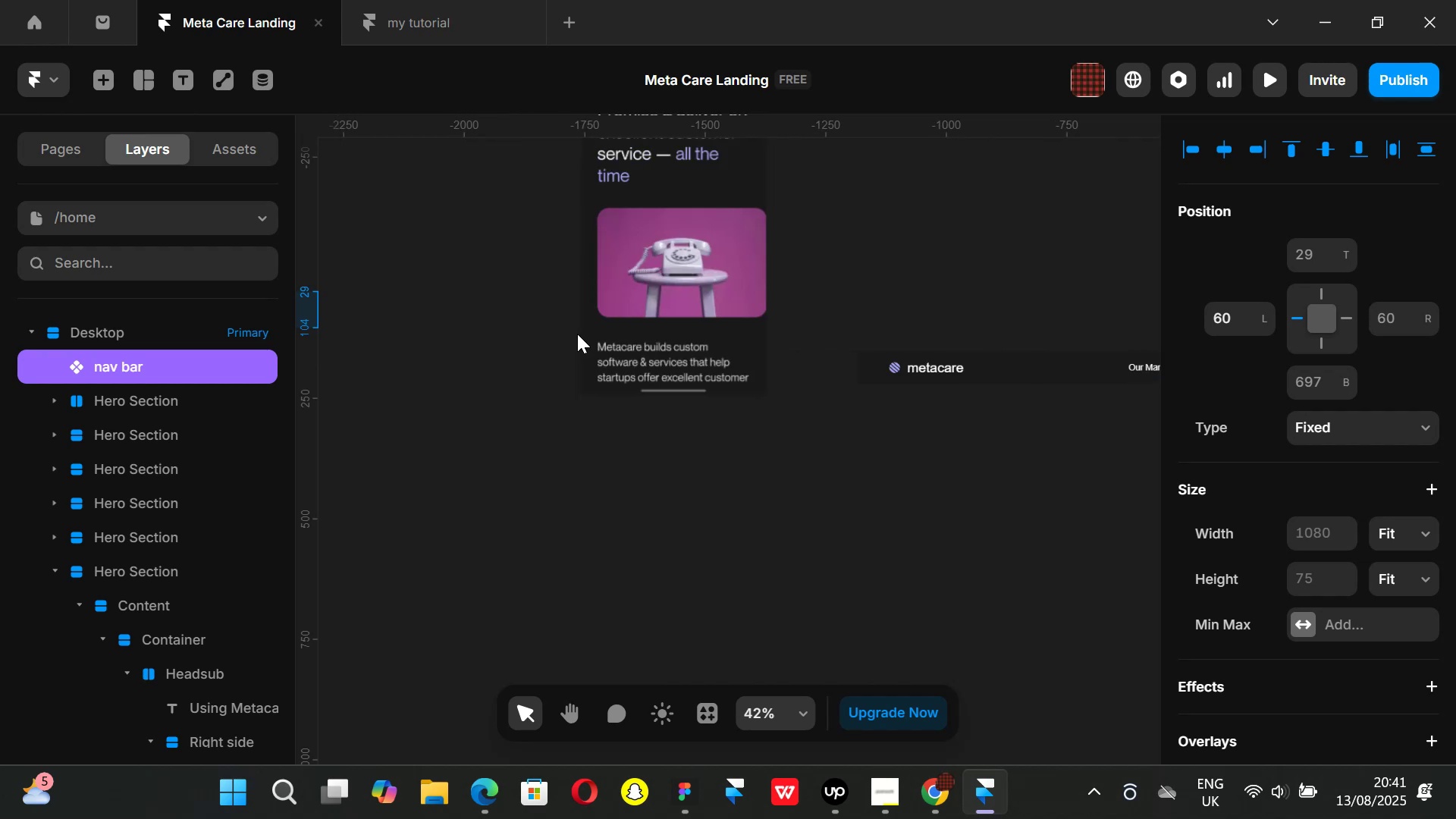 
key(Shift+ShiftLeft)
 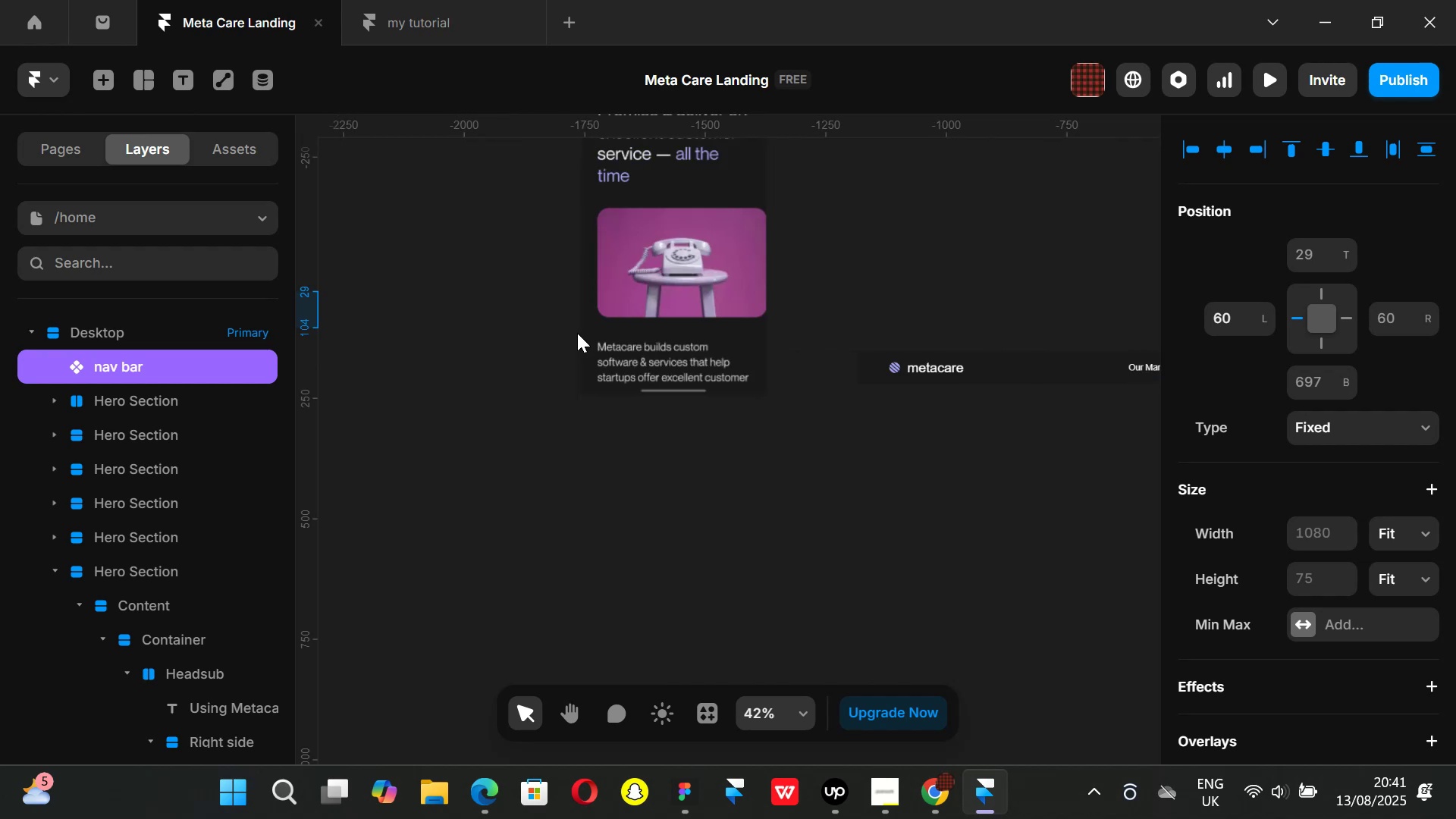 
key(Shift+ShiftLeft)
 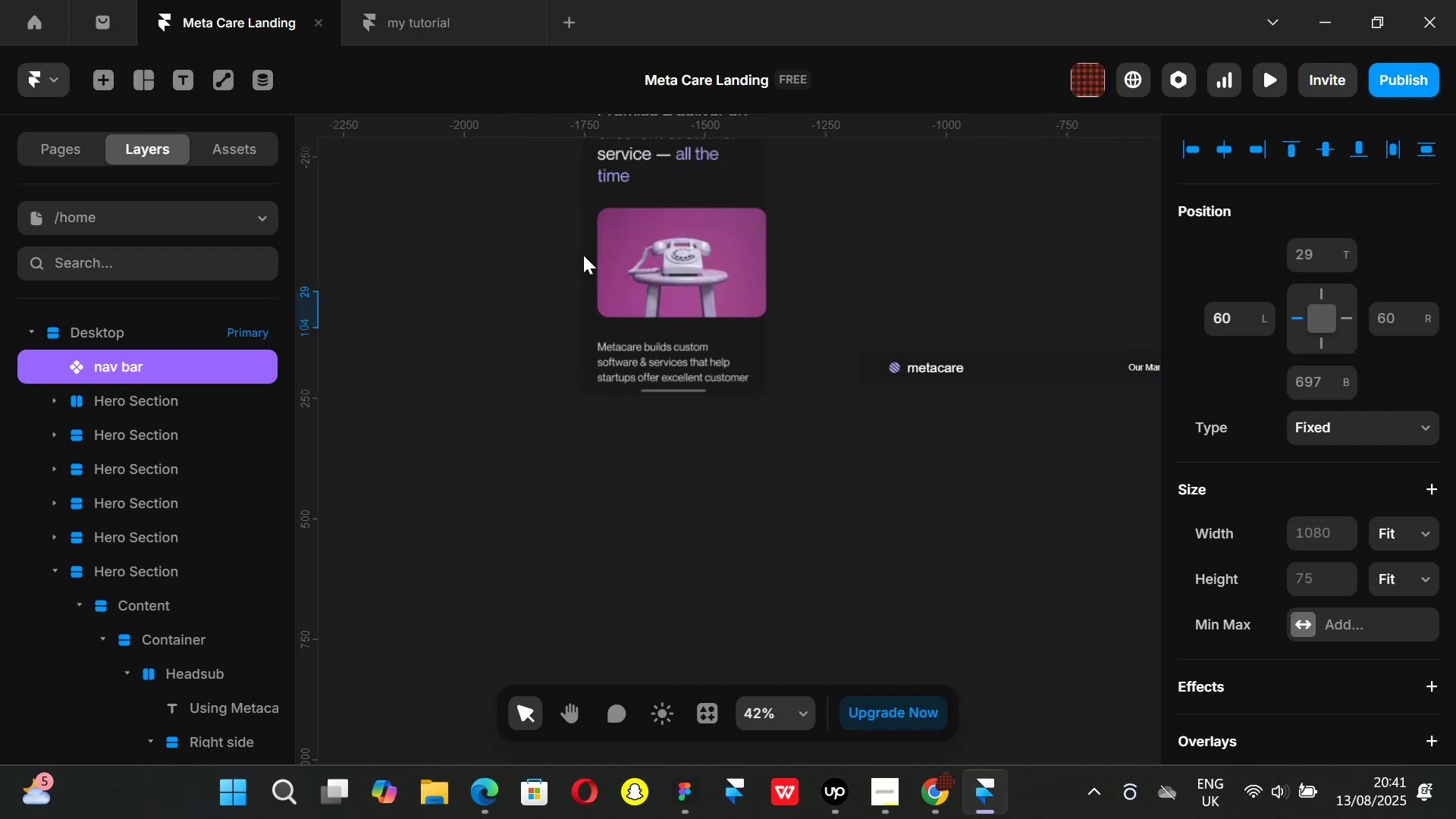 
key(Shift+ShiftLeft)
 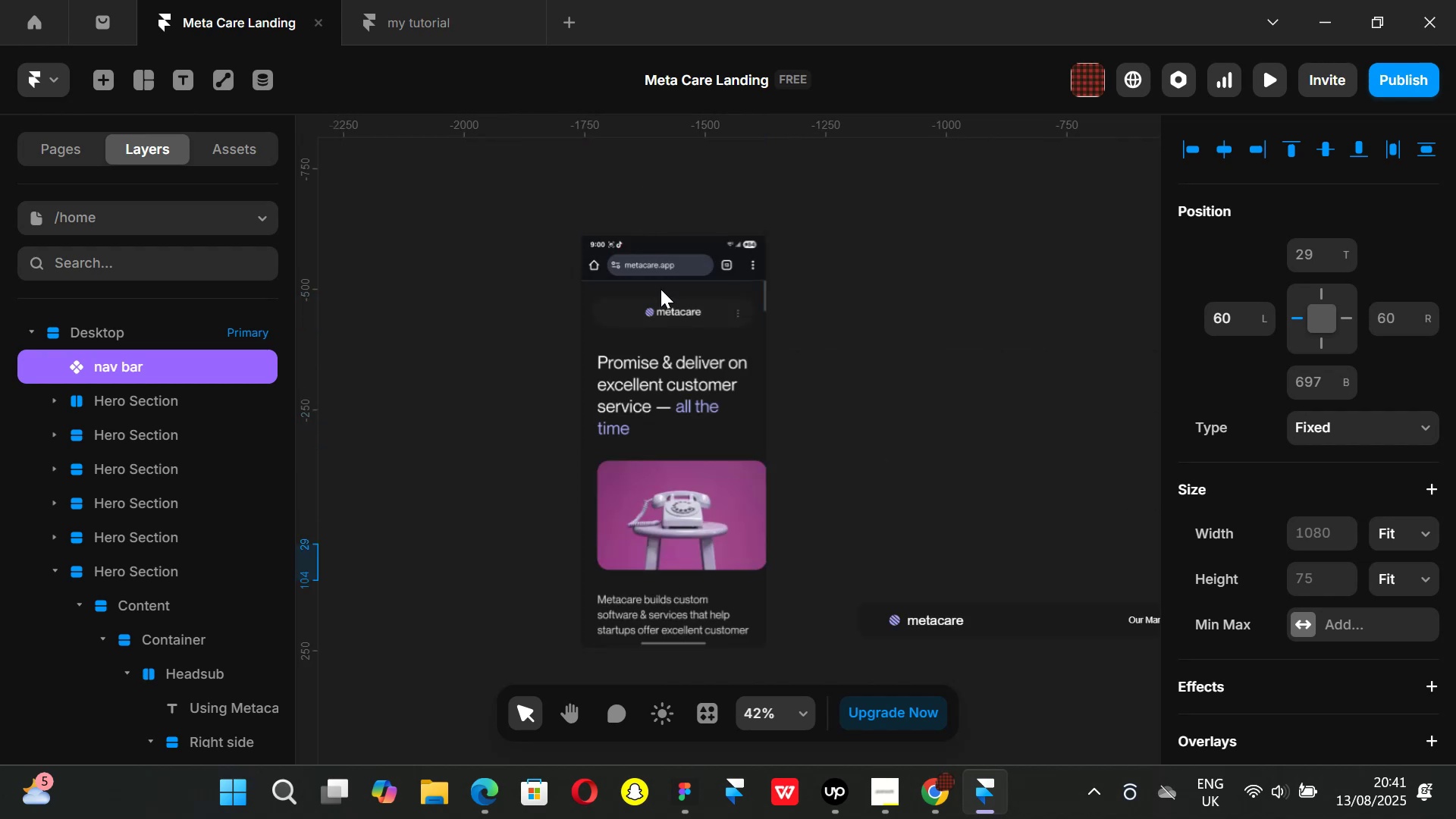 
hold_key(key=ControlLeft, duration=0.4)
scroll: coordinate [679, 317], scroll_direction: up, amount: 2.0
 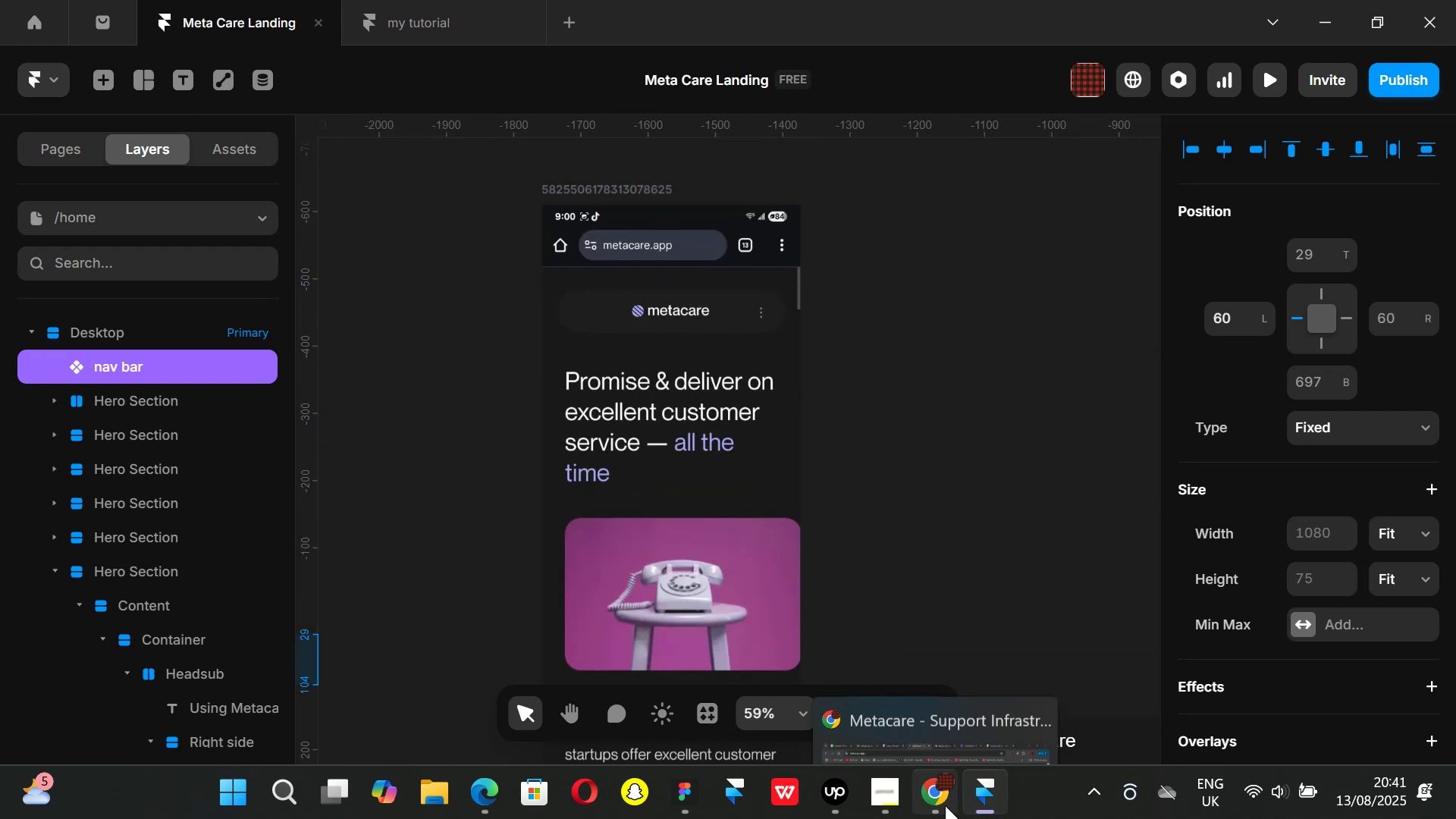 
left_click([945, 805])
 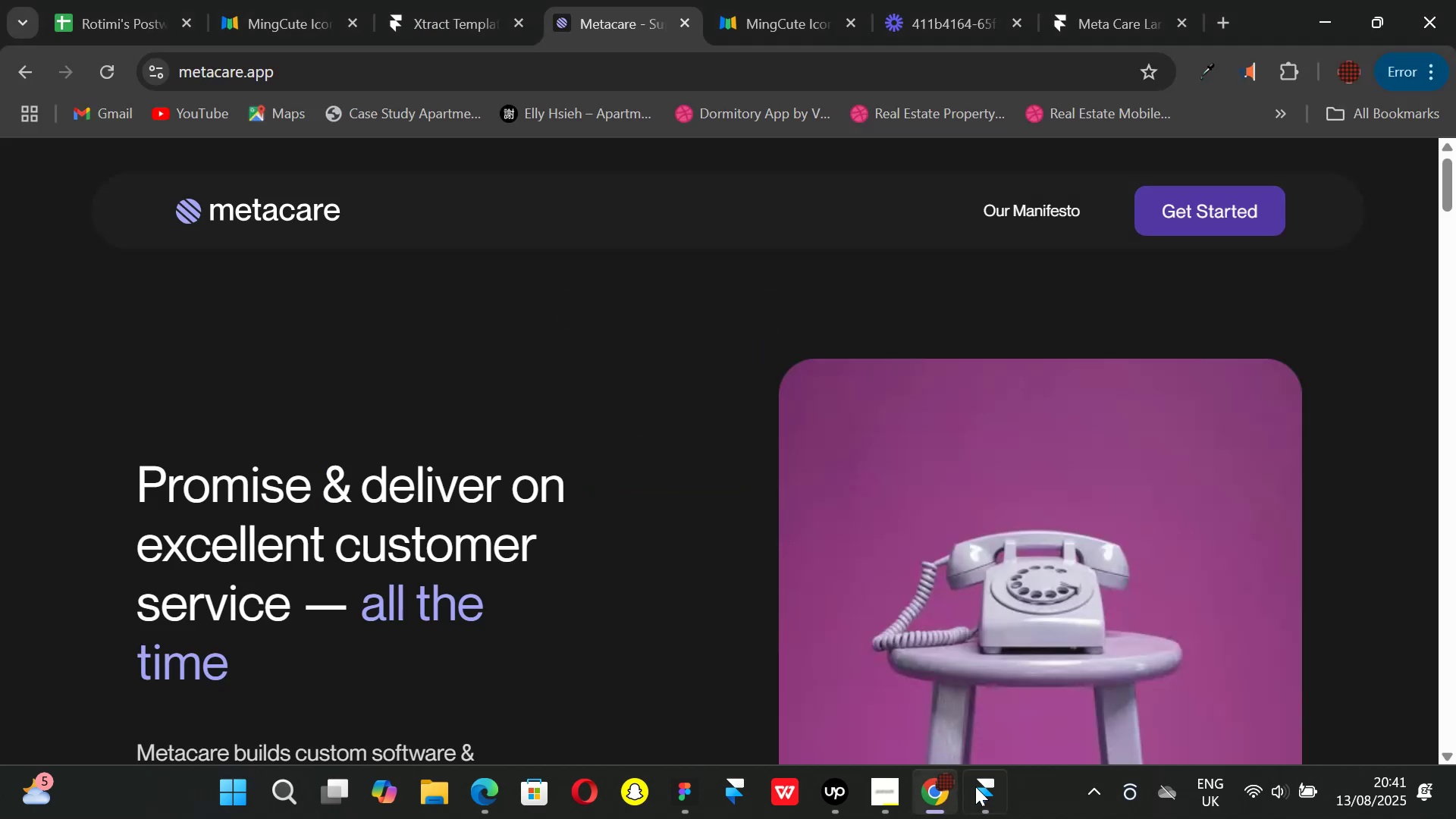 
left_click([978, 786])
 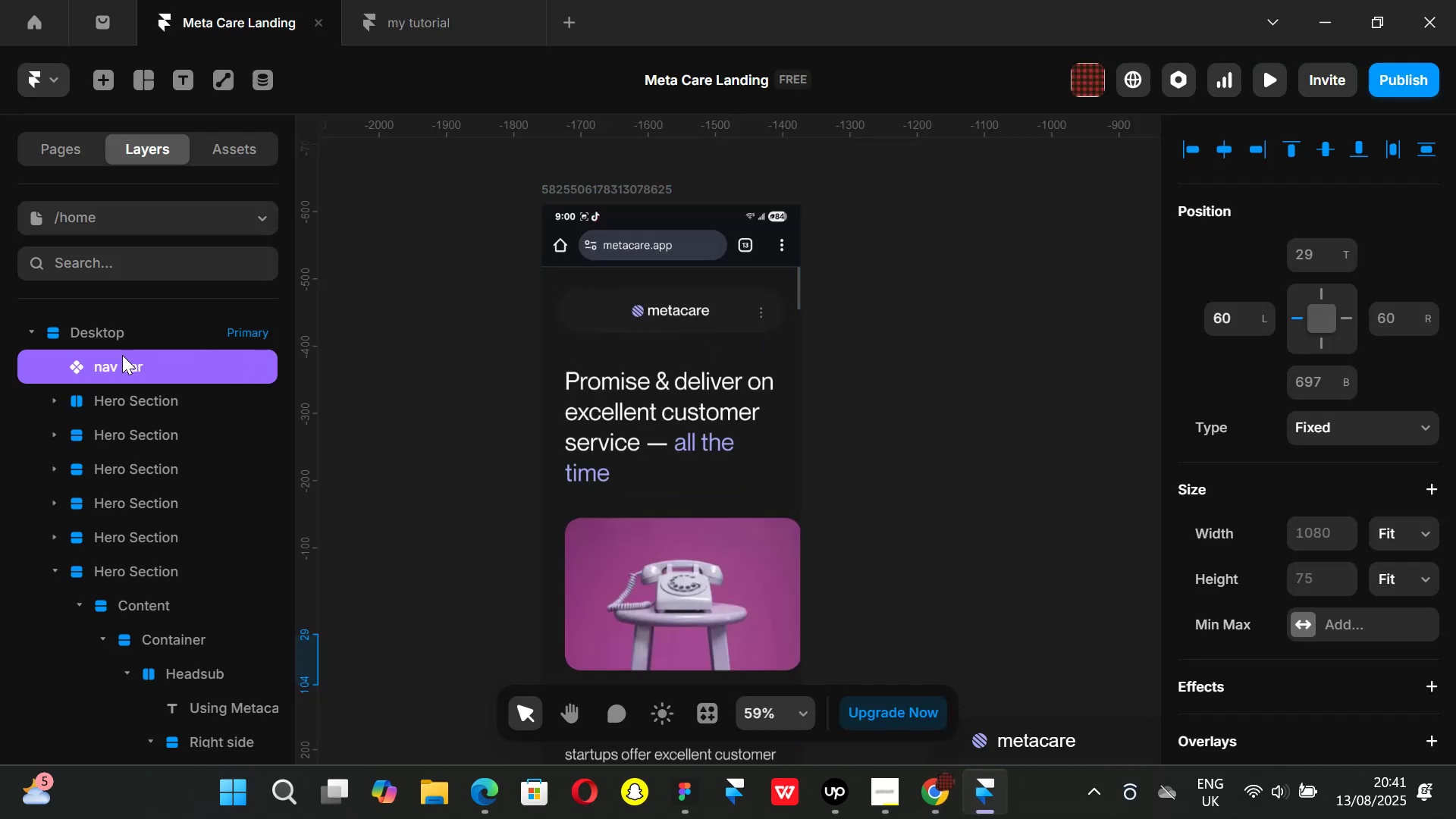 
double_click([133, 365])
 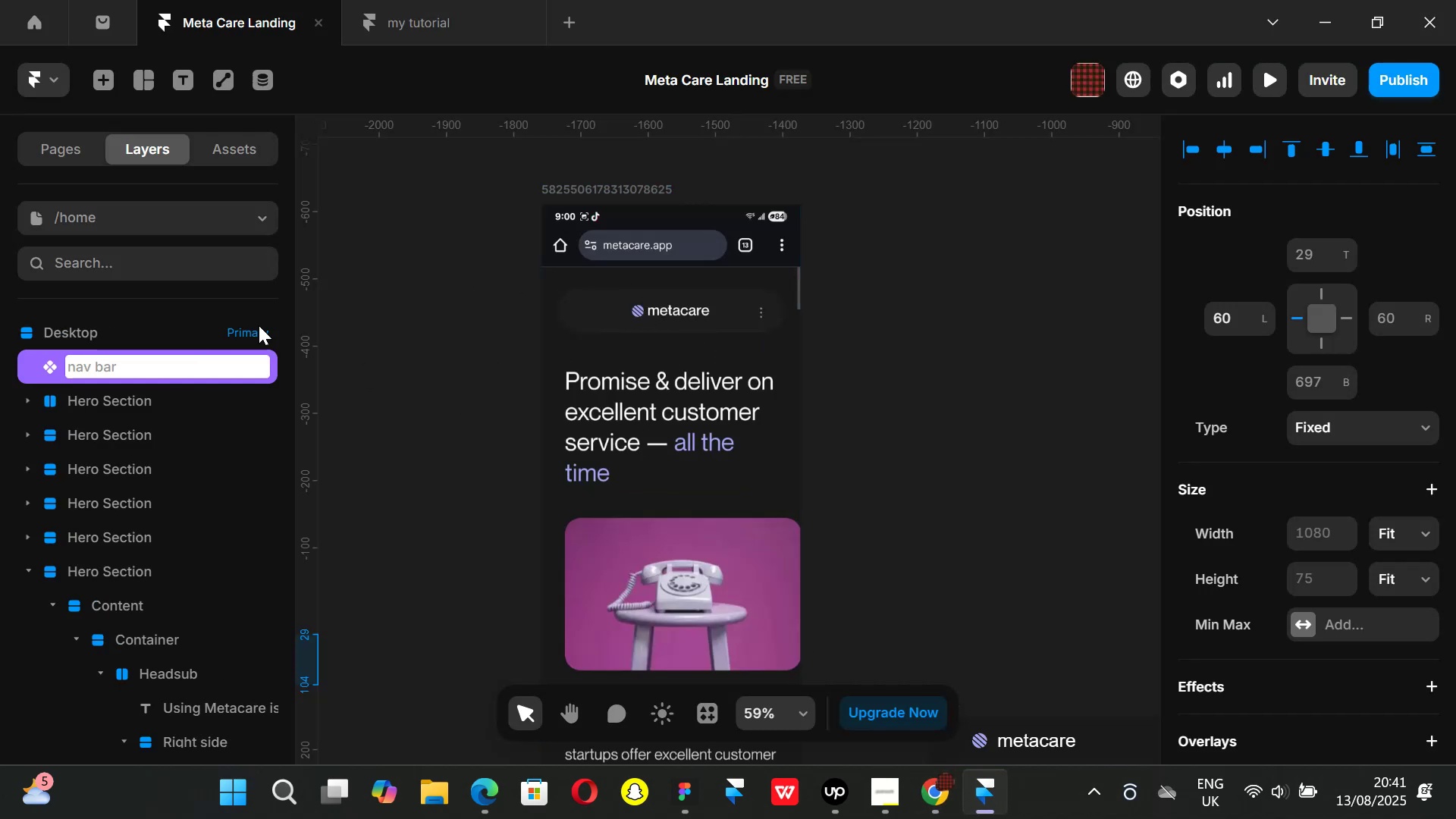 
left_click([261, 325])
 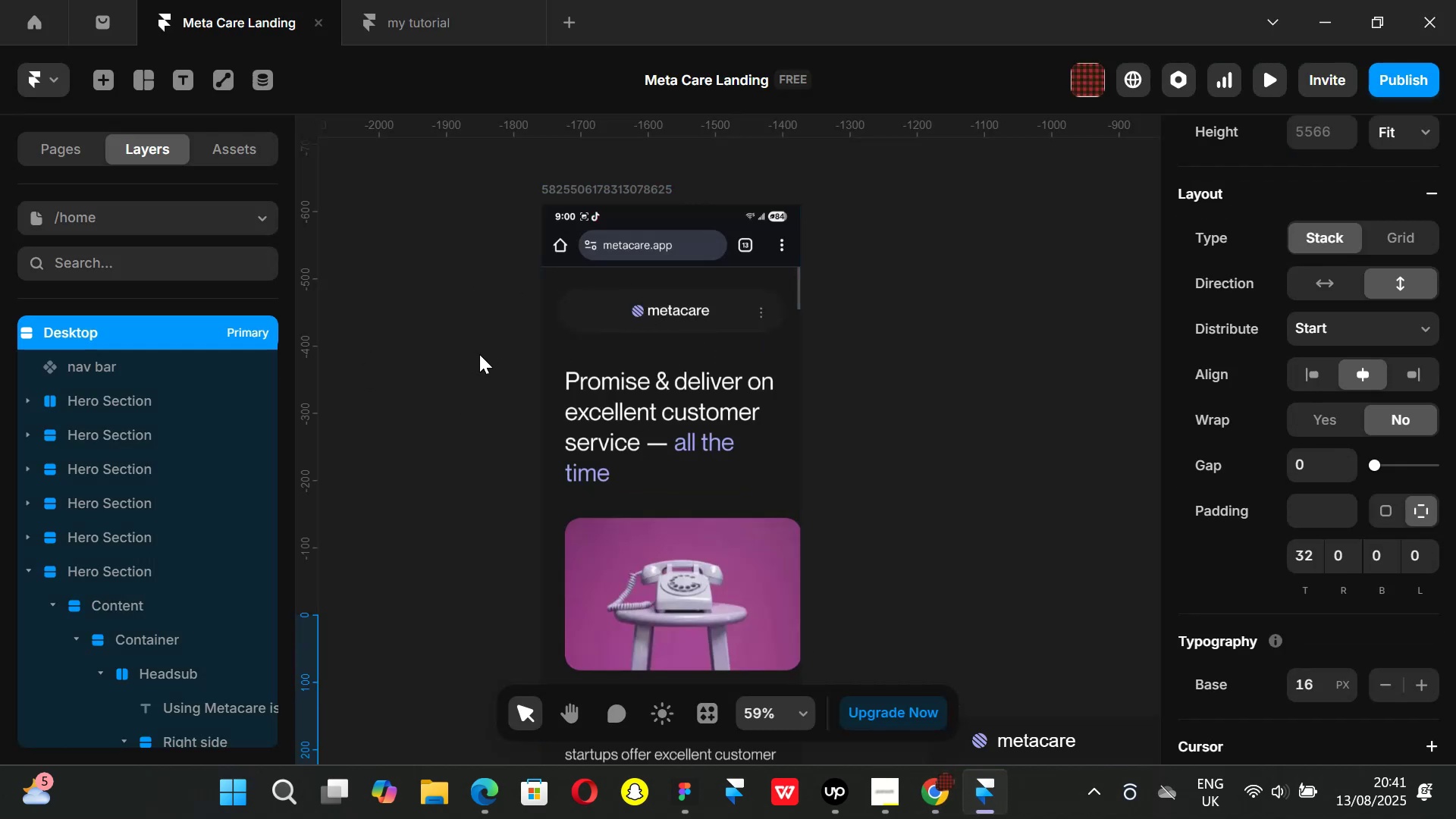 
left_click([479, 354])
 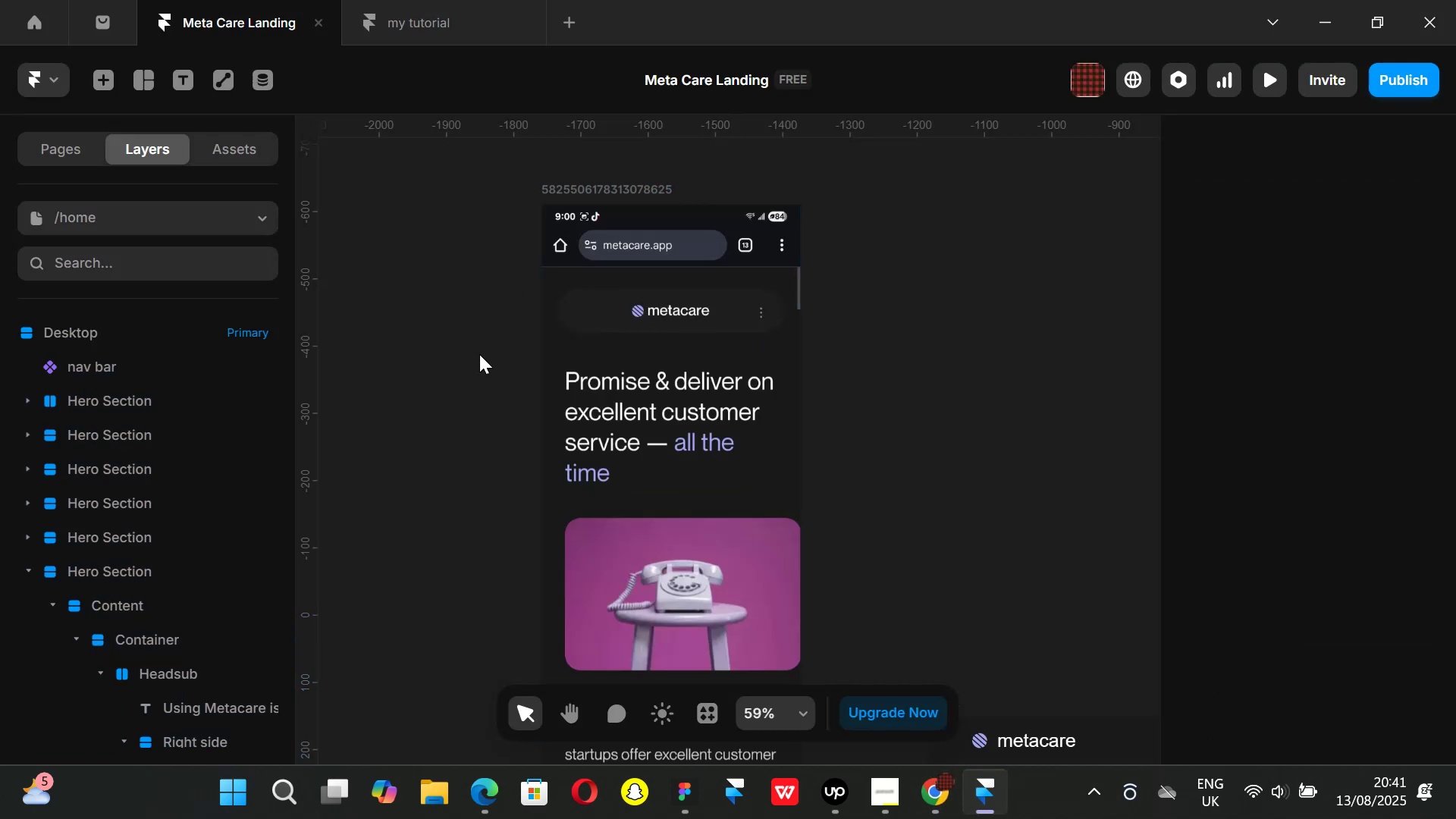 
hold_key(key=ControlLeft, duration=0.68)
scroll: coordinate [479, 348], scroll_direction: down, amount: 11.0
 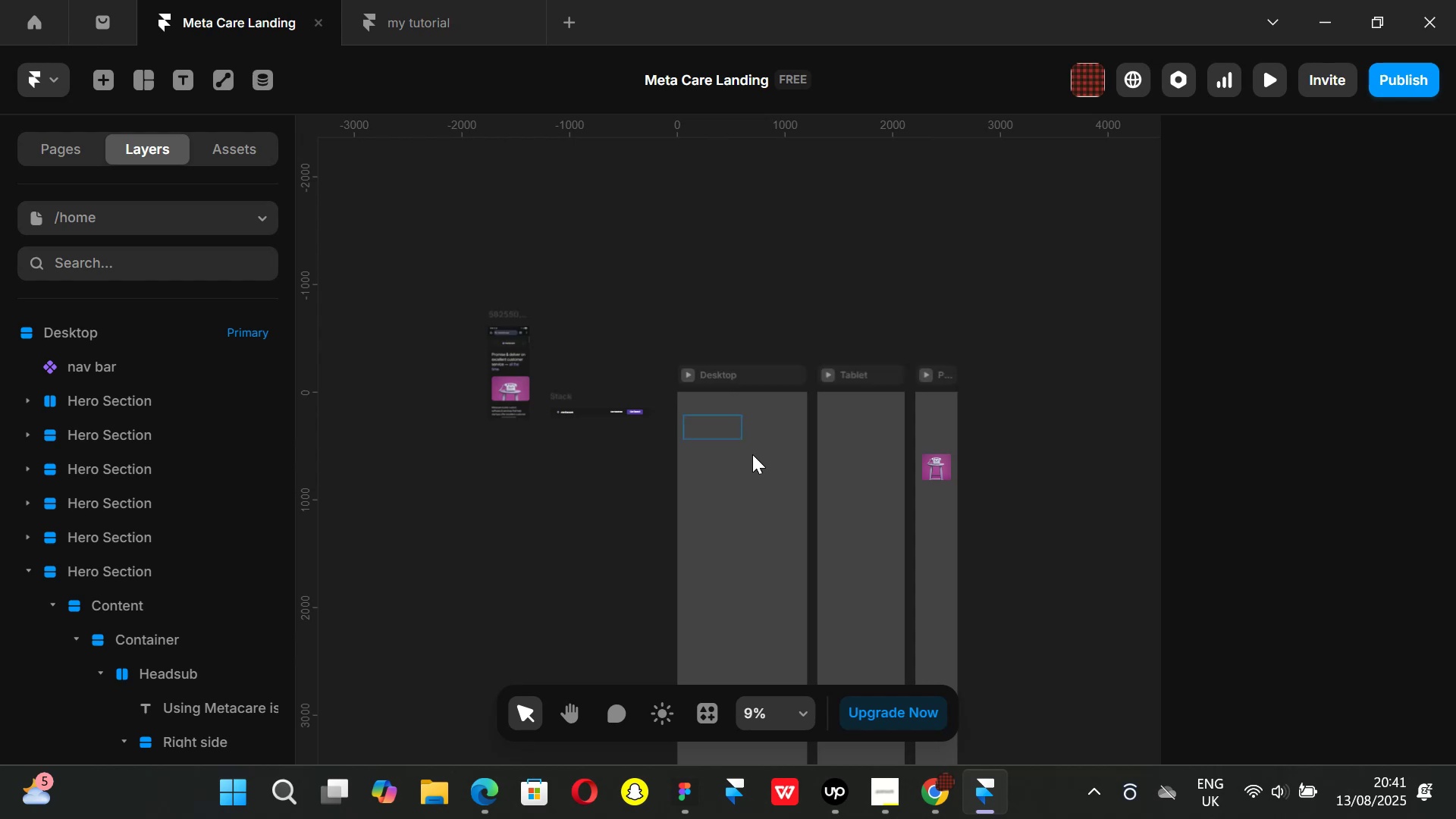 
hold_key(key=ControlLeft, duration=0.72)
scroll: coordinate [726, 412], scroll_direction: up, amount: 6.0
 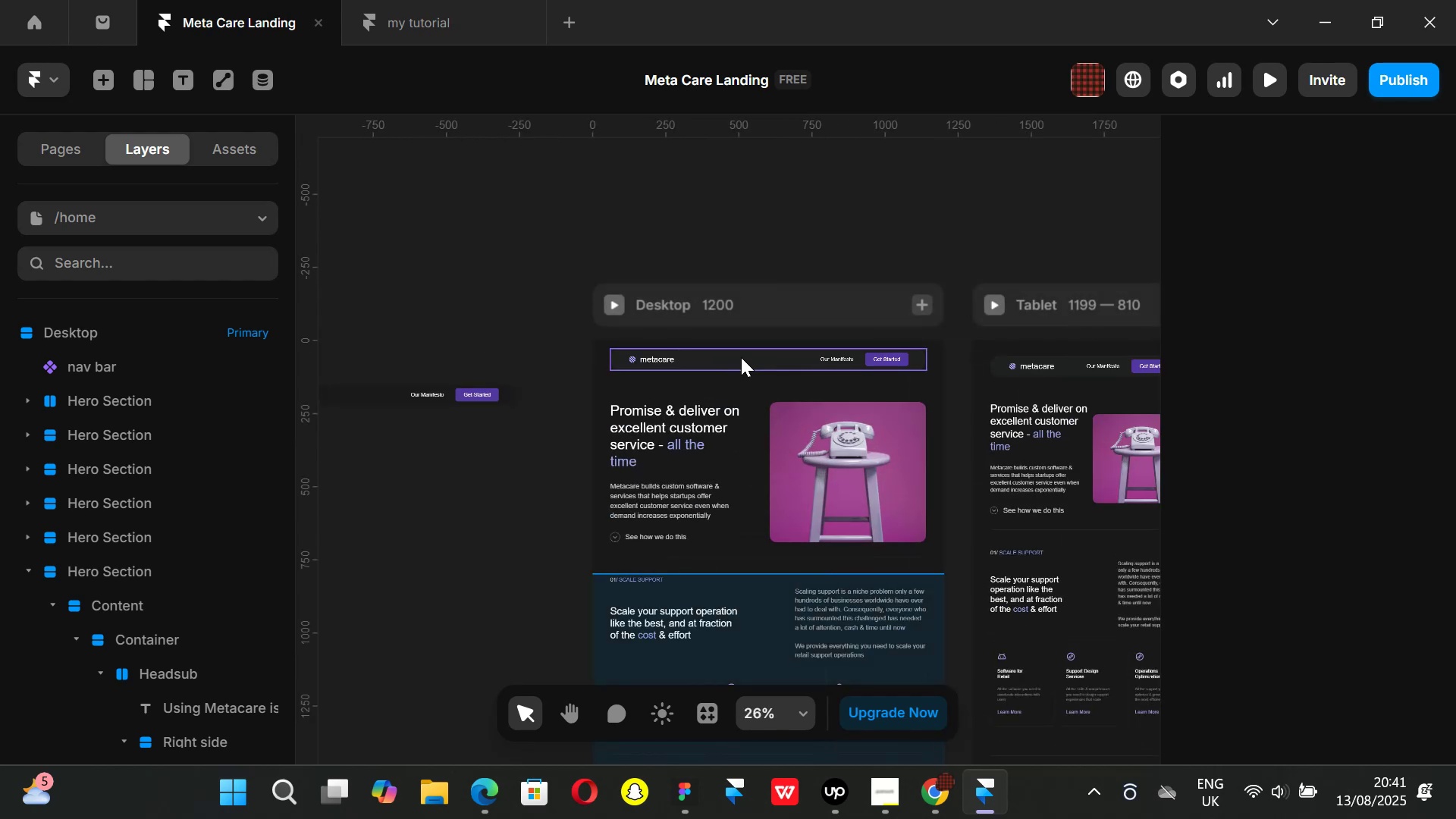 
double_click([741, 357])
 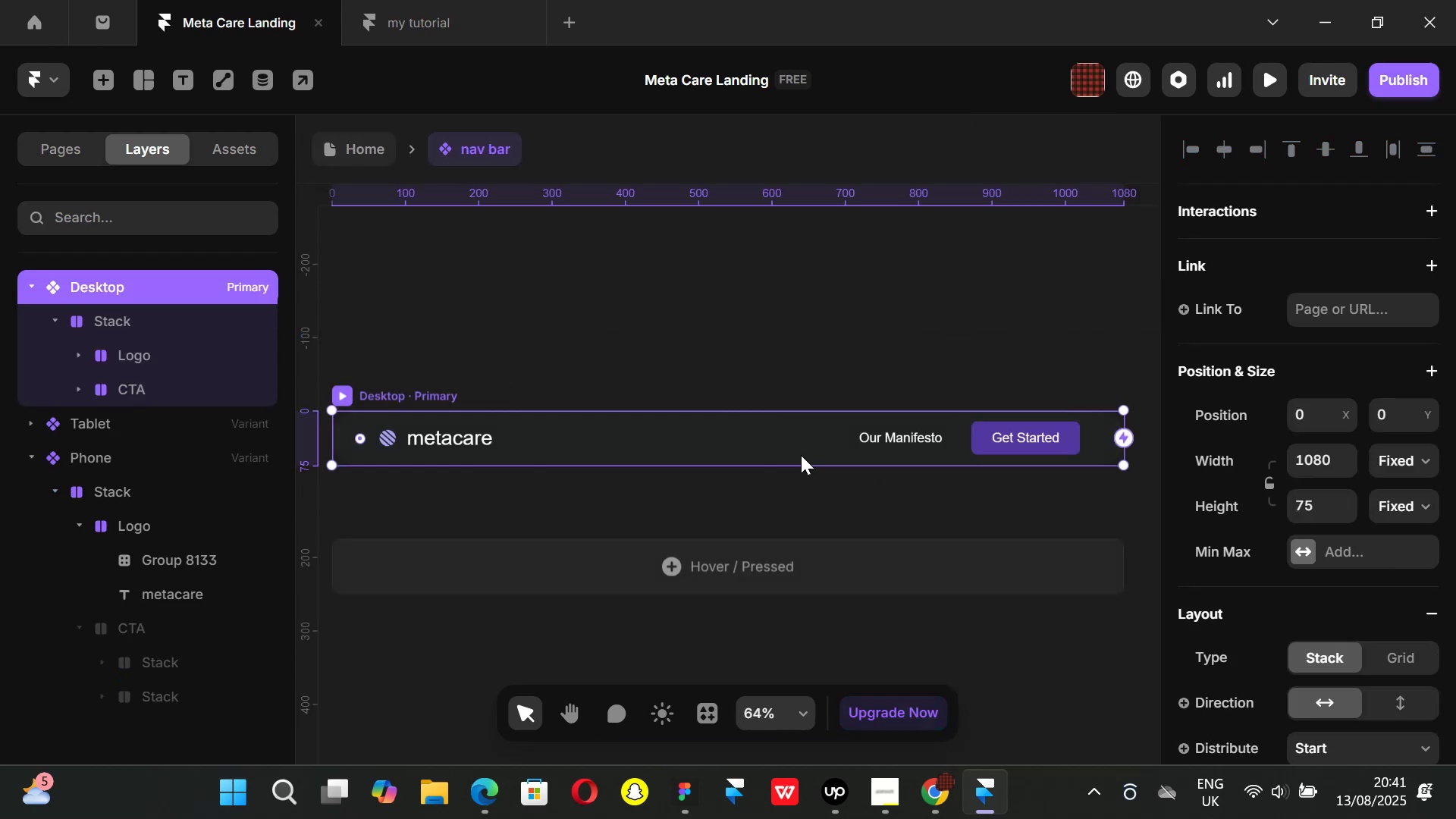 
hold_key(key=ShiftLeft, duration=1.28)
scroll: coordinate [777, 422], scroll_direction: down, amount: 20.0
 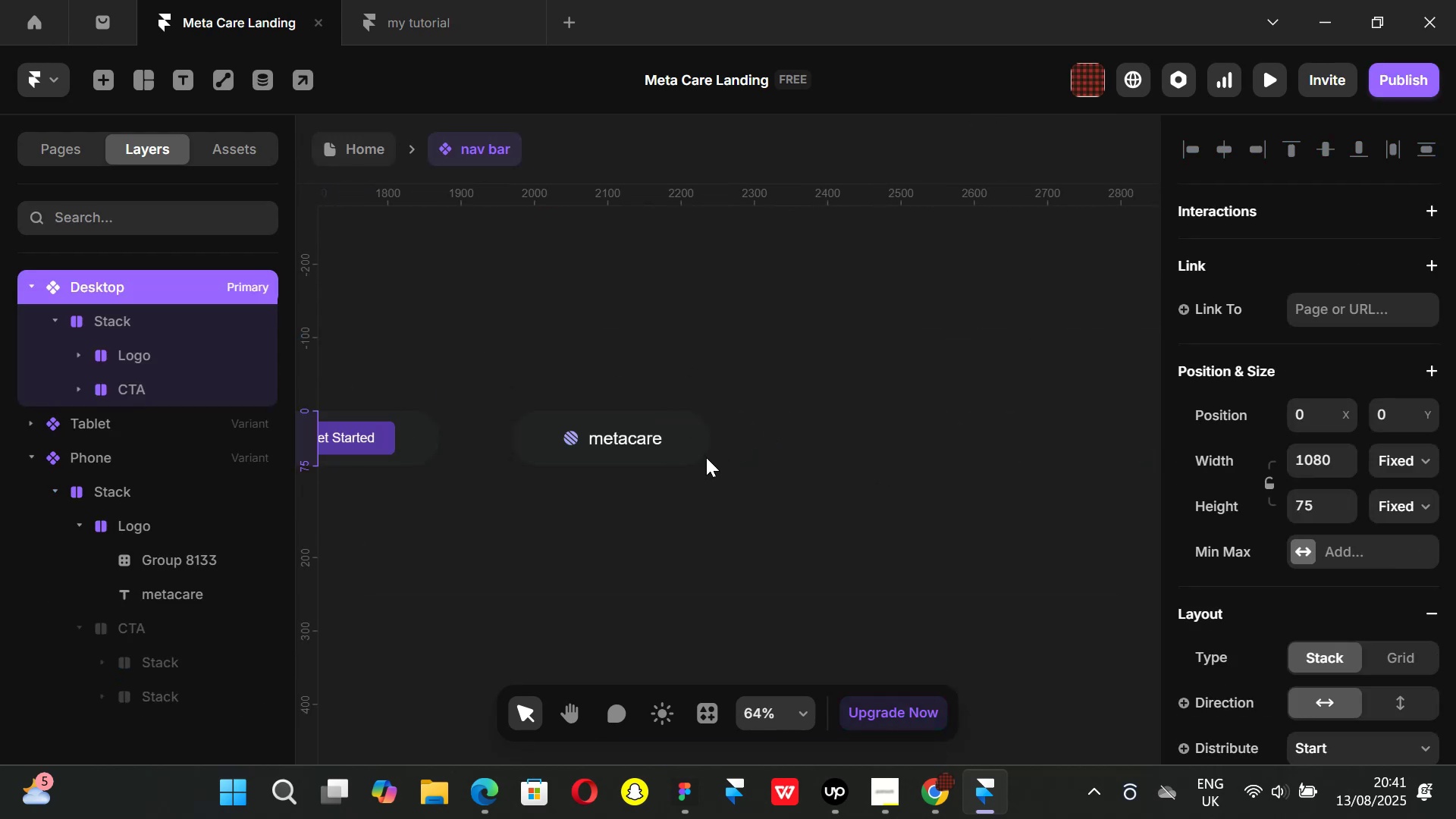 
hold_key(key=ControlLeft, duration=0.62)
scroll: coordinate [541, 447], scroll_direction: up, amount: 3.0
 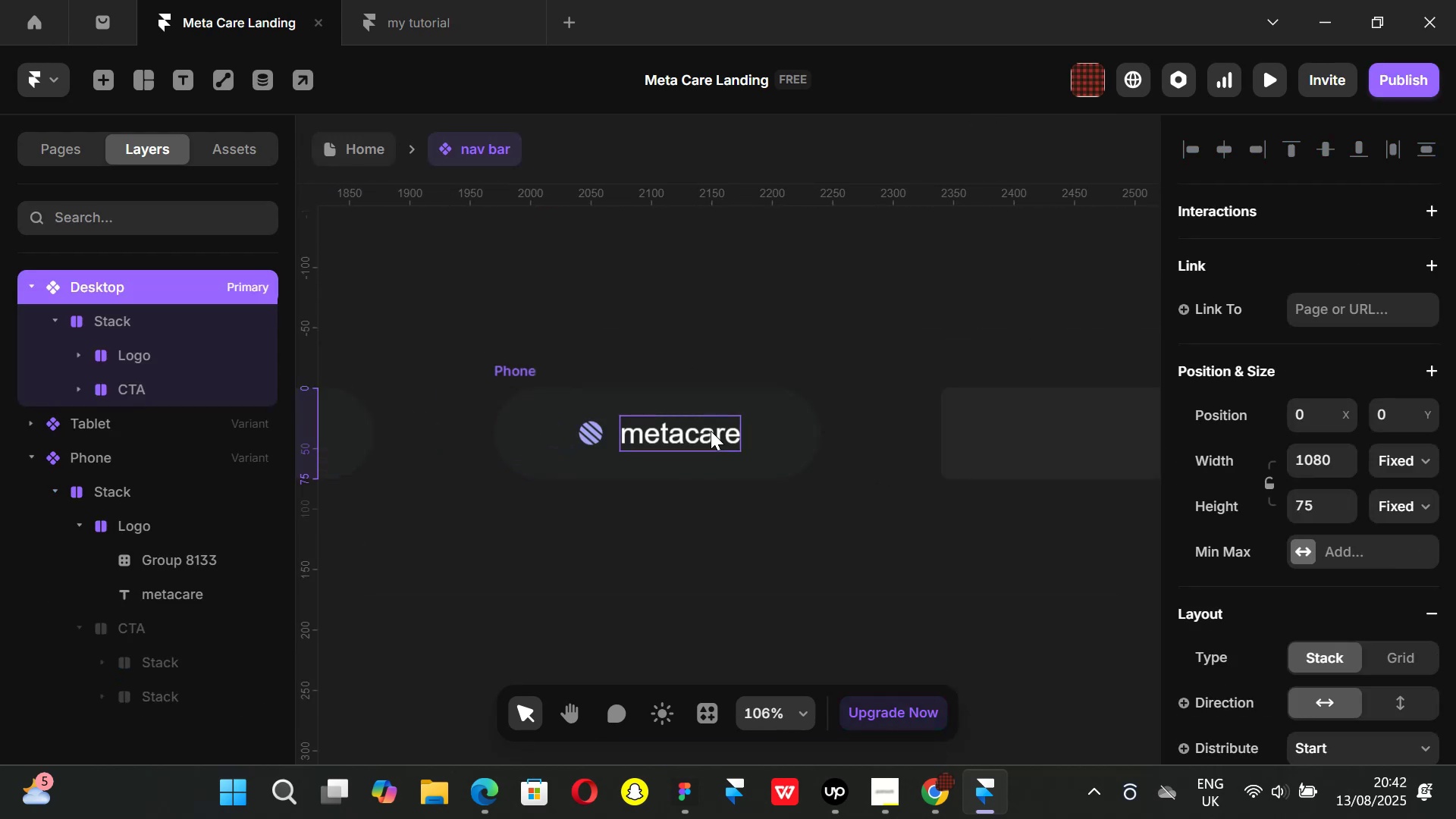 
left_click([711, 431])
 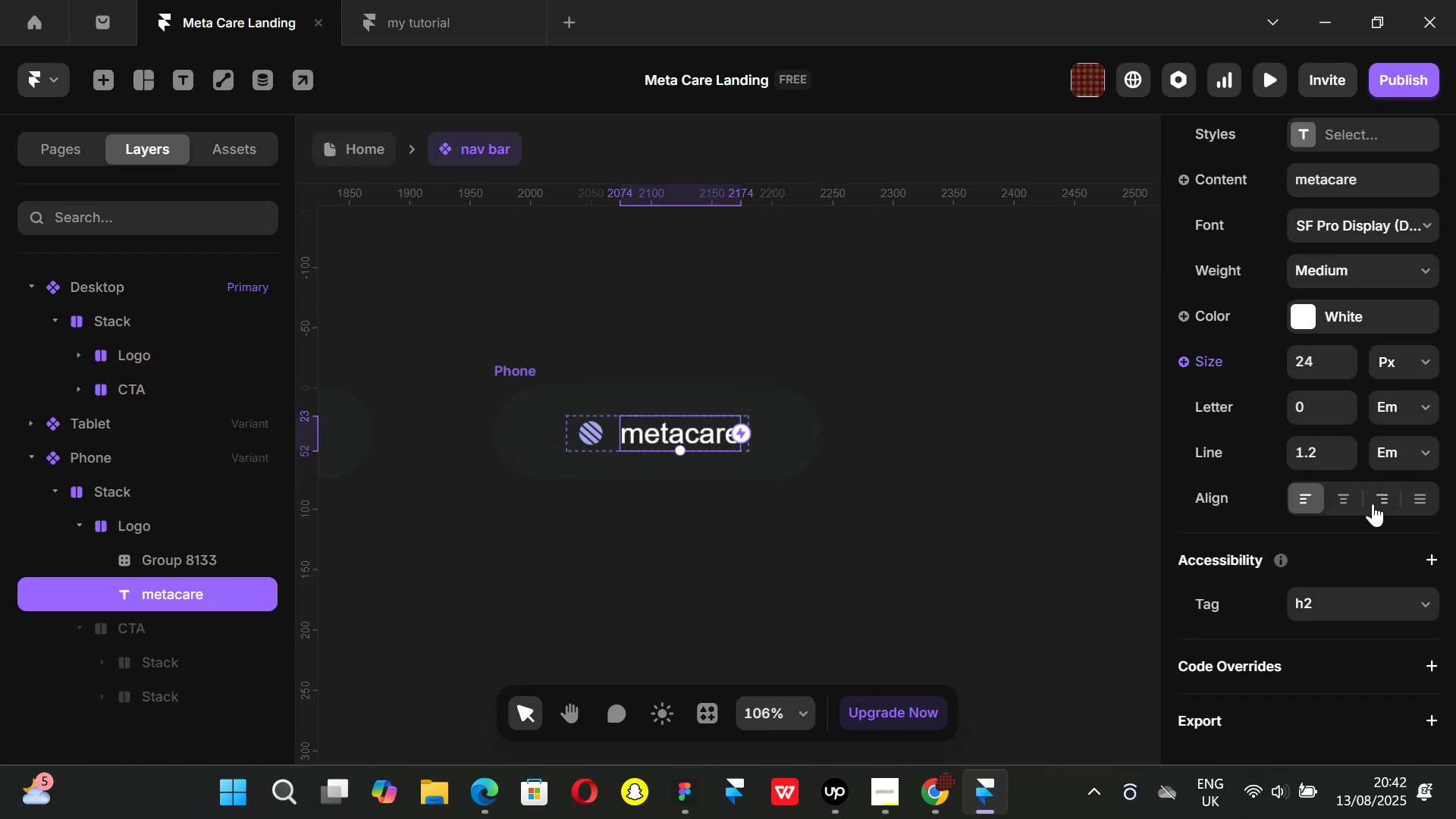 
scroll: coordinate [1352, 505], scroll_direction: down, amount: 1.0
 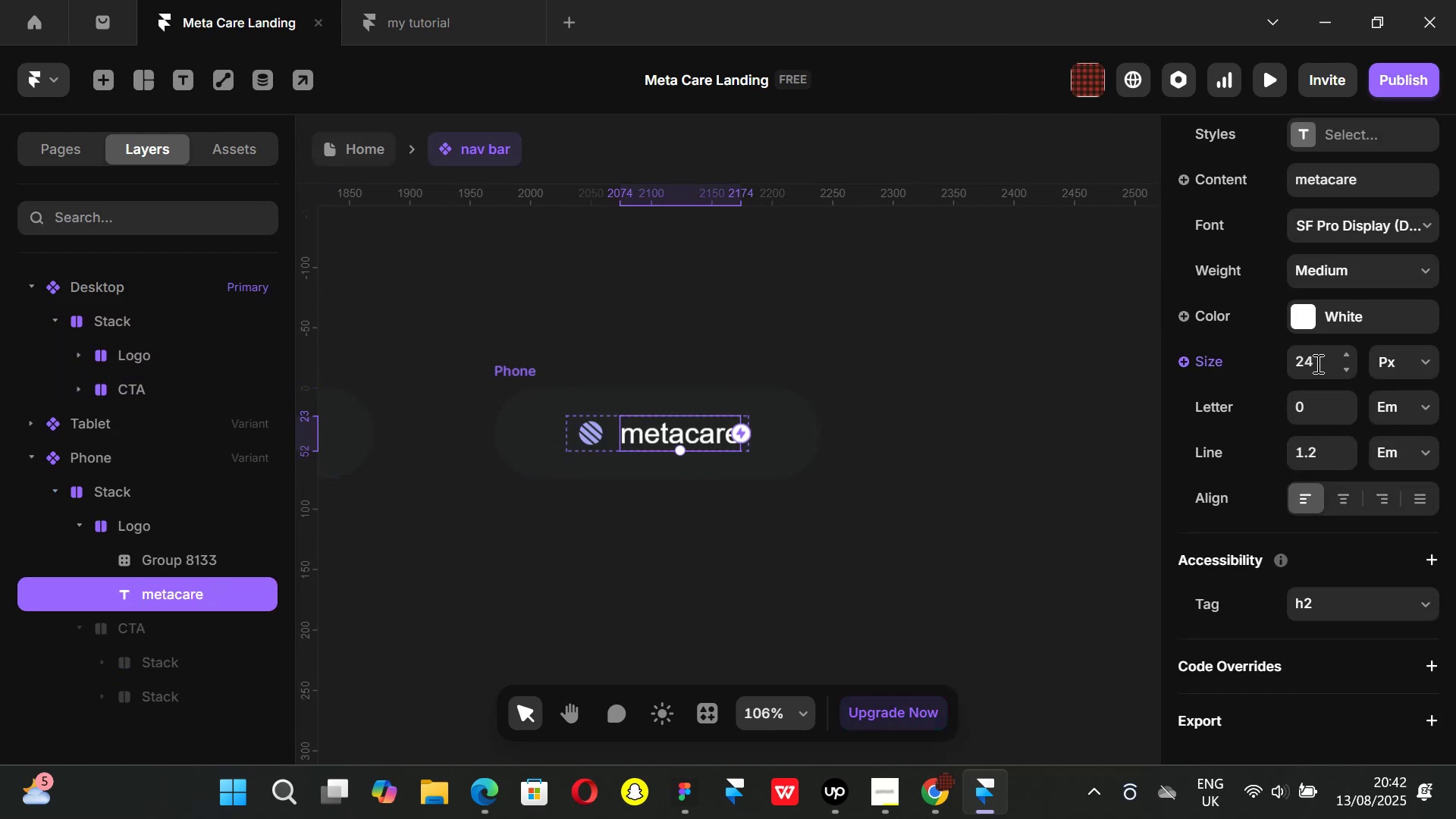 
left_click([1316, 363])
 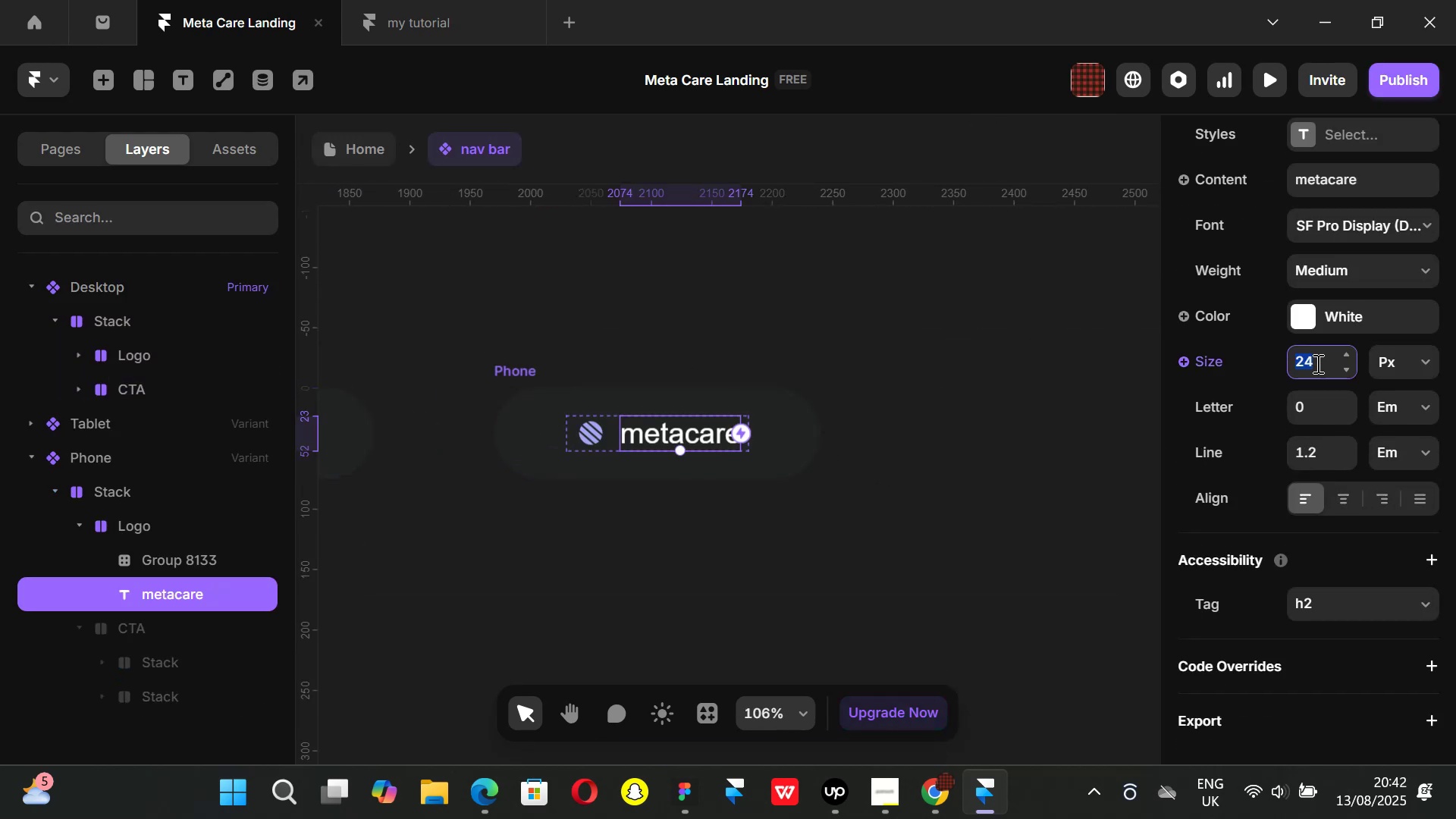 
type(20)
 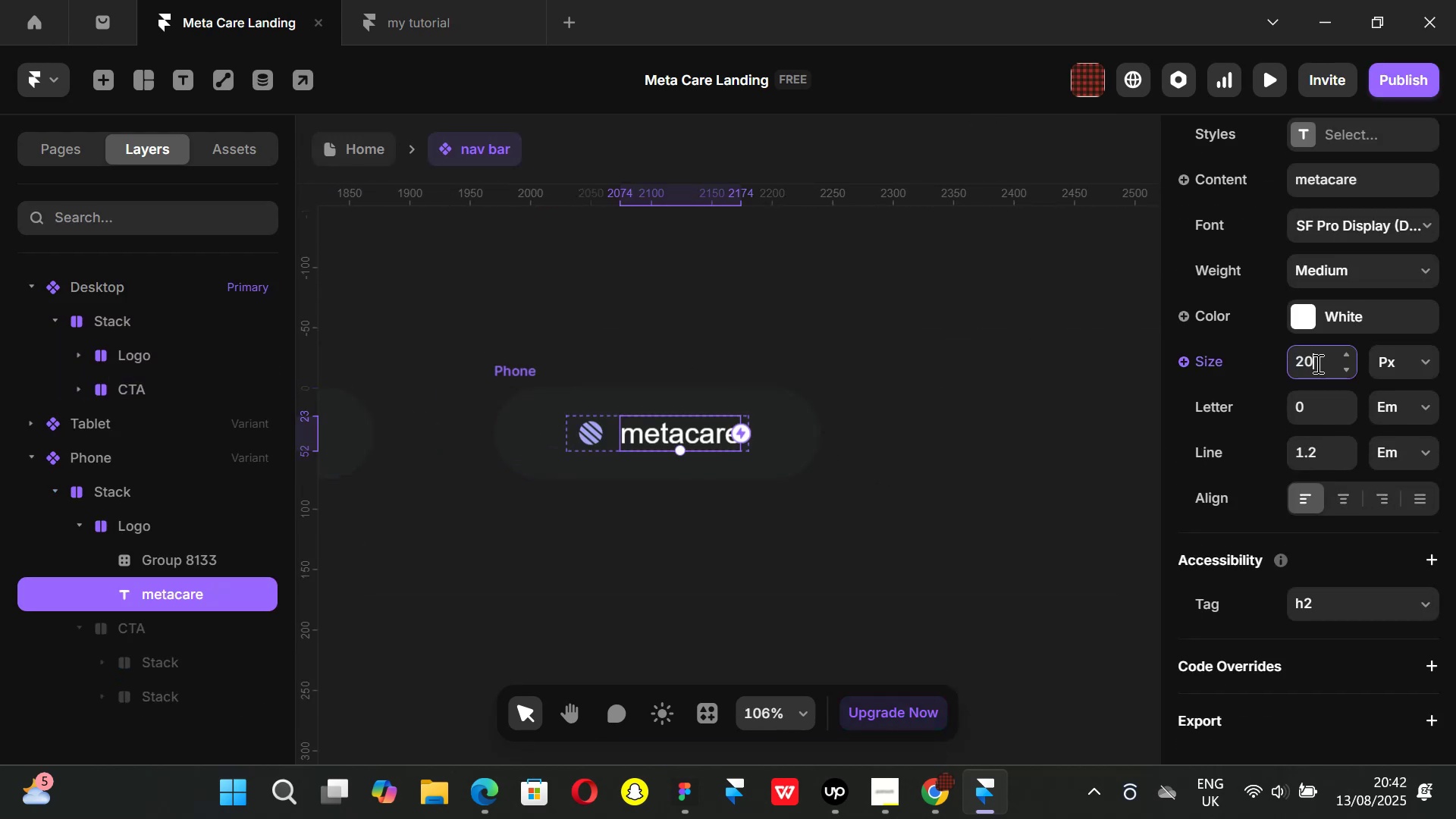 
key(Enter)
 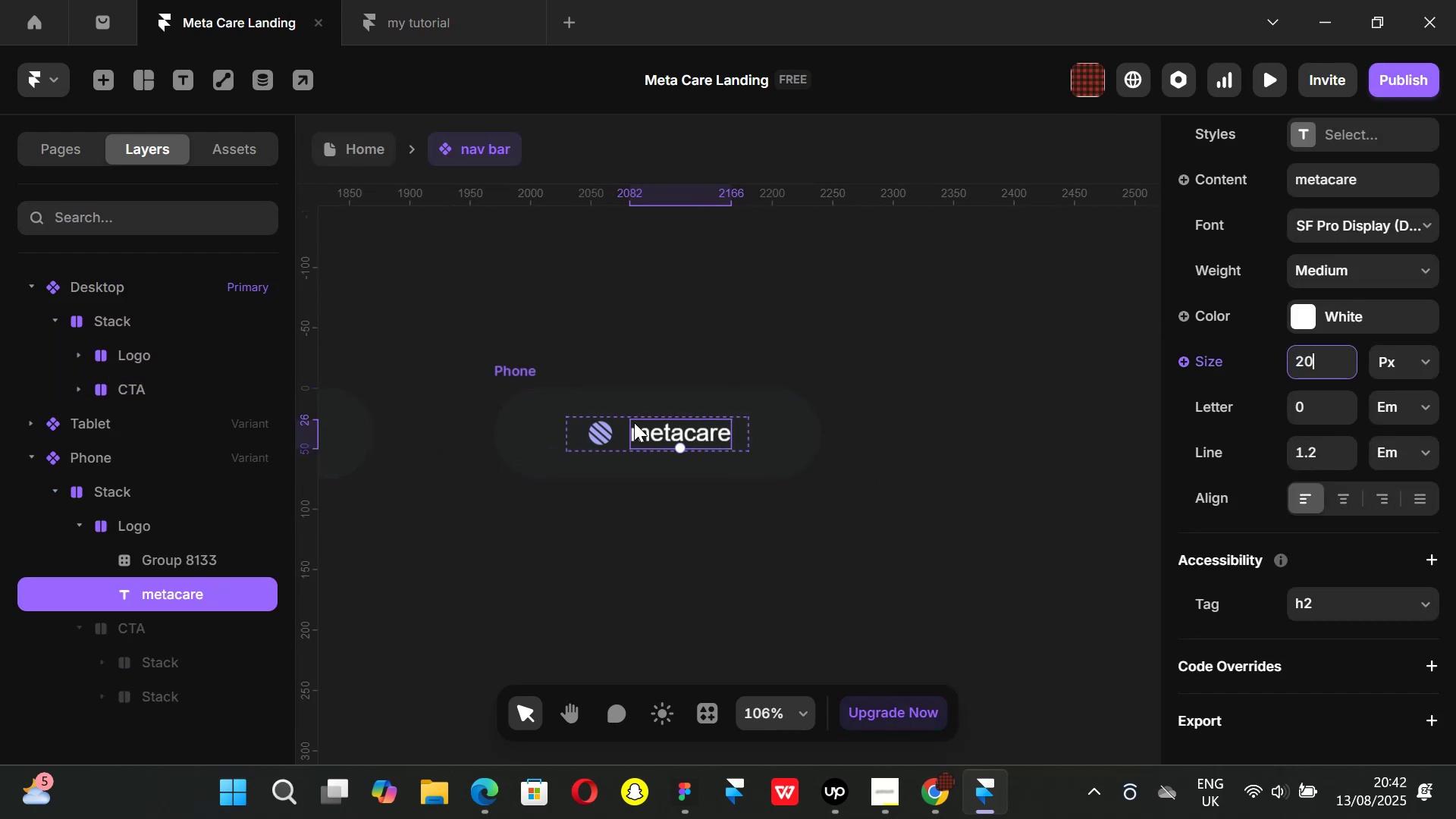 
key(Control+ControlLeft)
 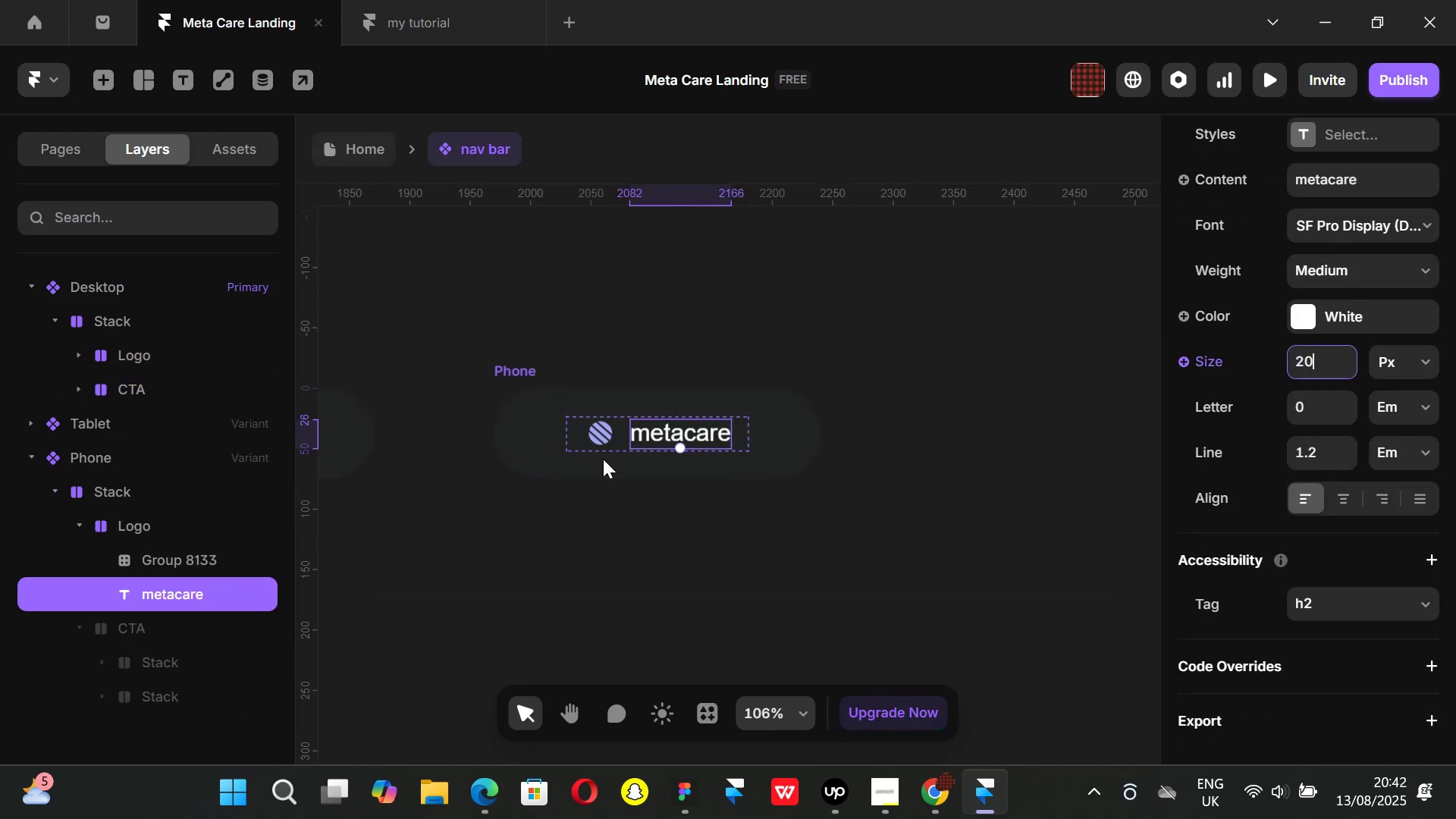 
scroll: coordinate [603, 459], scroll_direction: up, amount: 1.0
 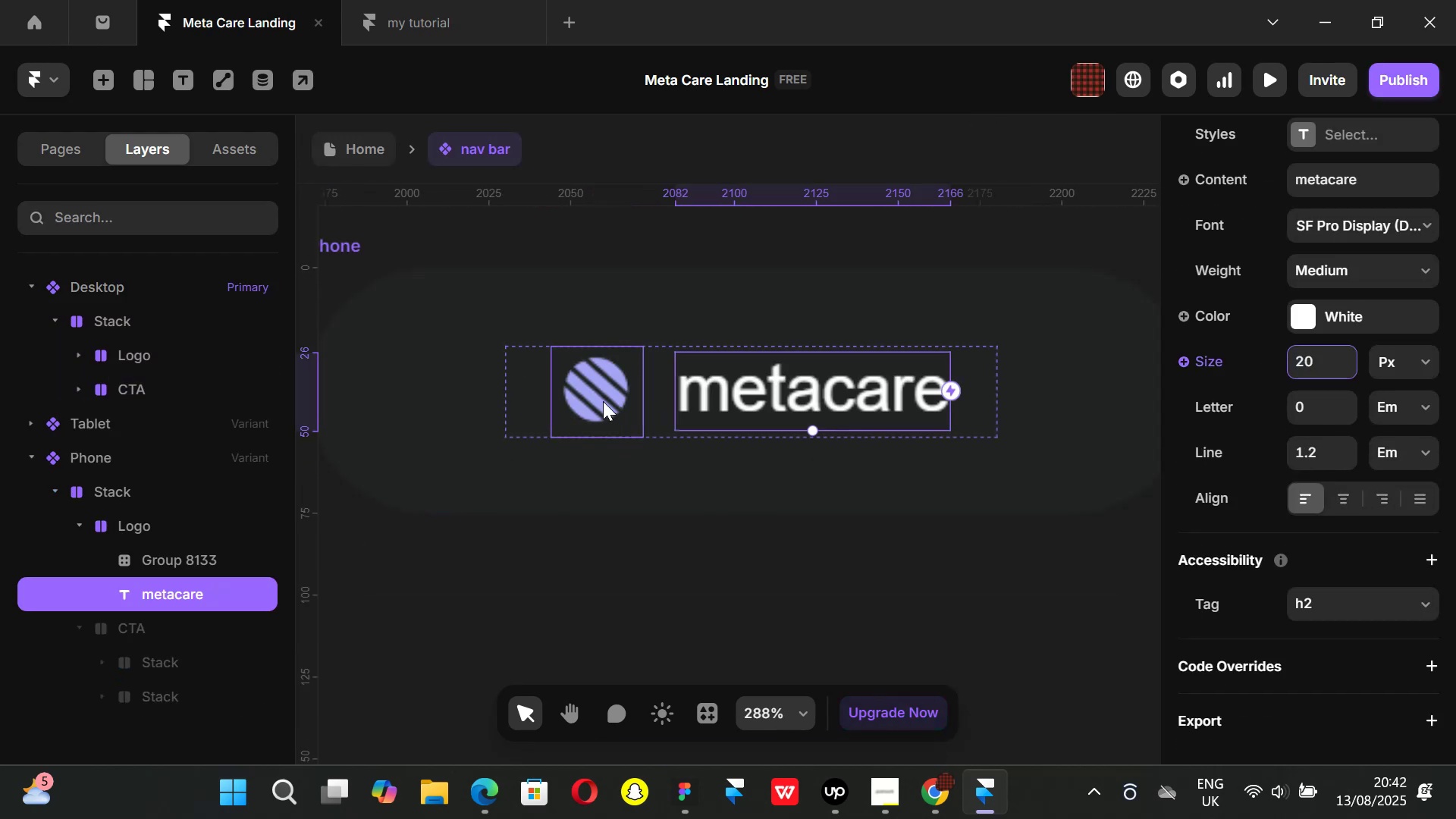 
left_click([603, 401])
 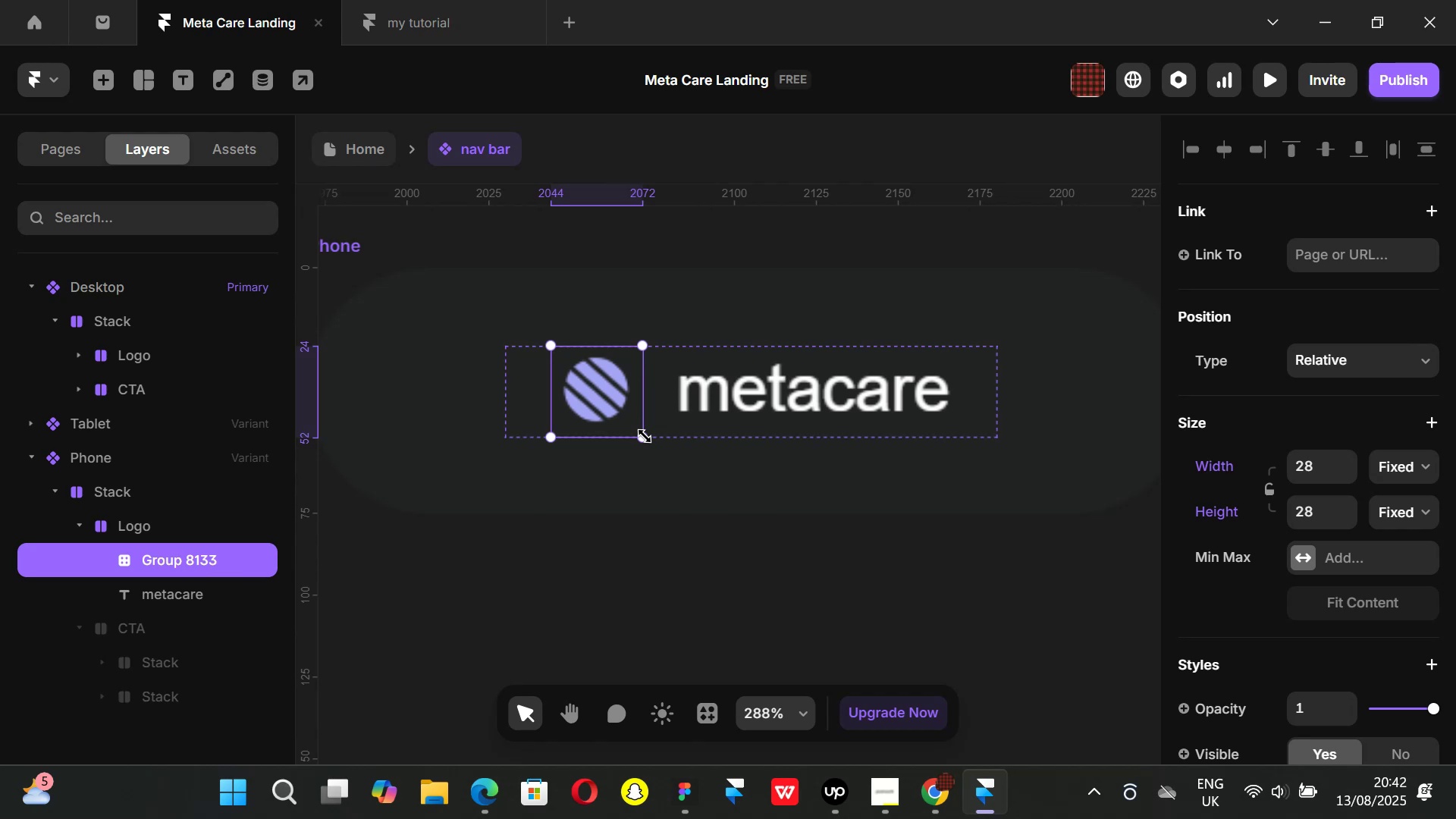 
left_click_drag(start_coordinate=[645, 438], to_coordinate=[630, 428])
 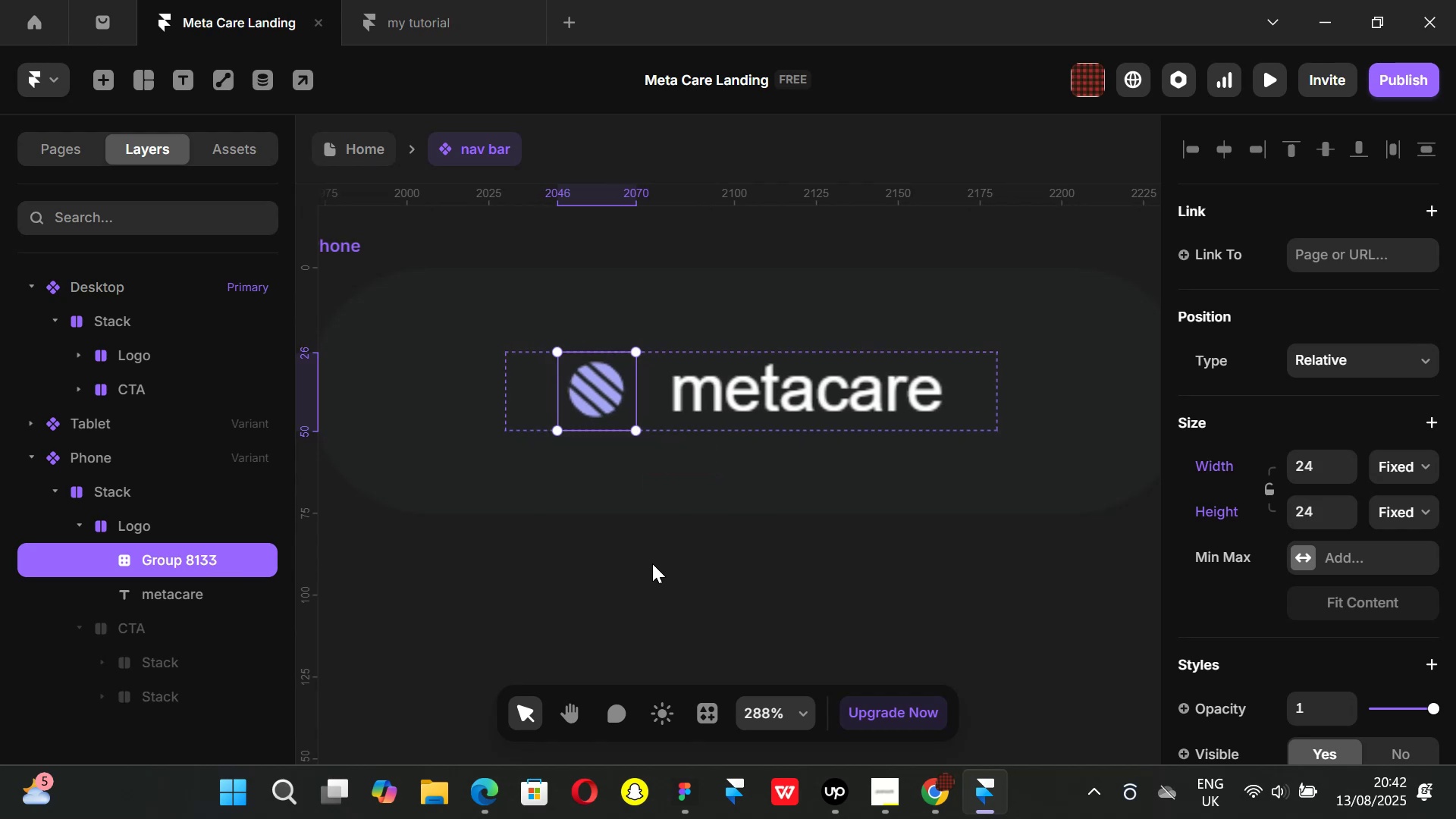 
hold_key(key=ShiftLeft, duration=1.51)
 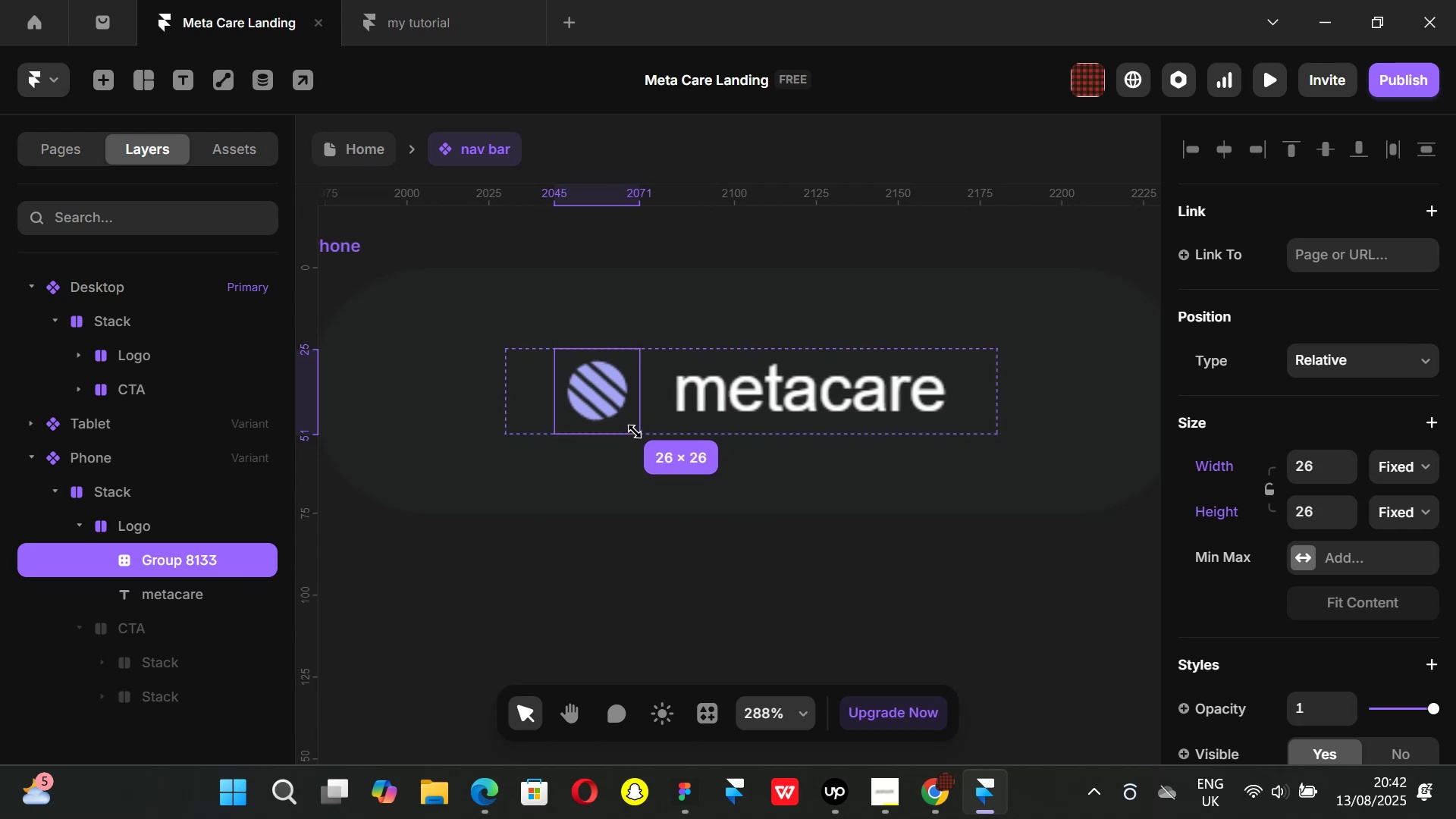 
hold_key(key=ShiftLeft, duration=1.51)
 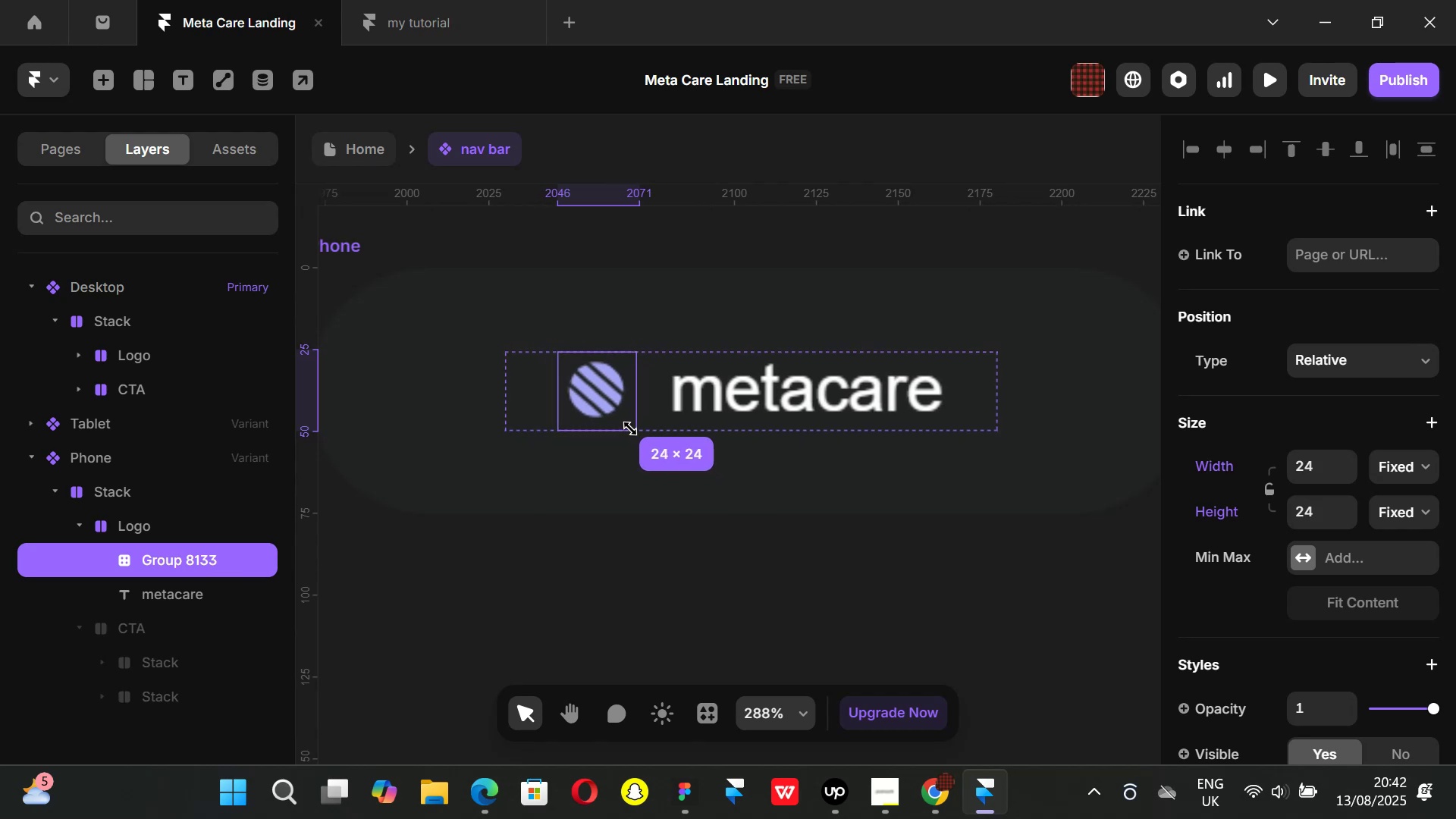 
hold_key(key=ShiftLeft, duration=0.78)
 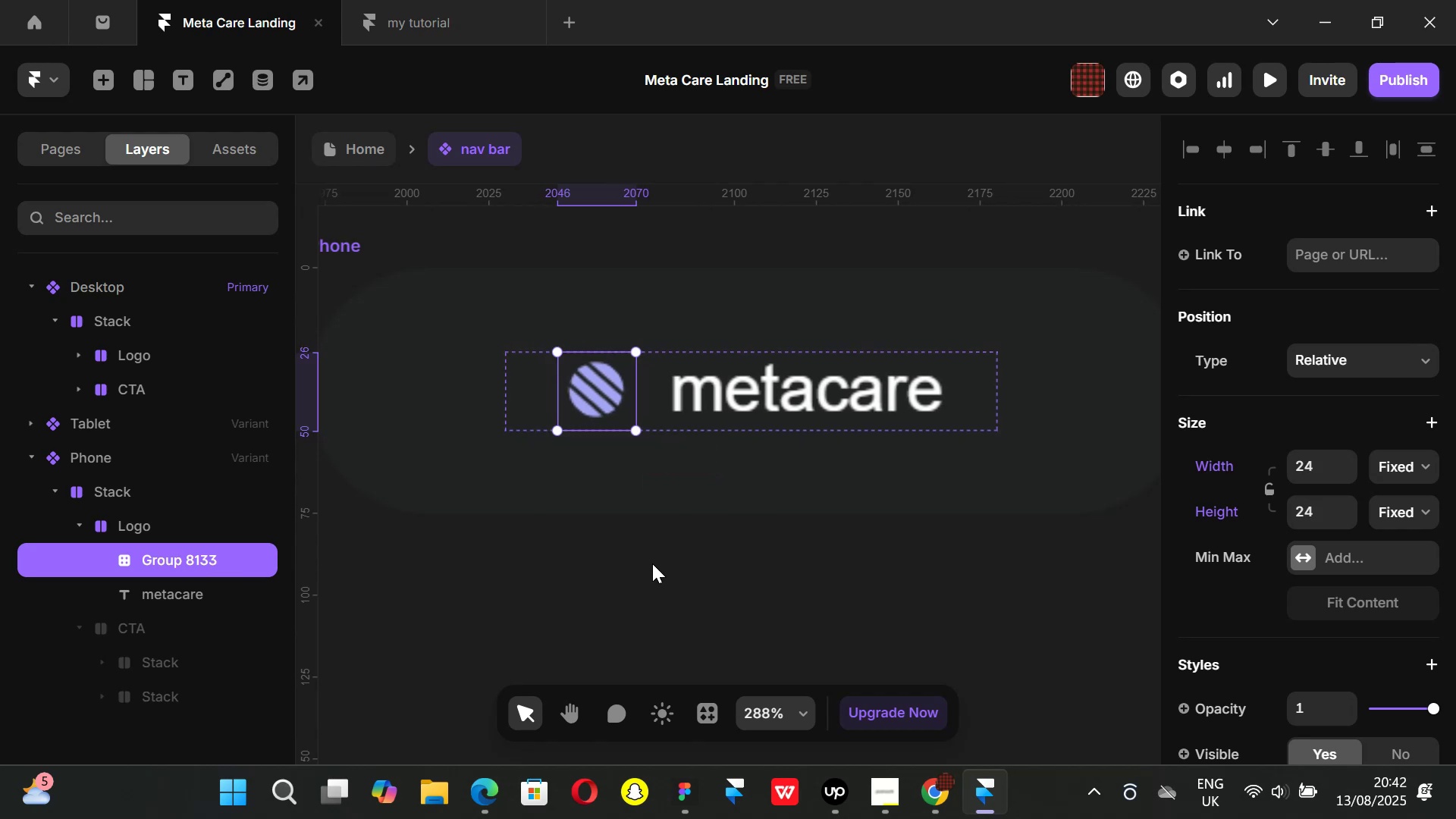 
left_click([652, 563])
 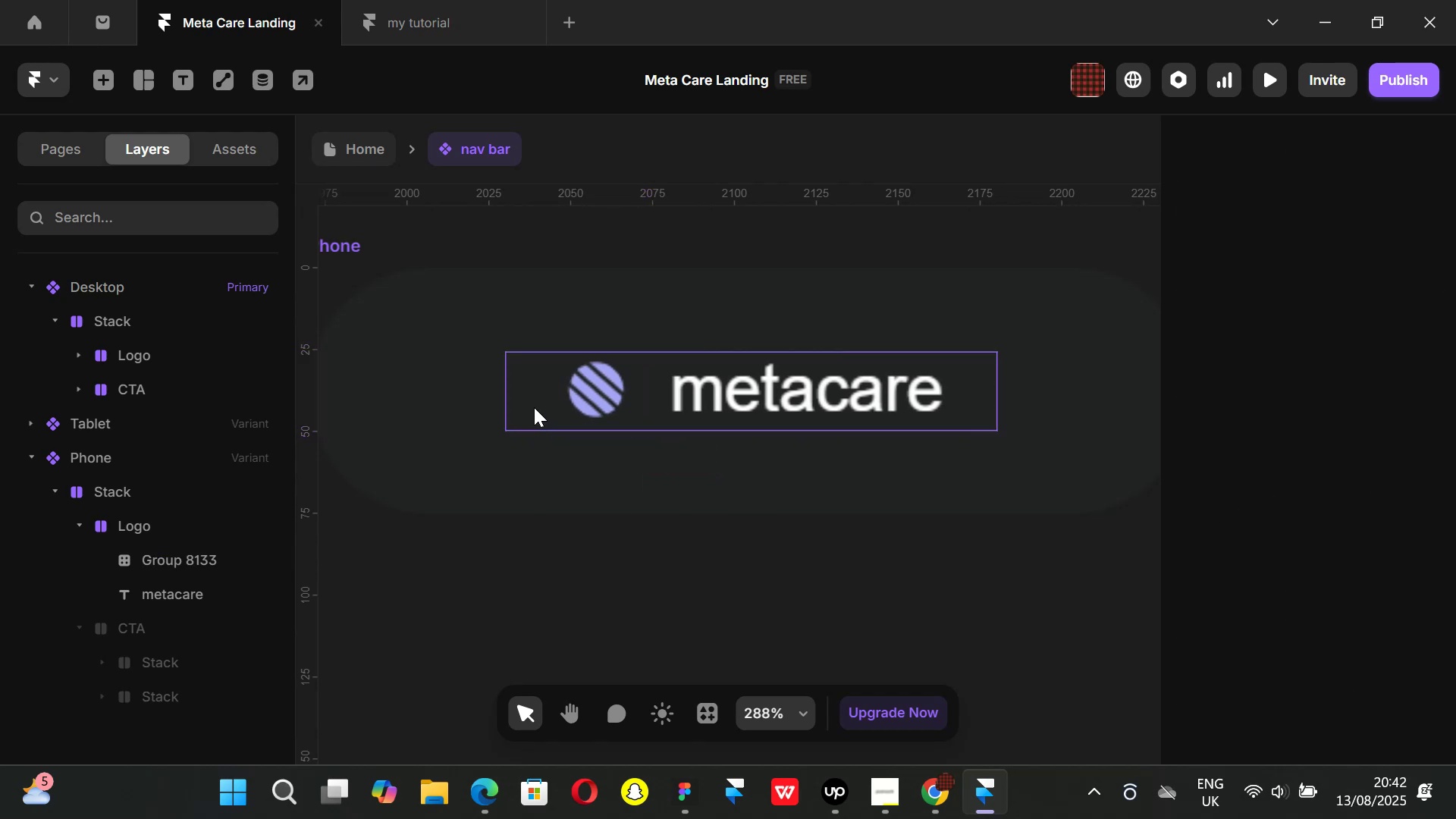 
left_click([534, 407])
 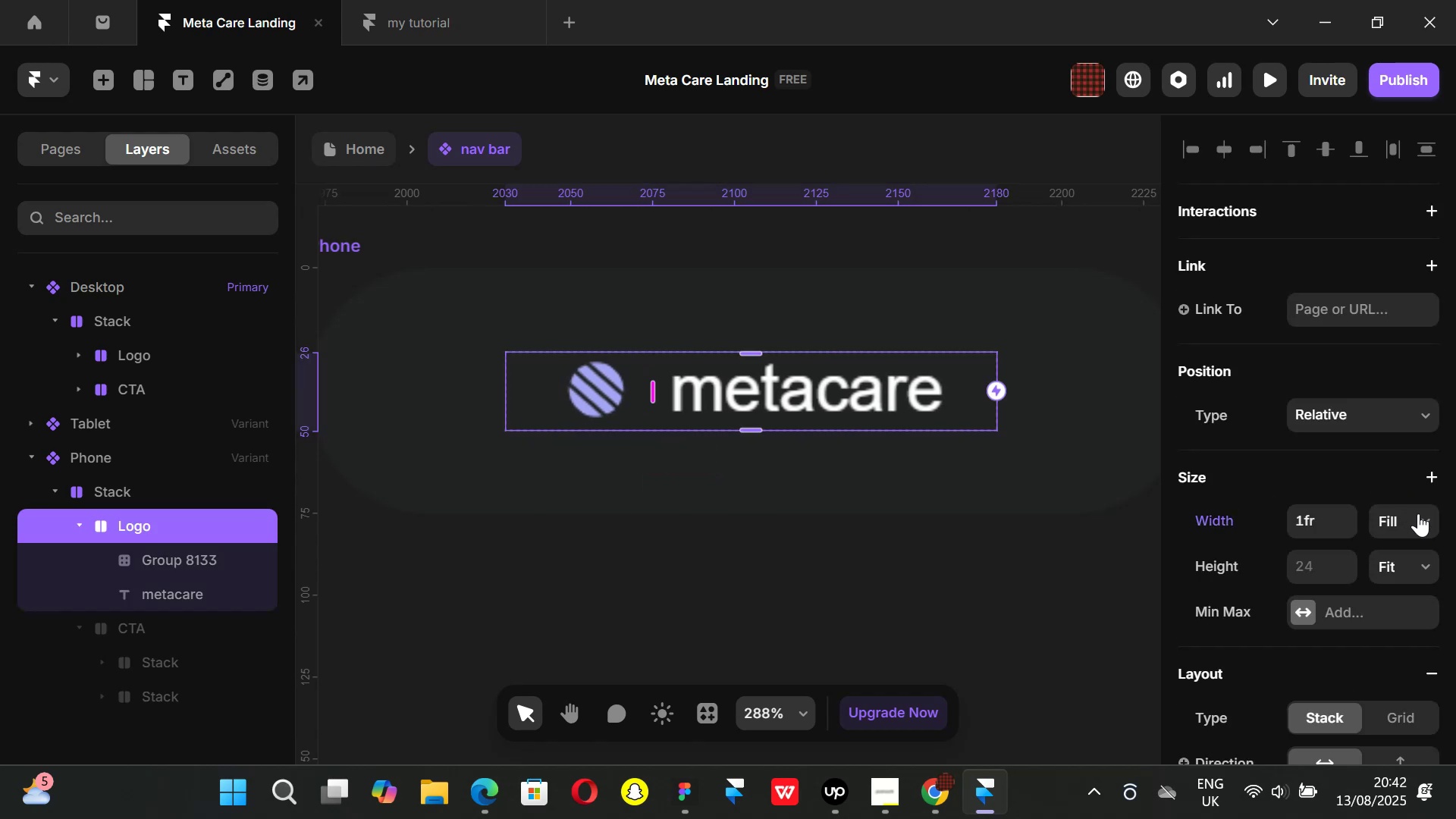 
left_click([1429, 519])
 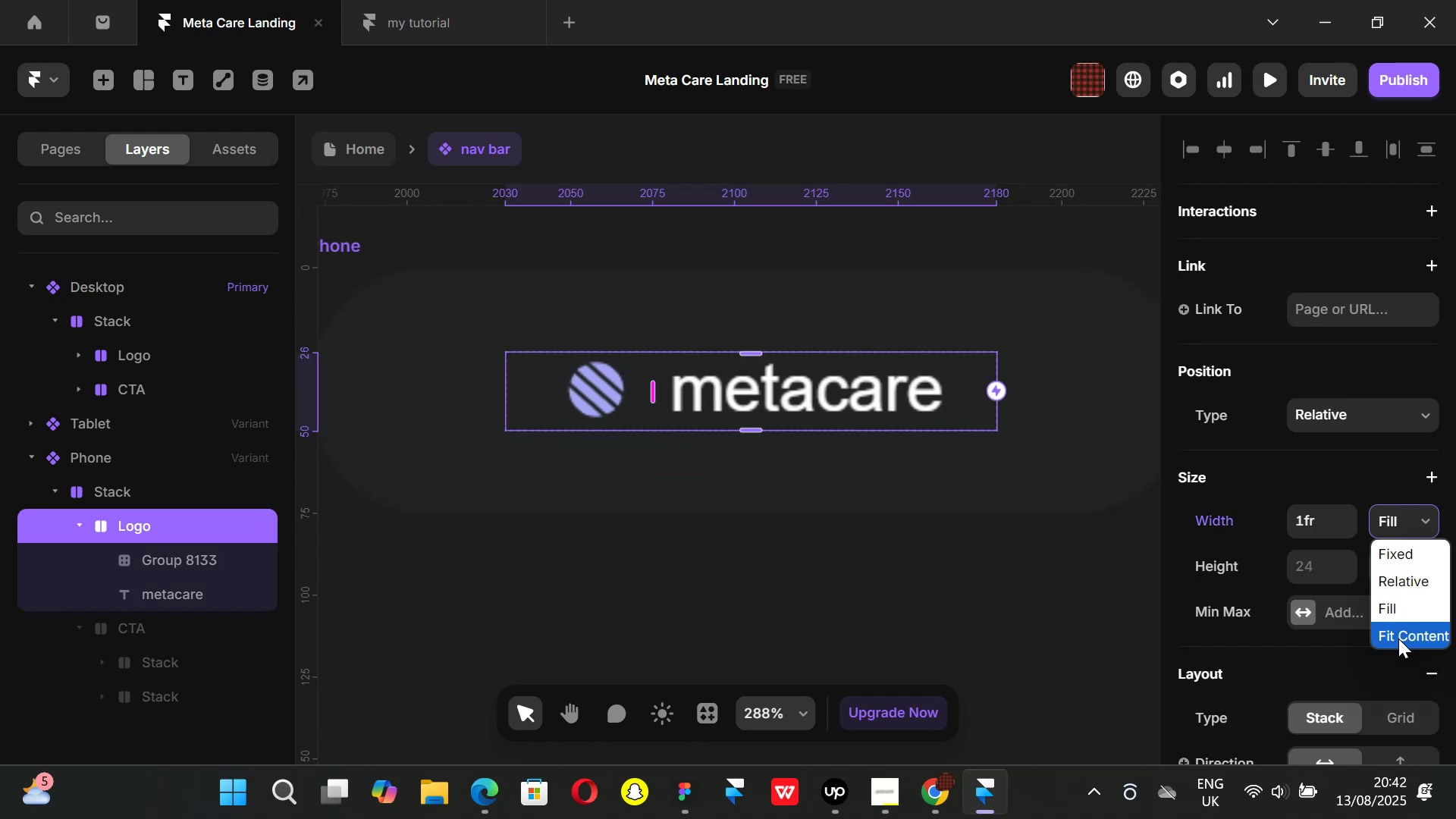 
left_click([1398, 639])
 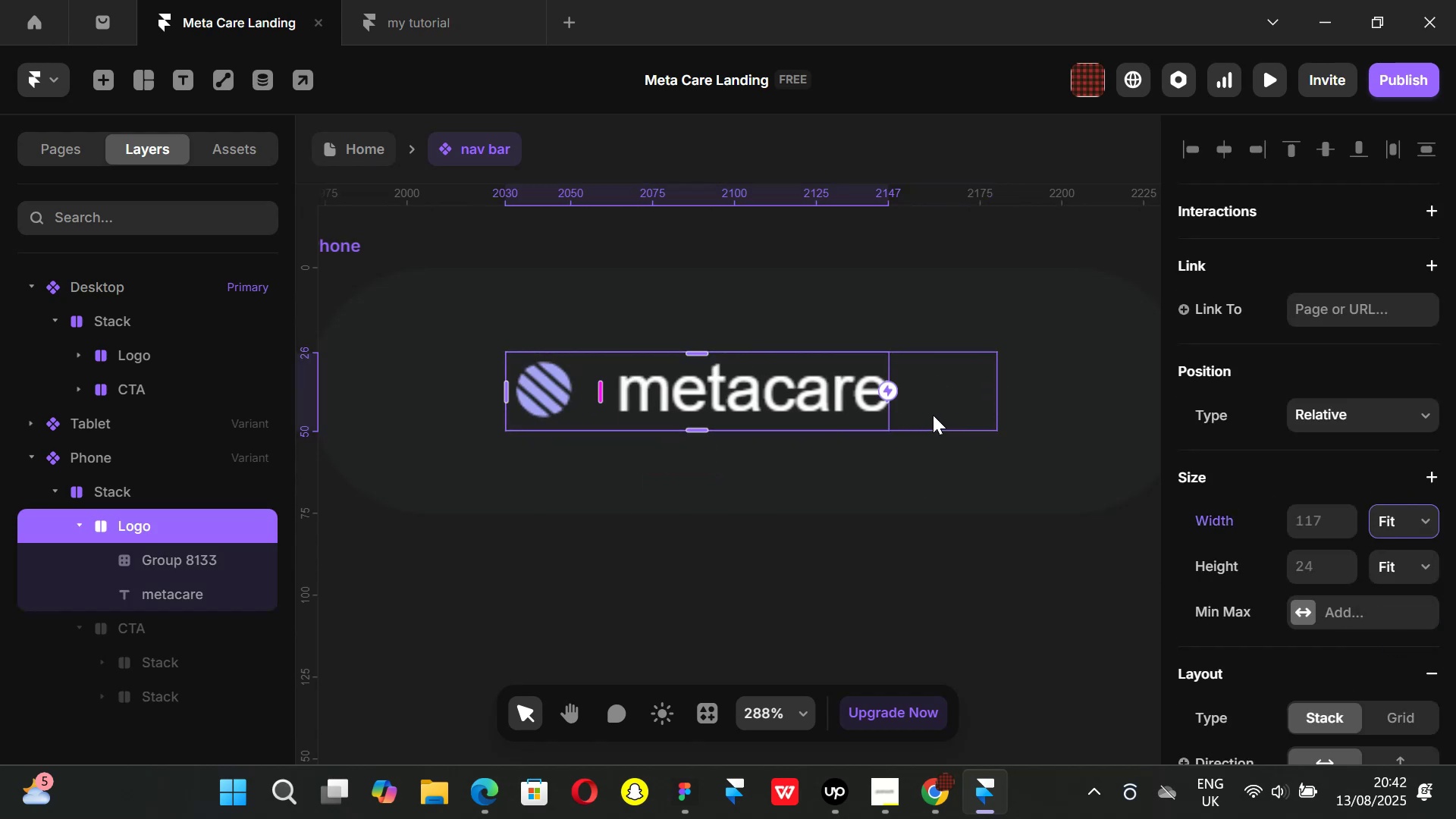 
left_click([933, 415])
 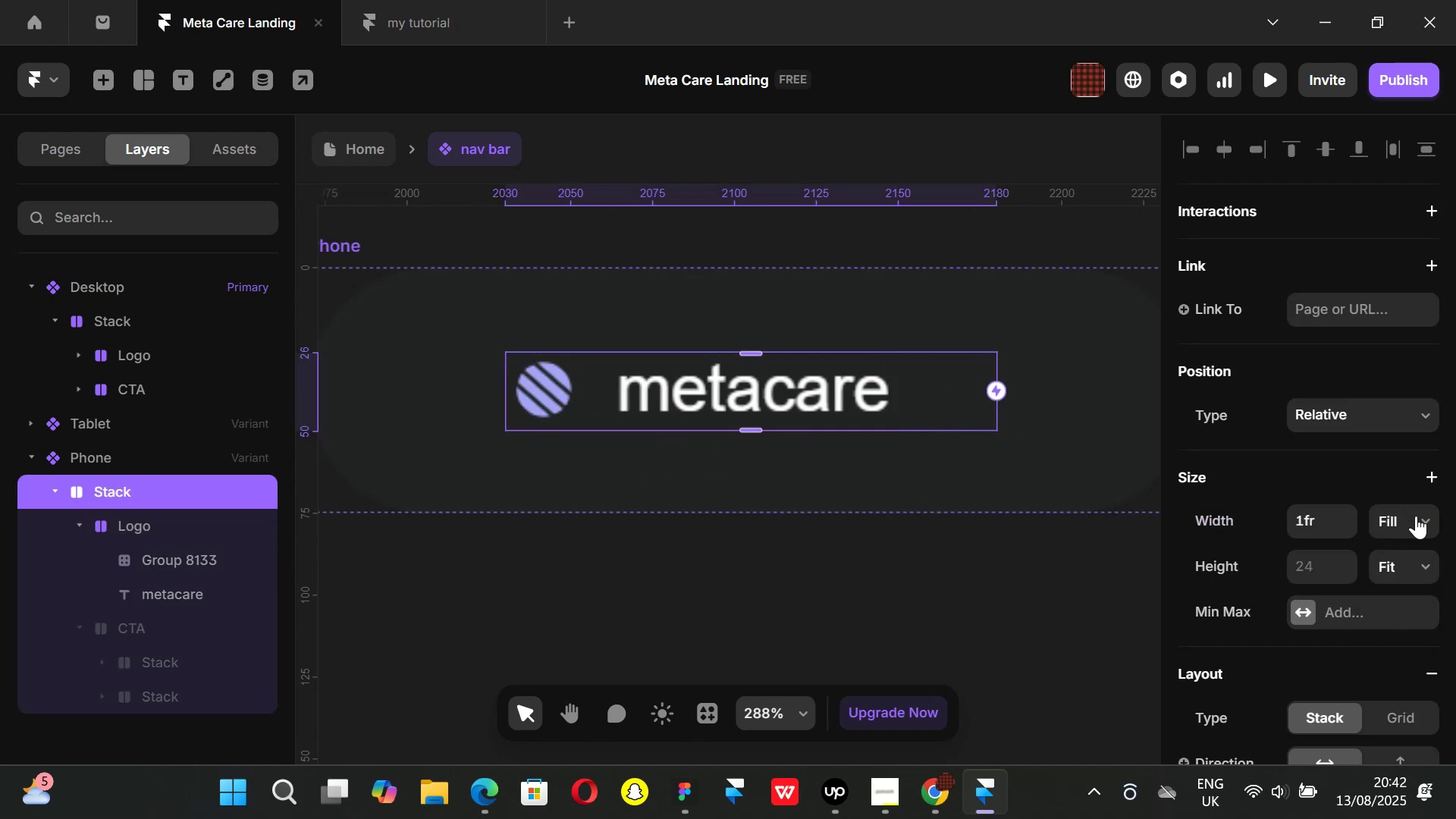 
left_click_drag(start_coordinate=[1425, 518], to_coordinate=[1426, 522])
 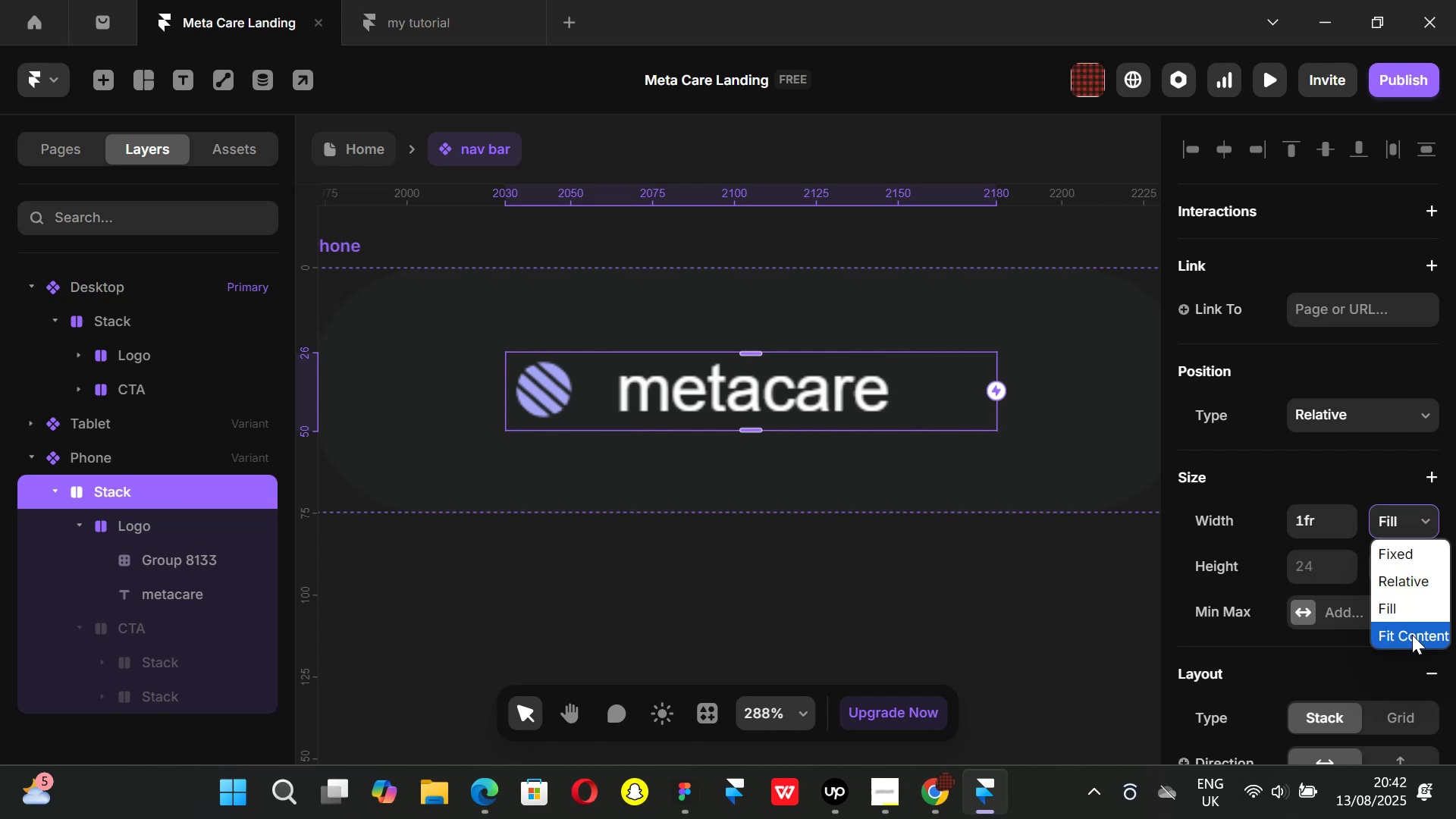 
left_click([1412, 635])
 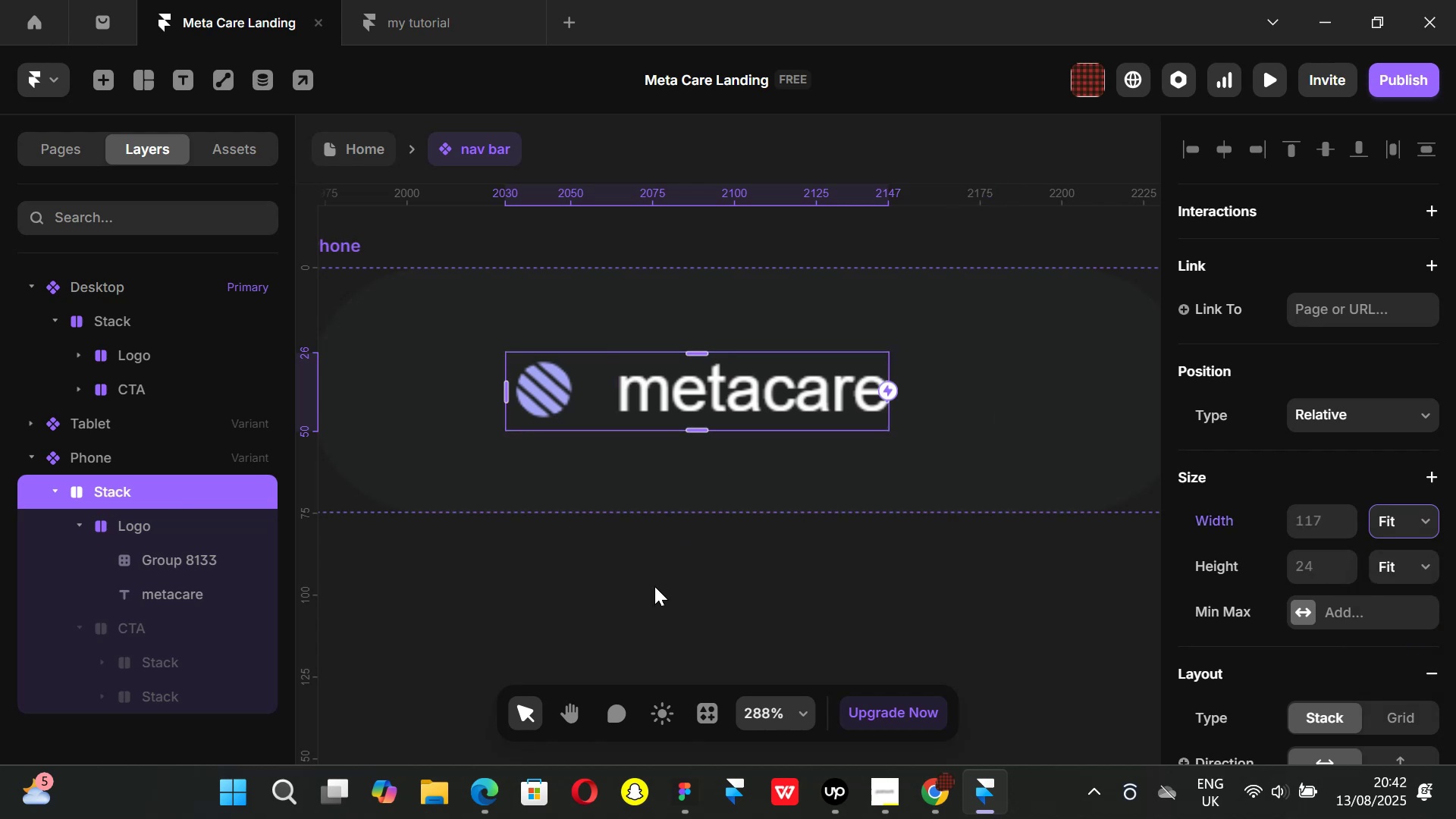 
hold_key(key=ControlLeft, duration=0.92)
scroll: coordinate [649, 574], scroll_direction: down, amount: 7.0
 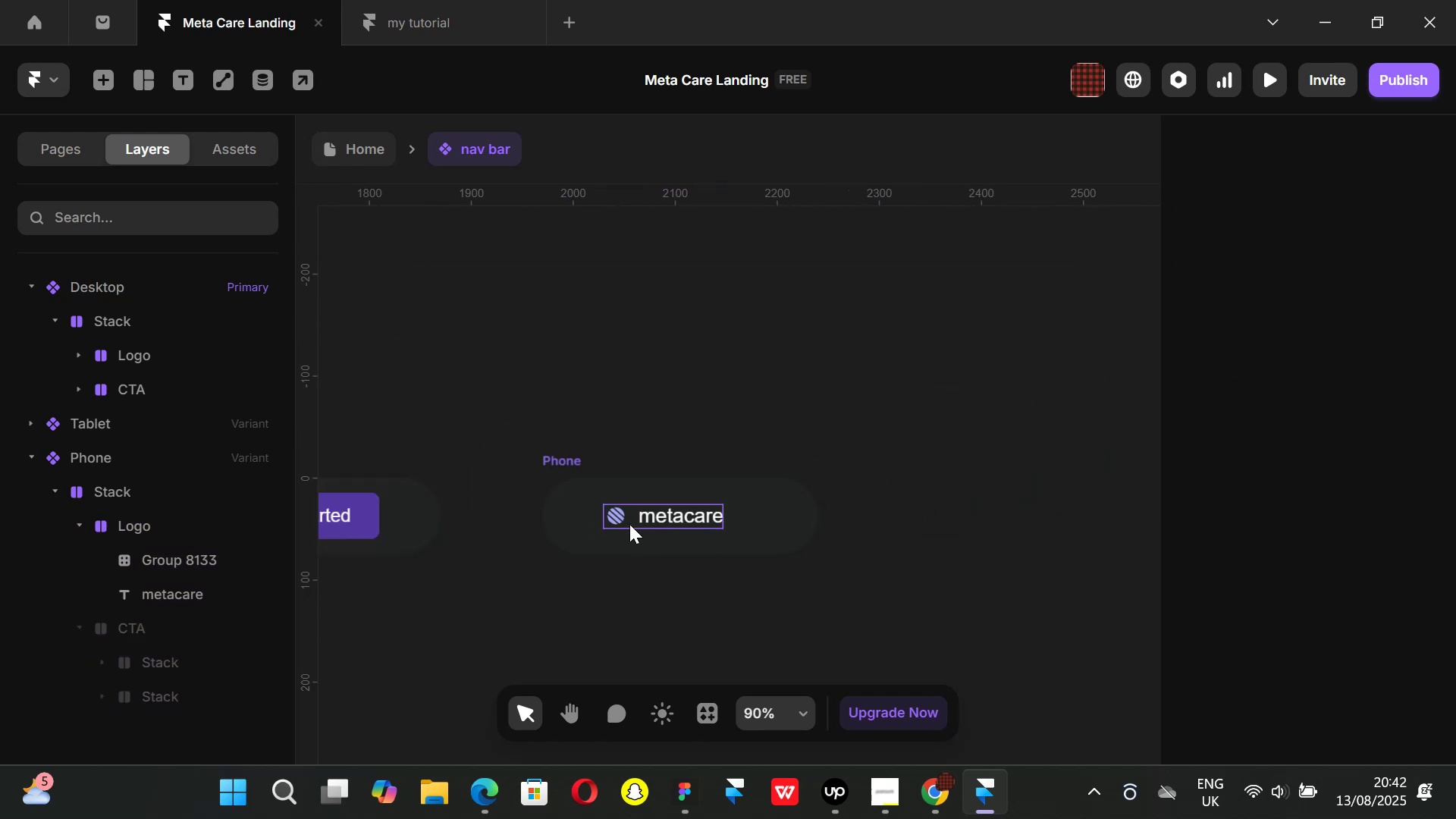 
left_click([629, 524])
 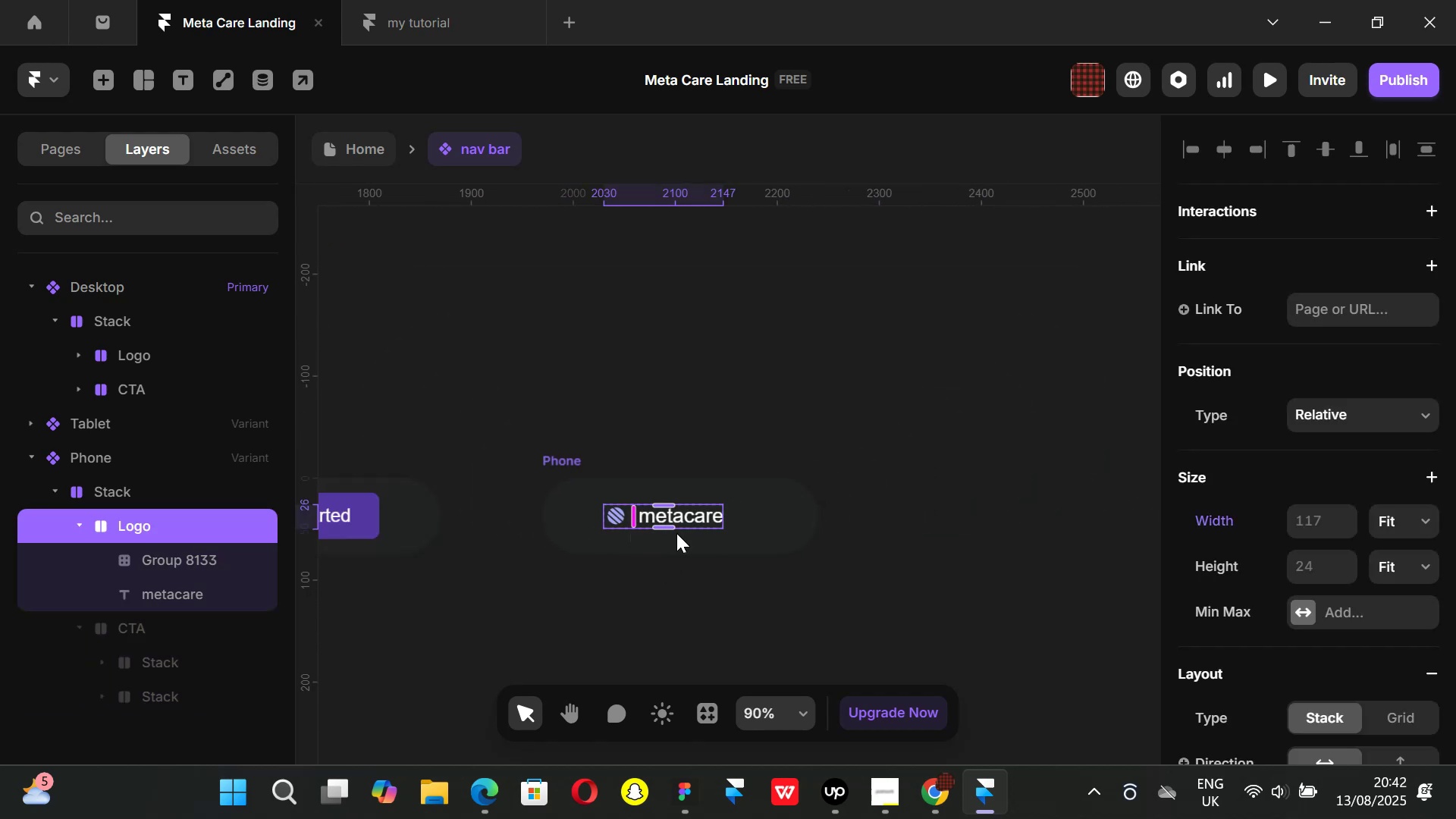 
key(Control+ControlLeft)
 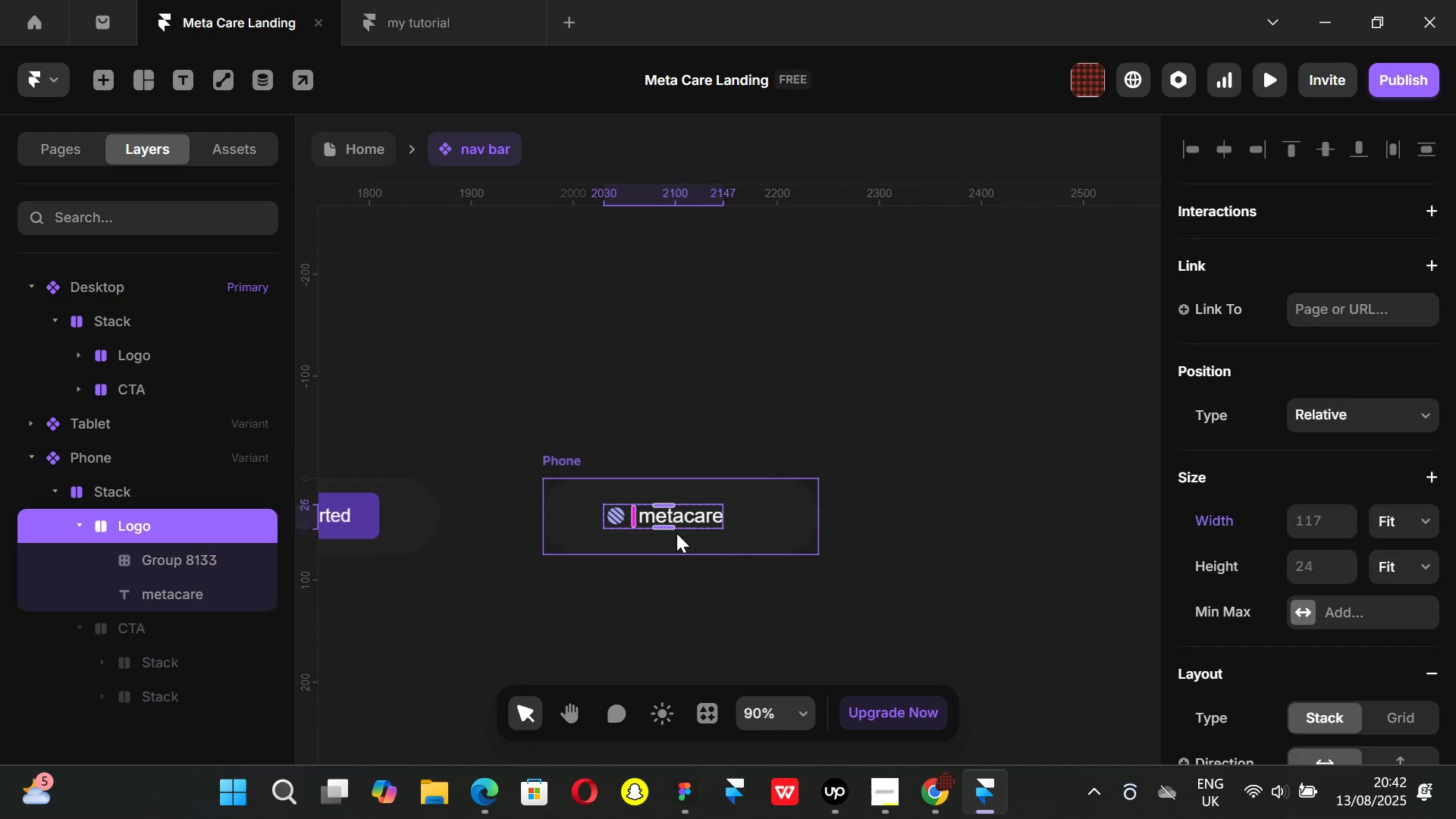 
key(Control+D)
 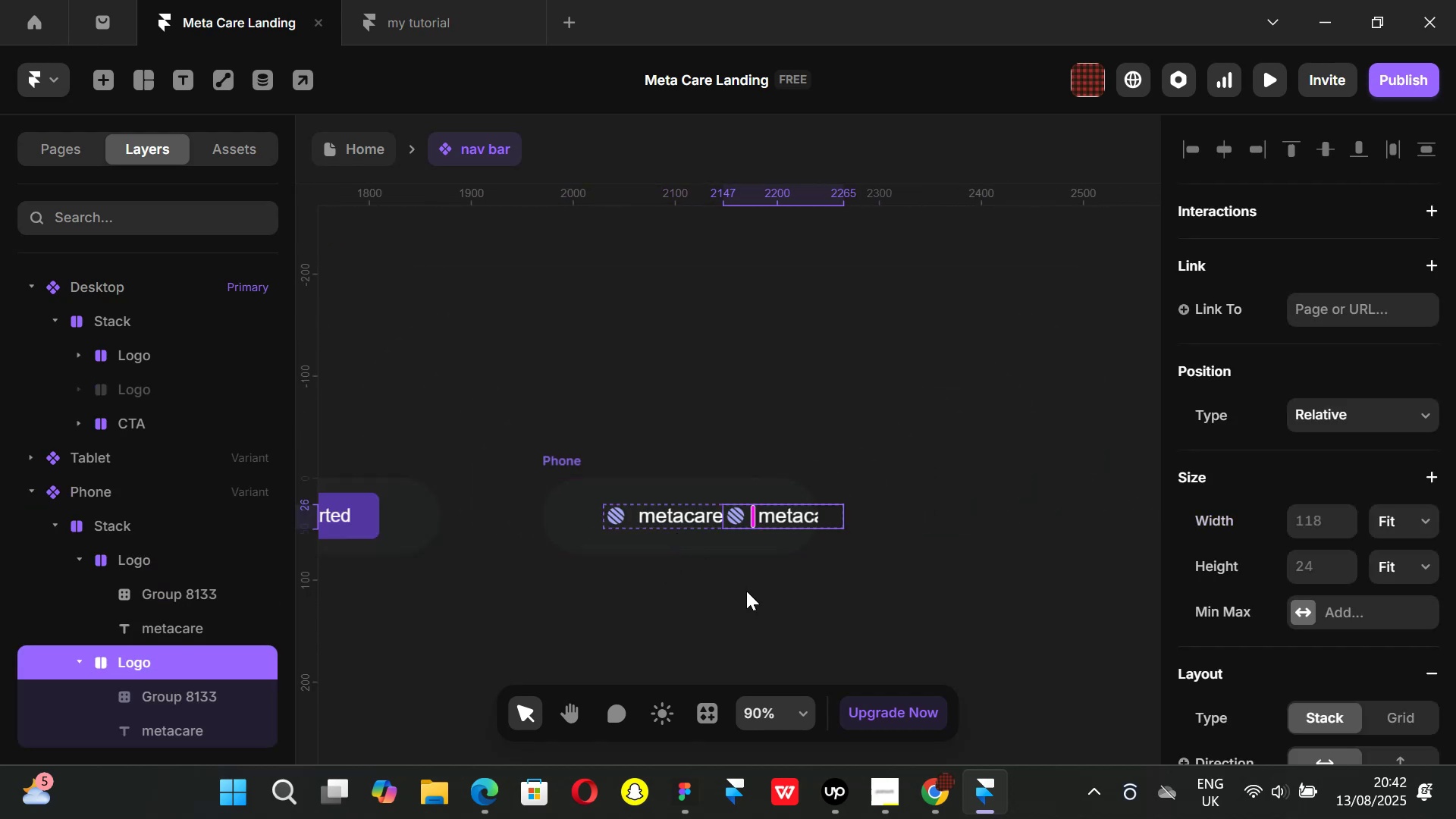 
left_click([746, 591])
 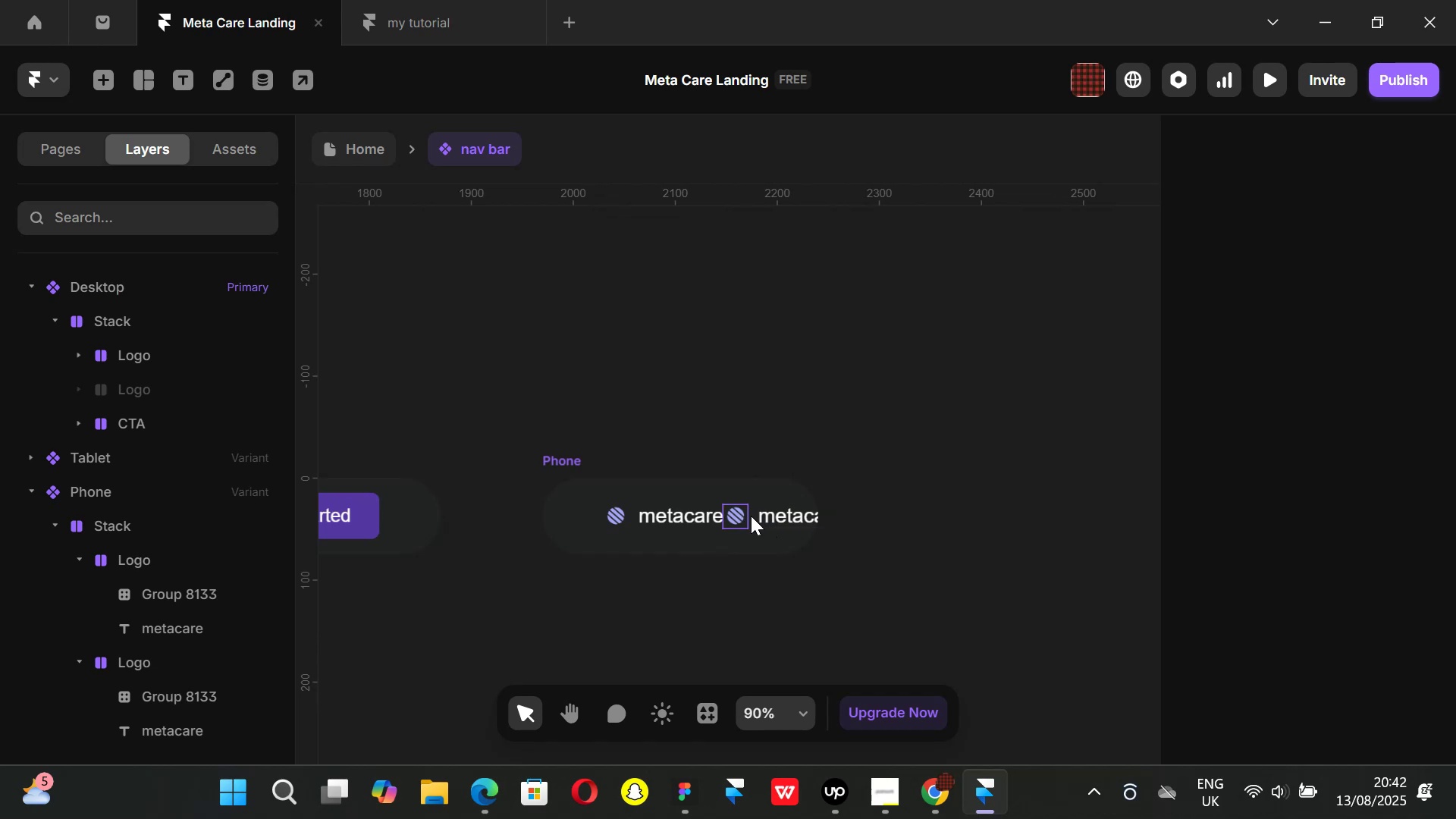 
left_click([764, 517])
 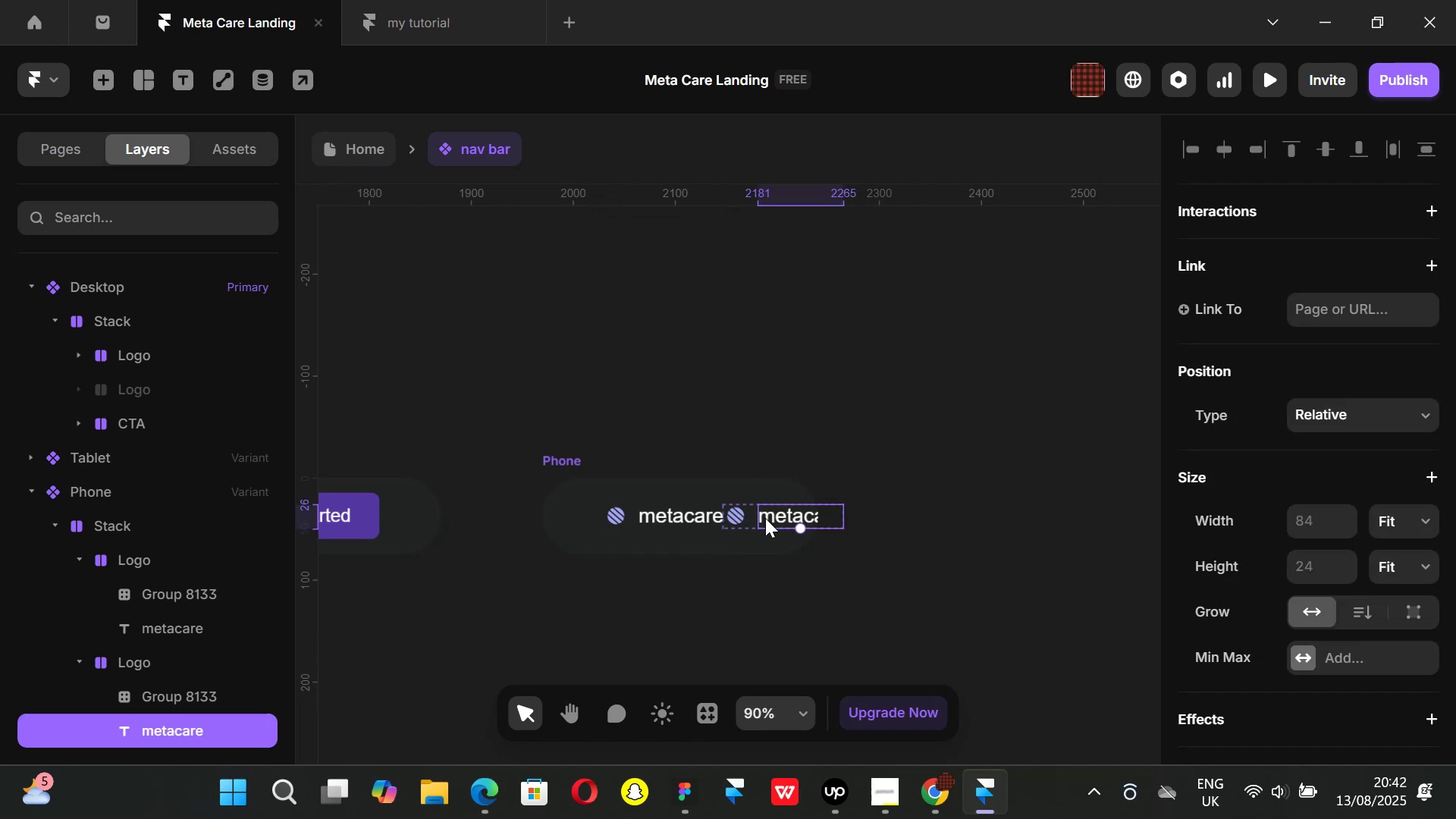 
key(Backspace)
 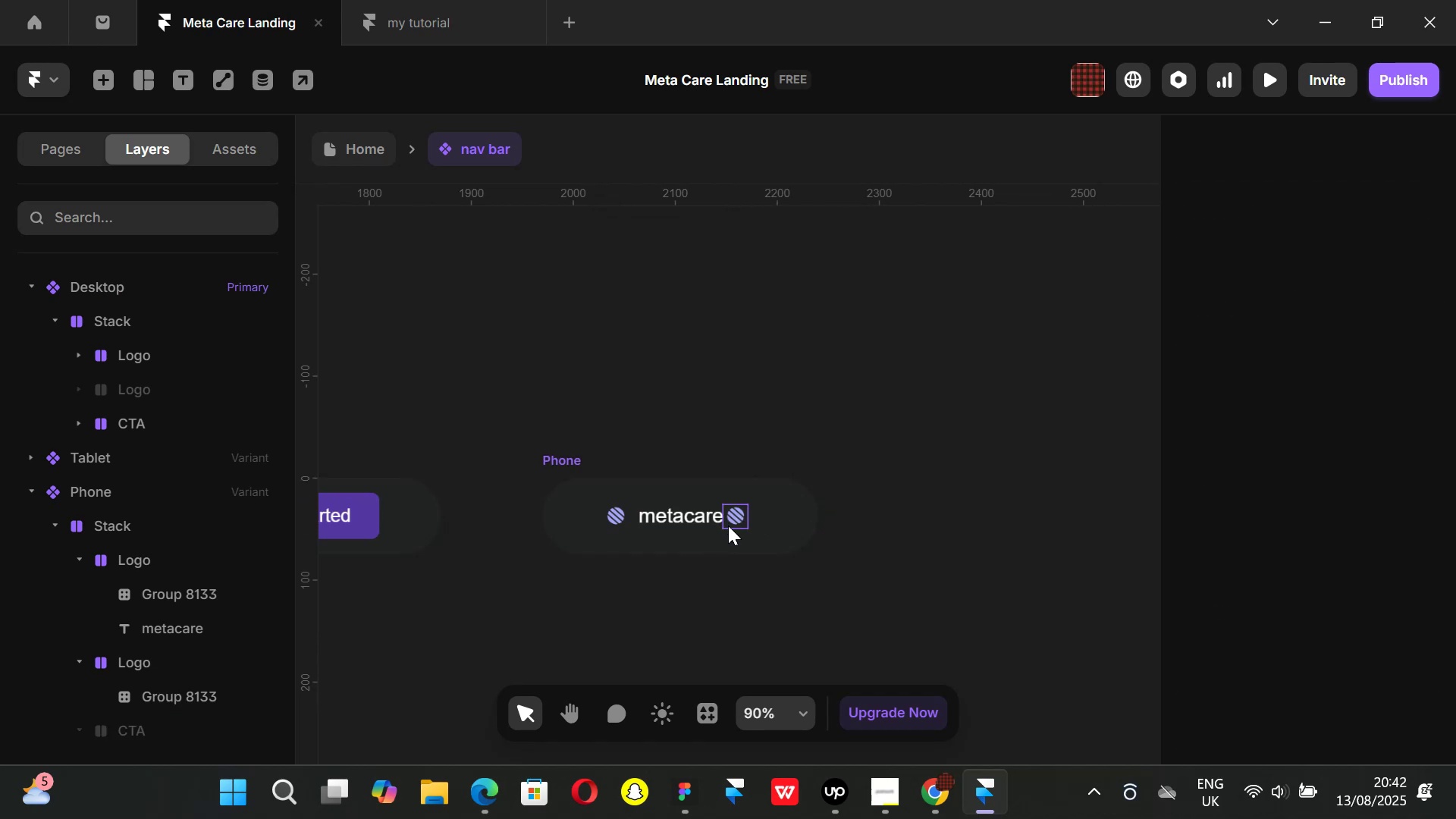 
left_click([551, 451])
 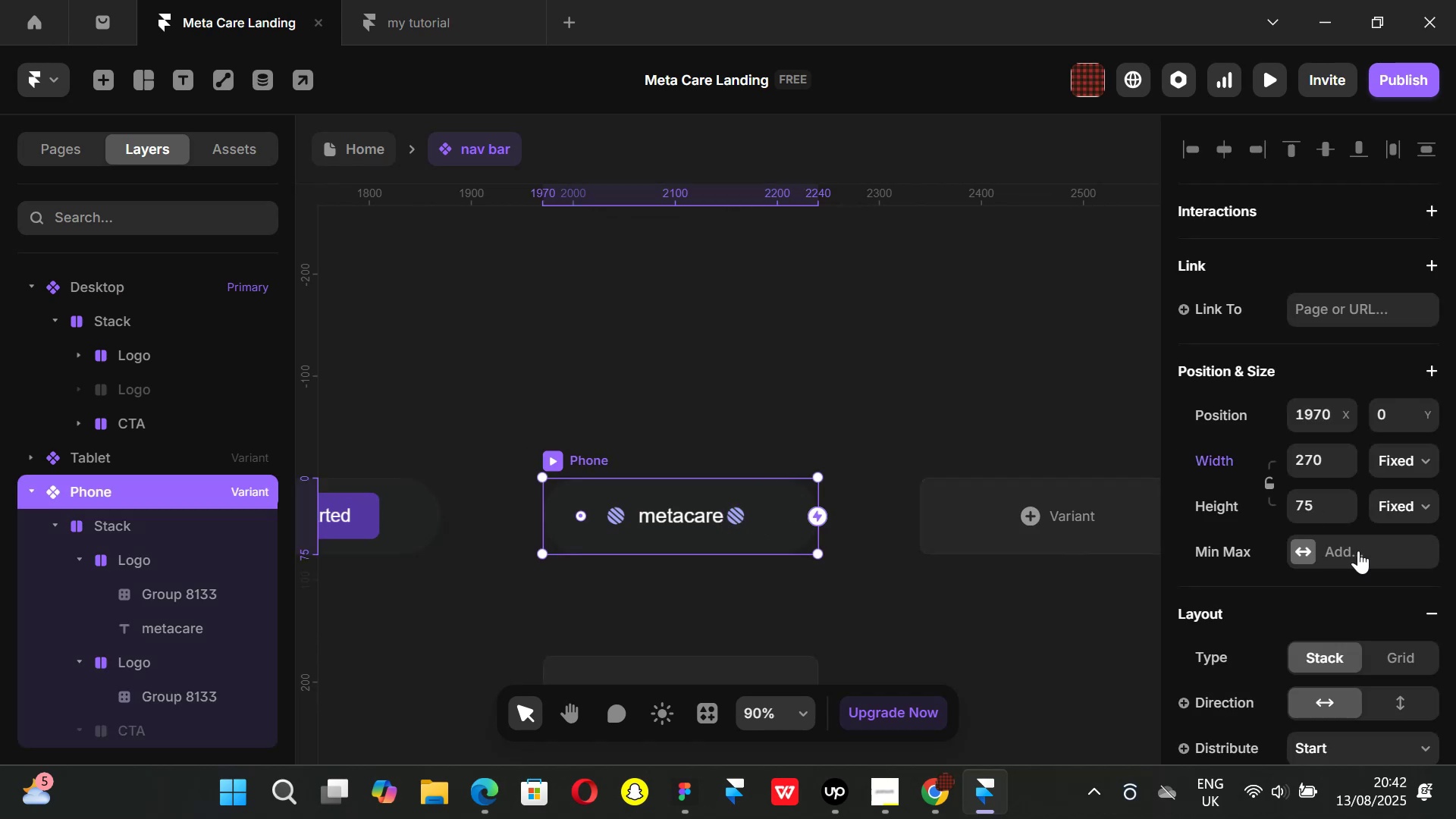 
scroll: coordinate [1358, 551], scroll_direction: down, amount: 3.0
 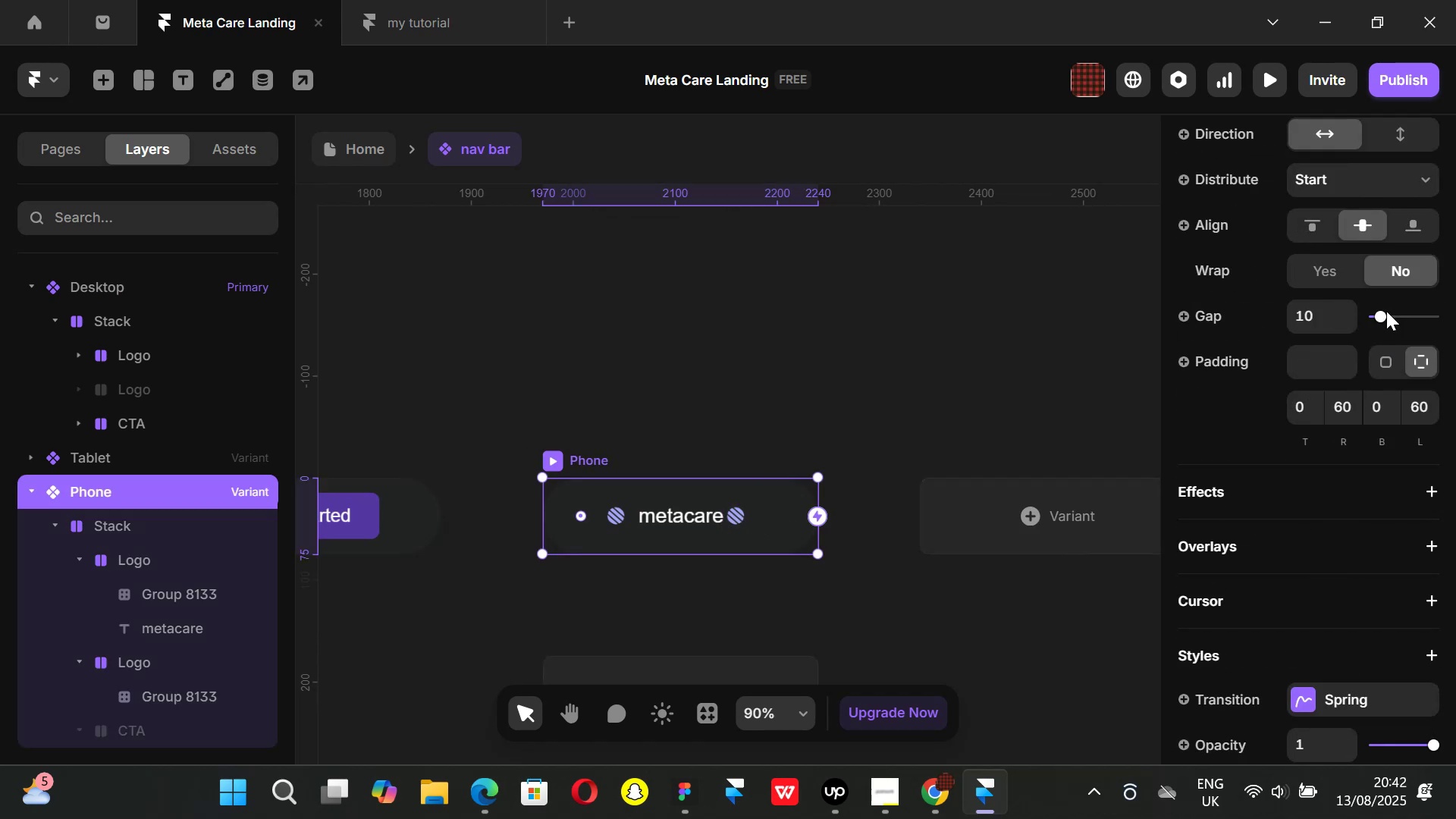 
left_click_drag(start_coordinate=[1382, 311], to_coordinate=[1417, 320])
 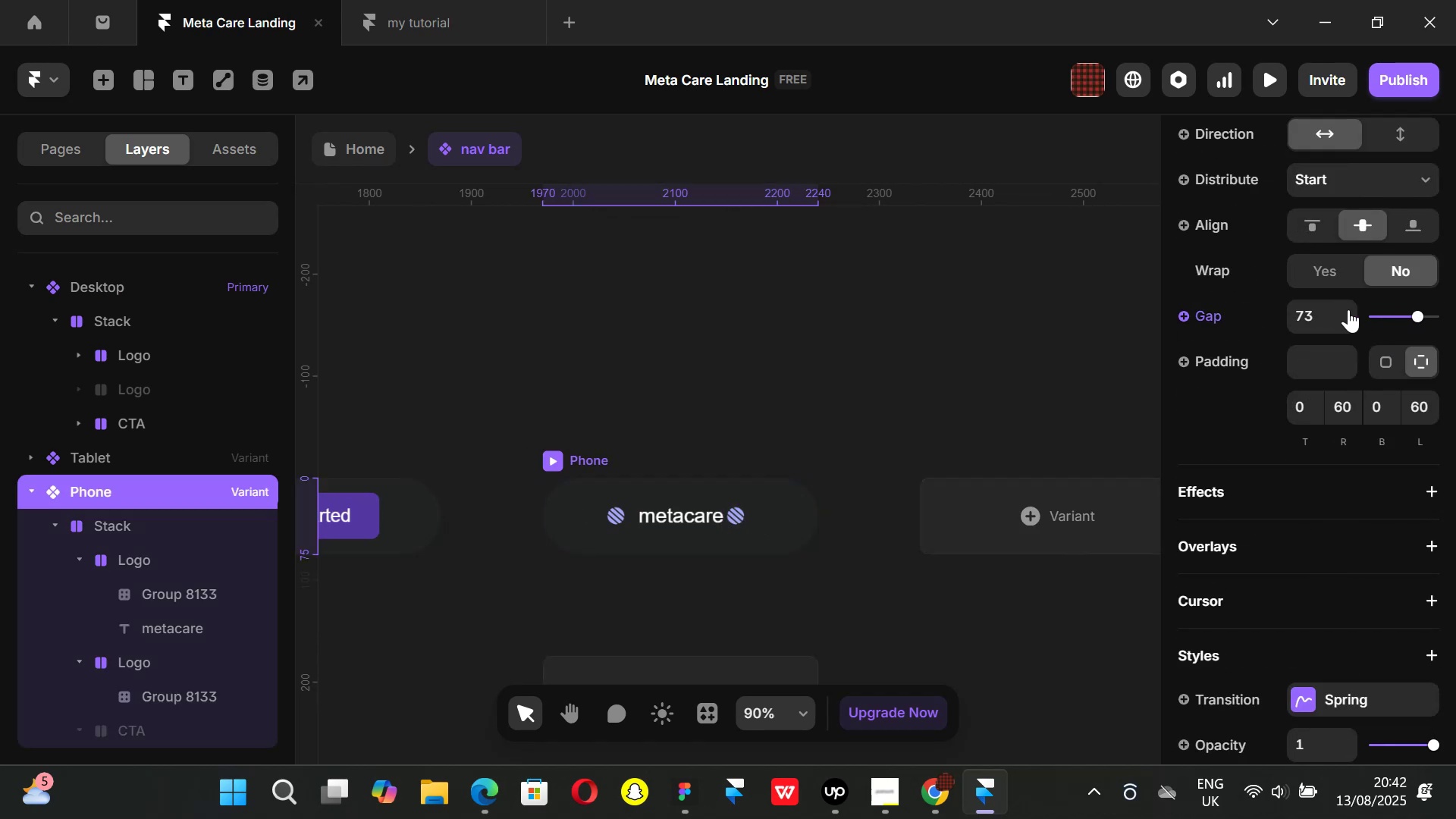 
key(Control+ControlLeft)
 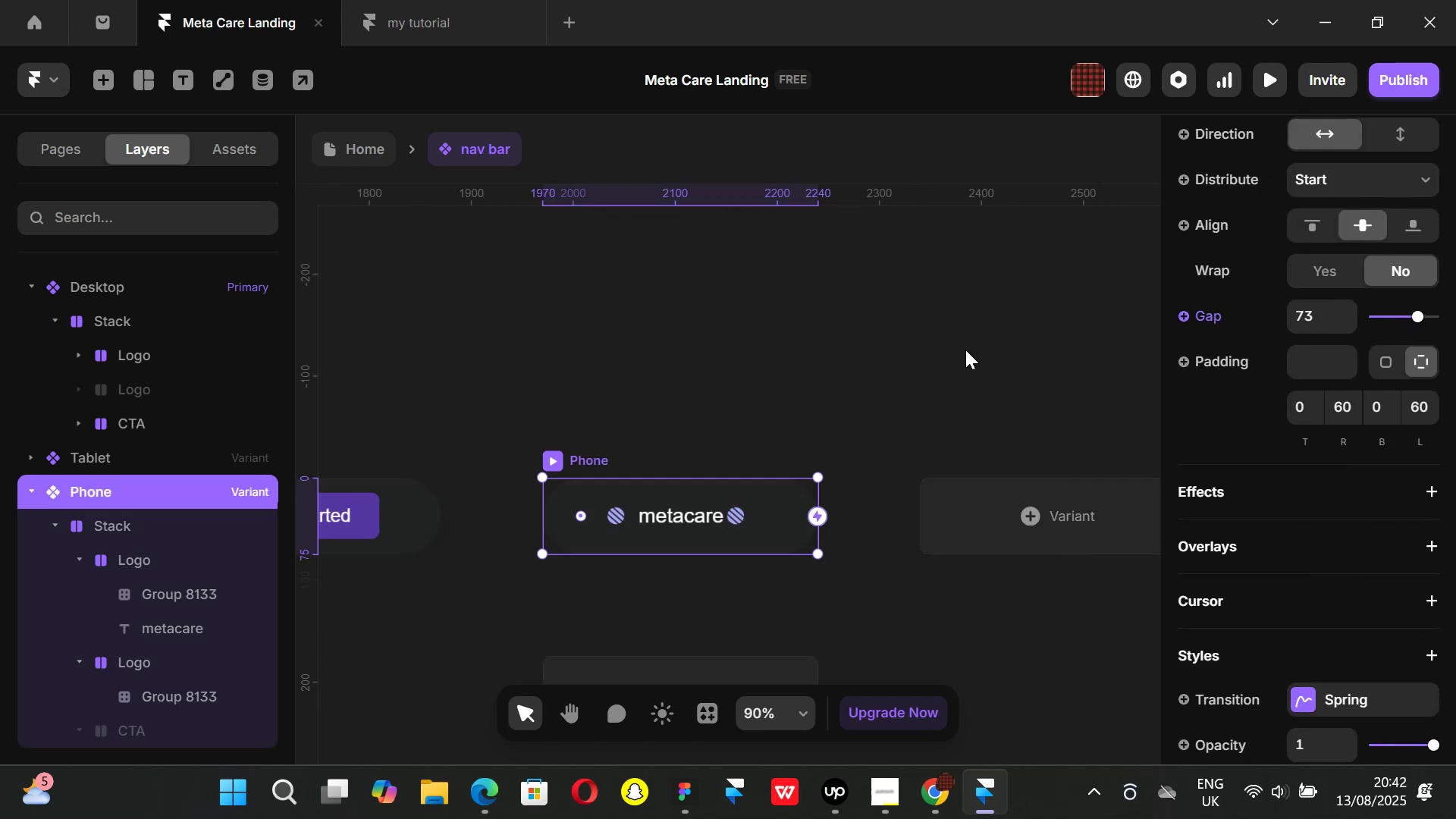 
key(Control+Z)
 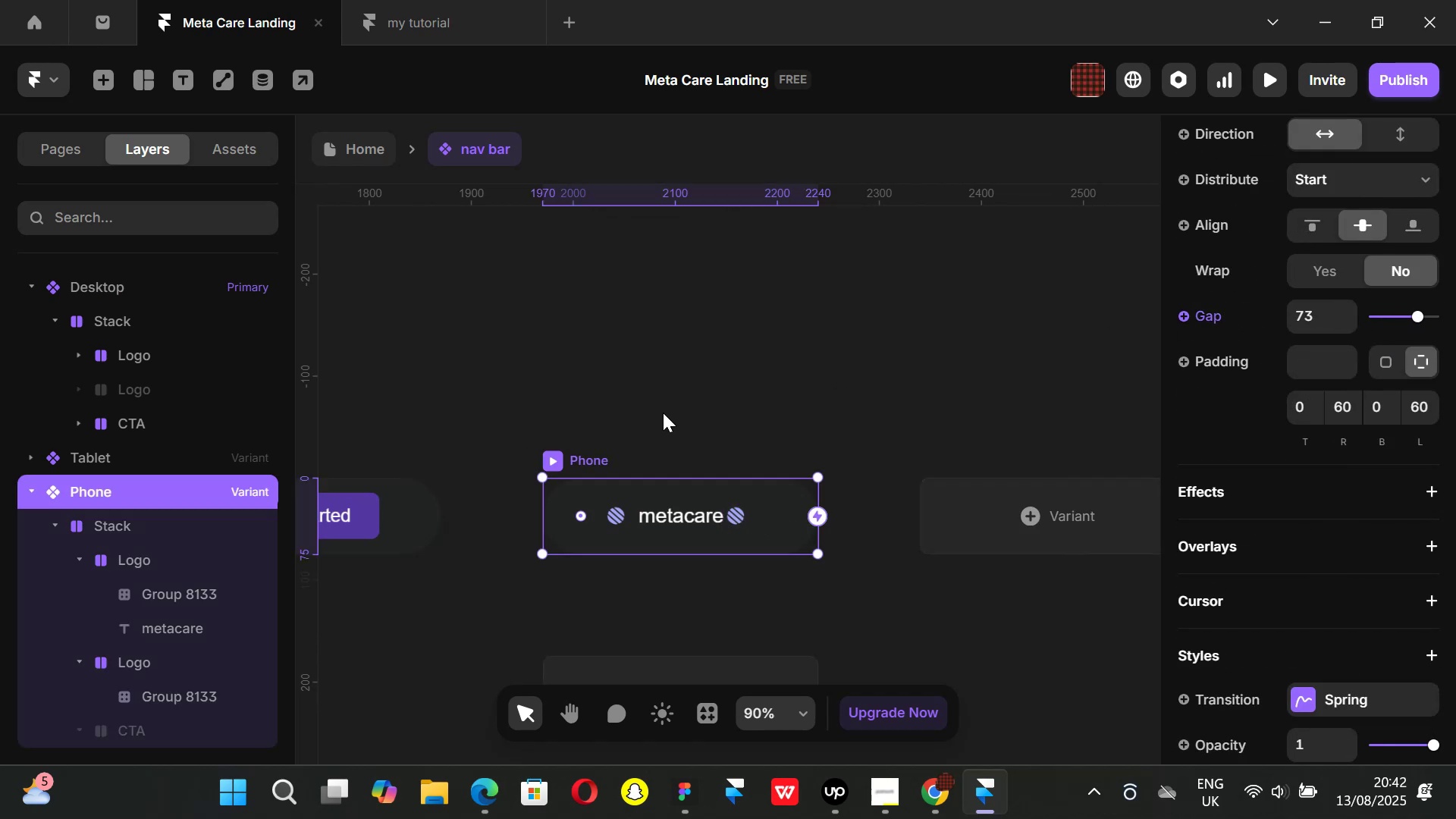 
key(Control+ControlLeft)
 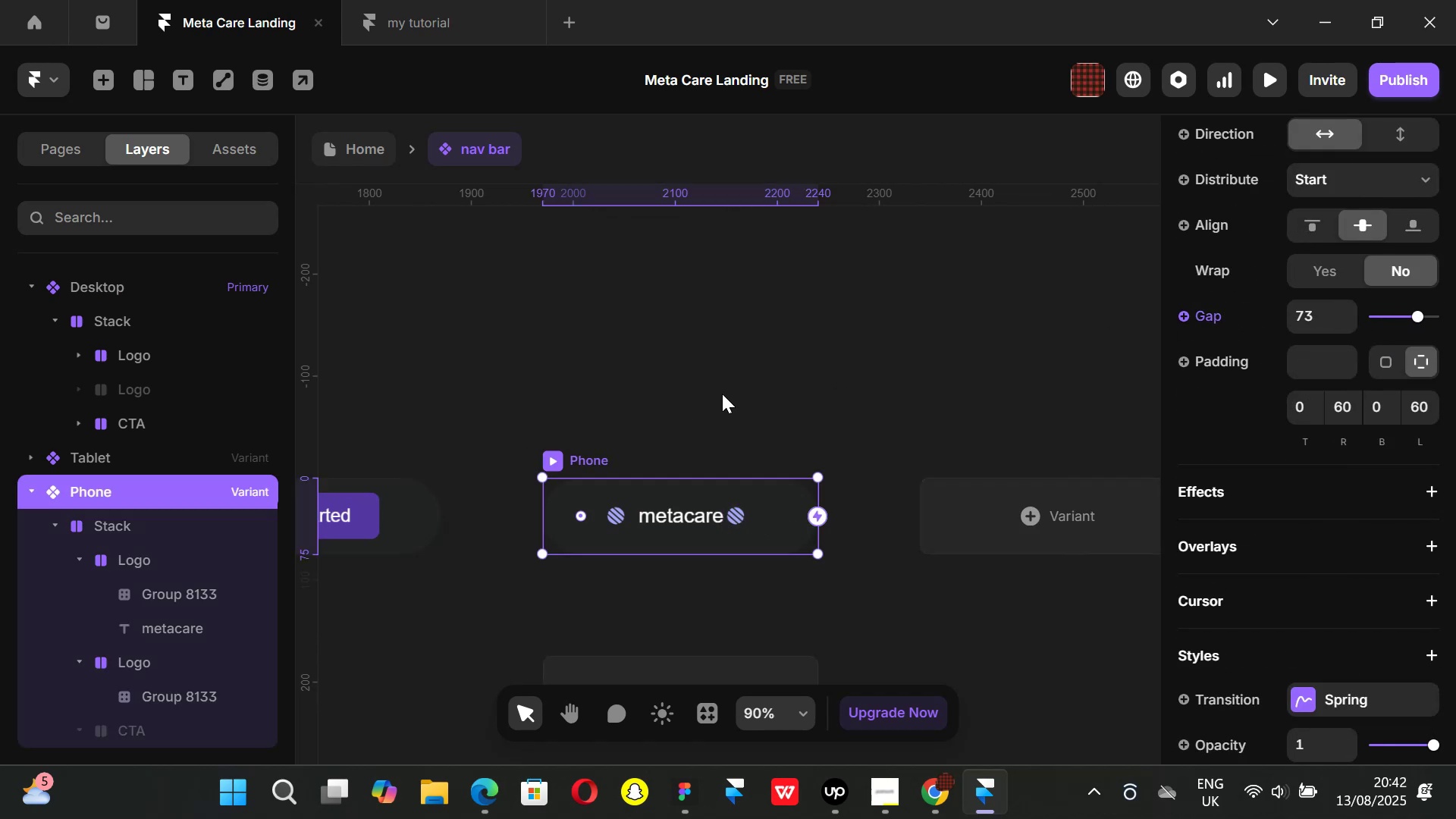 
left_click([722, 394])
 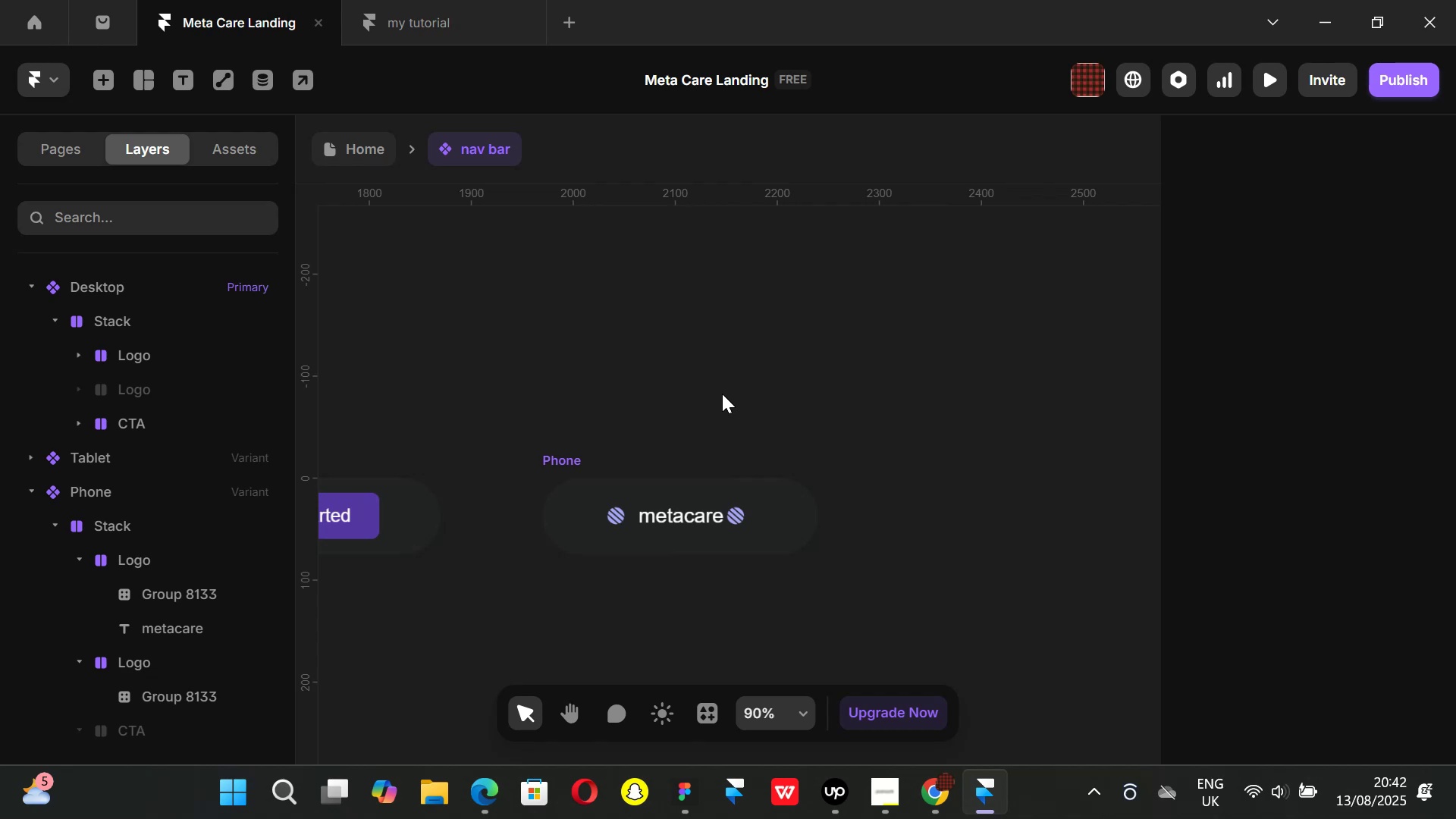 
key(Control+ControlLeft)
 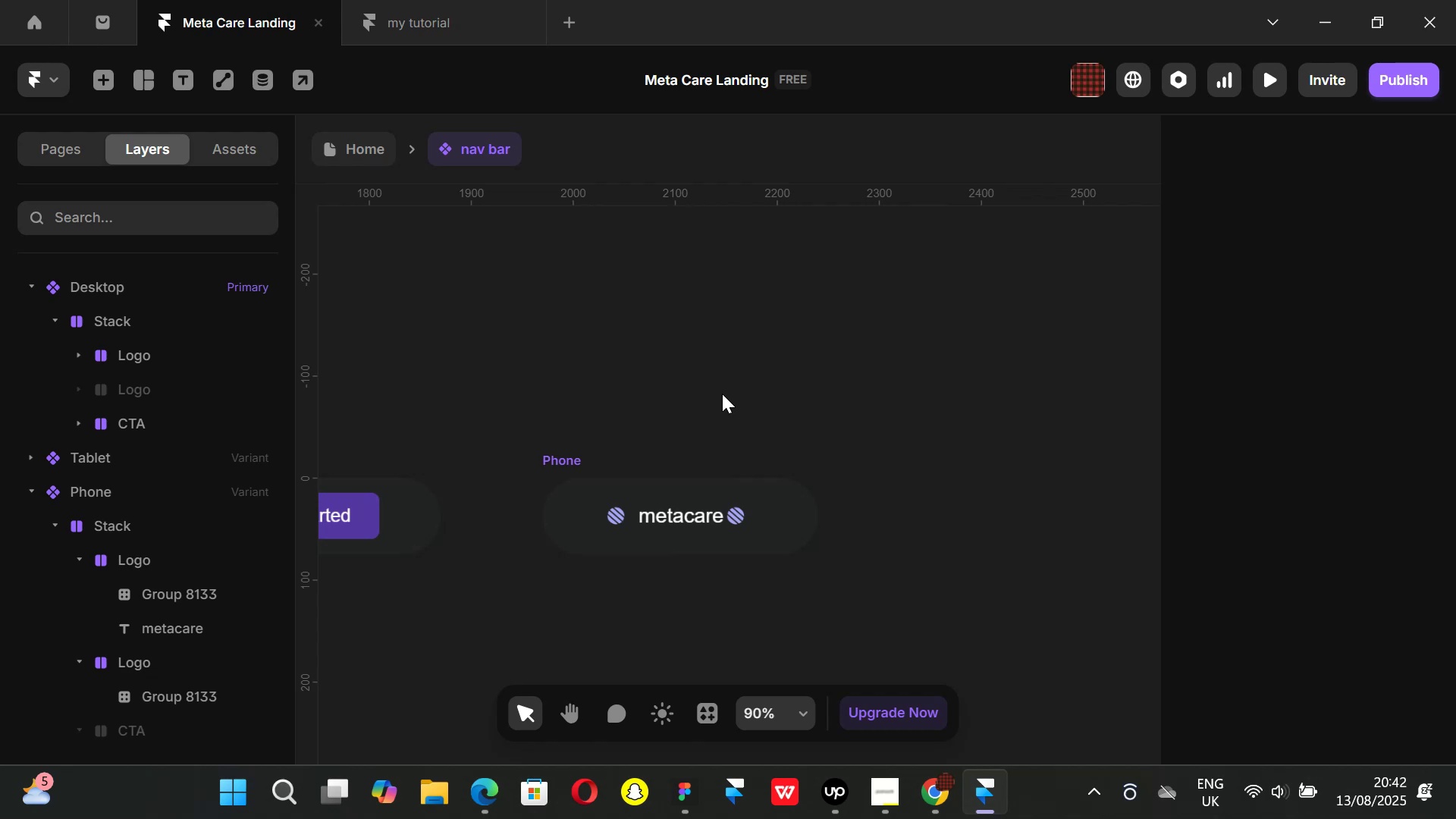 
key(Control+Z)
 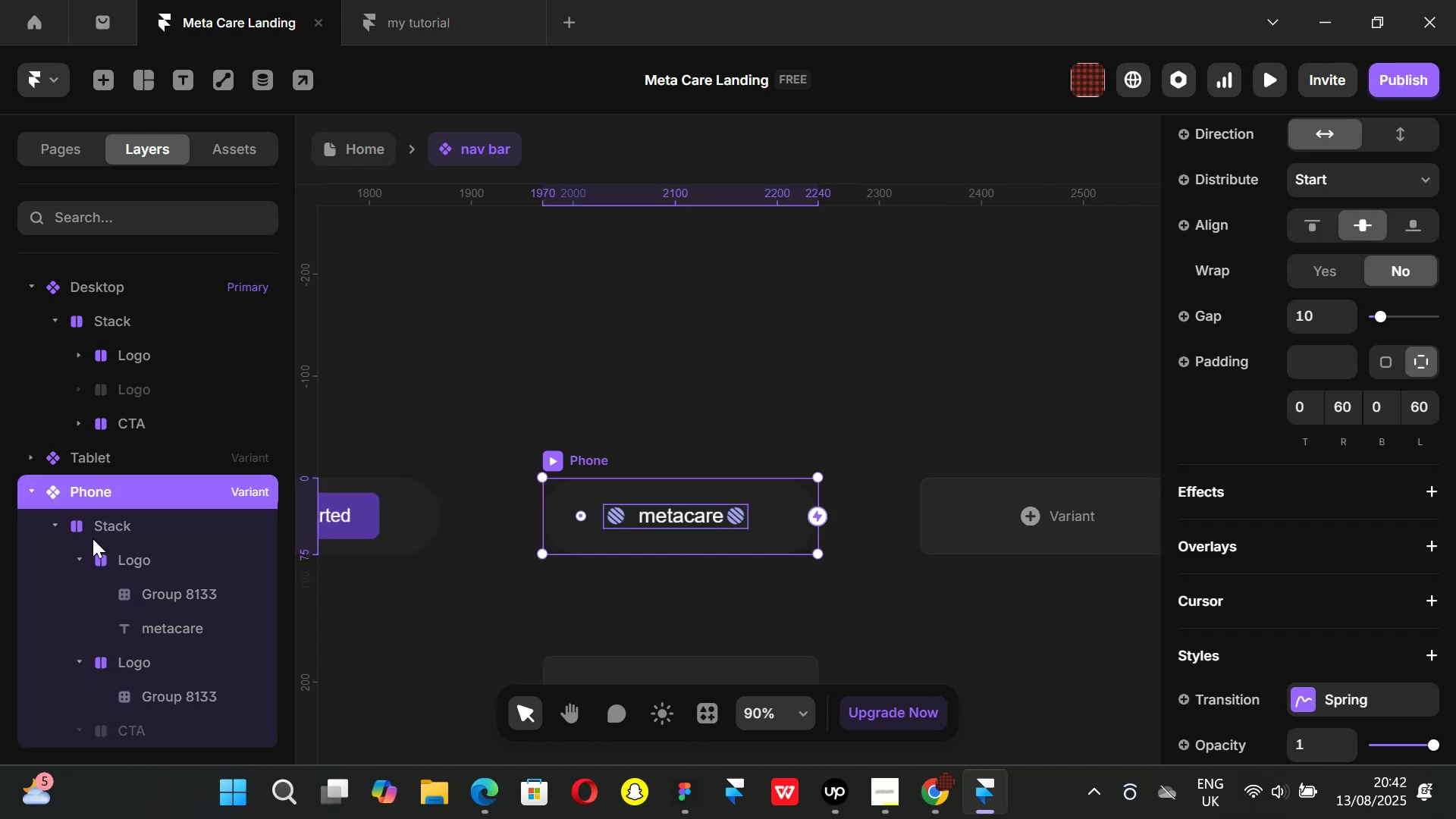 
left_click([116, 519])
 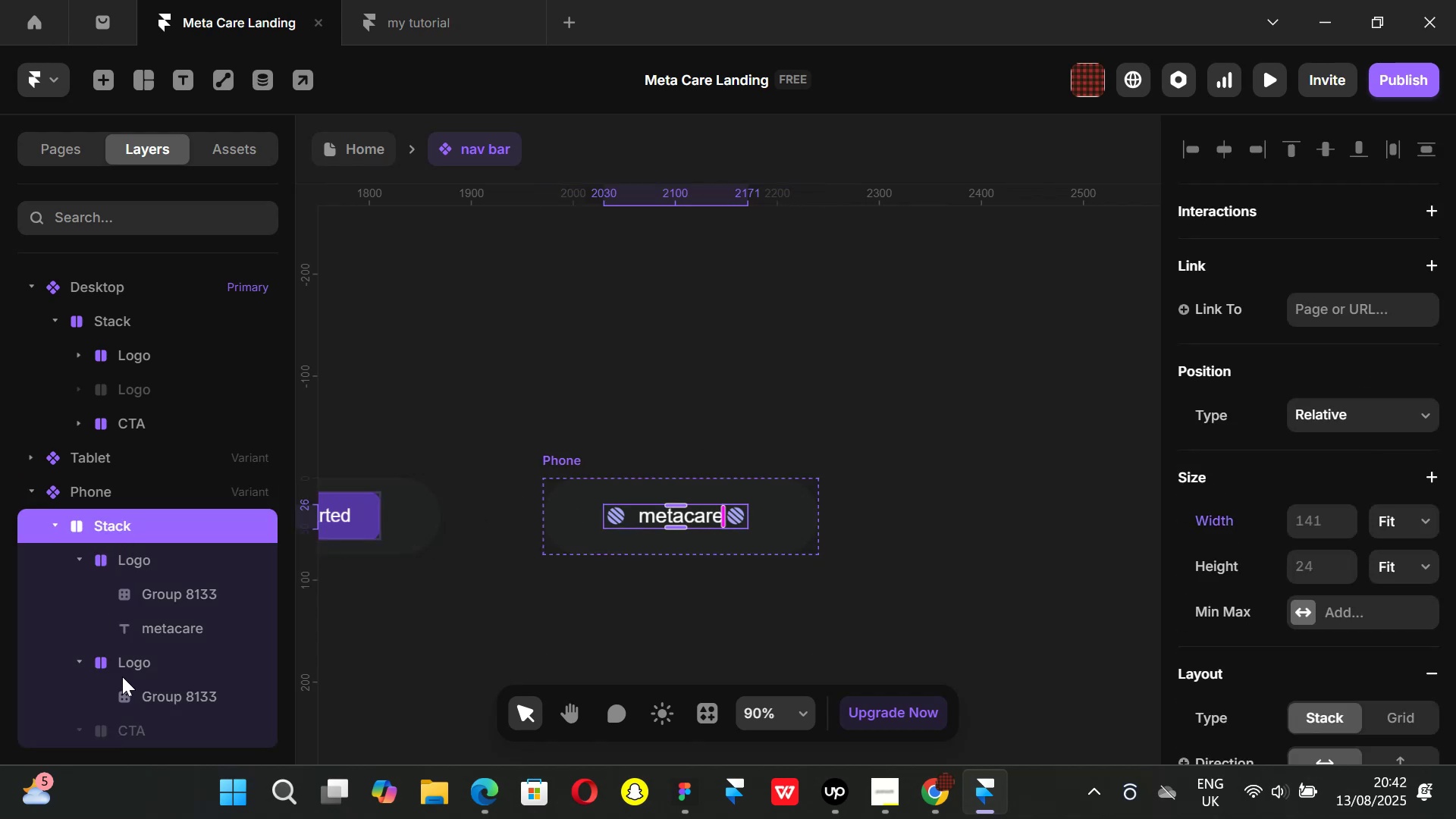 
left_click([120, 652])
 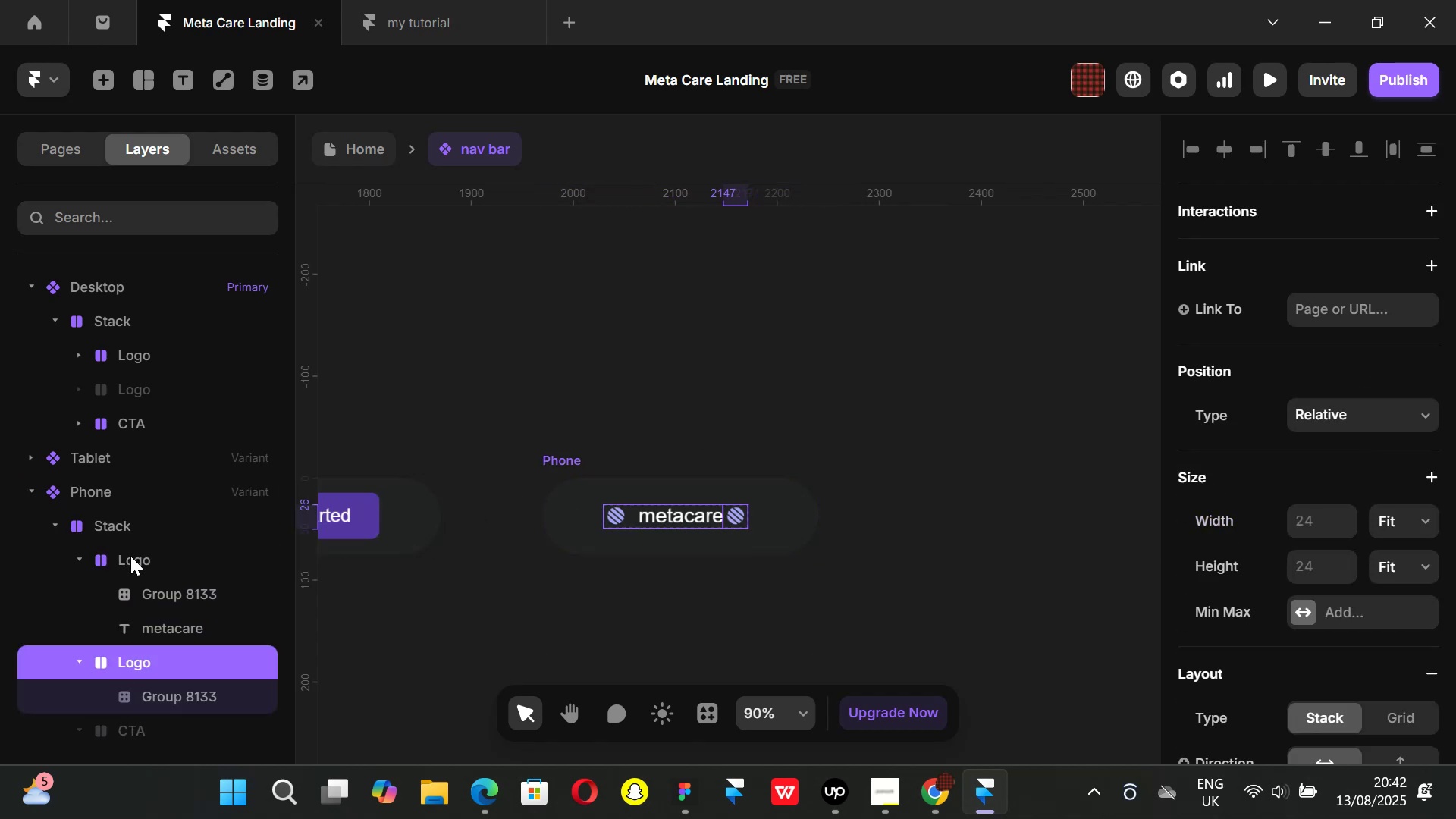 
left_click([146, 724])
 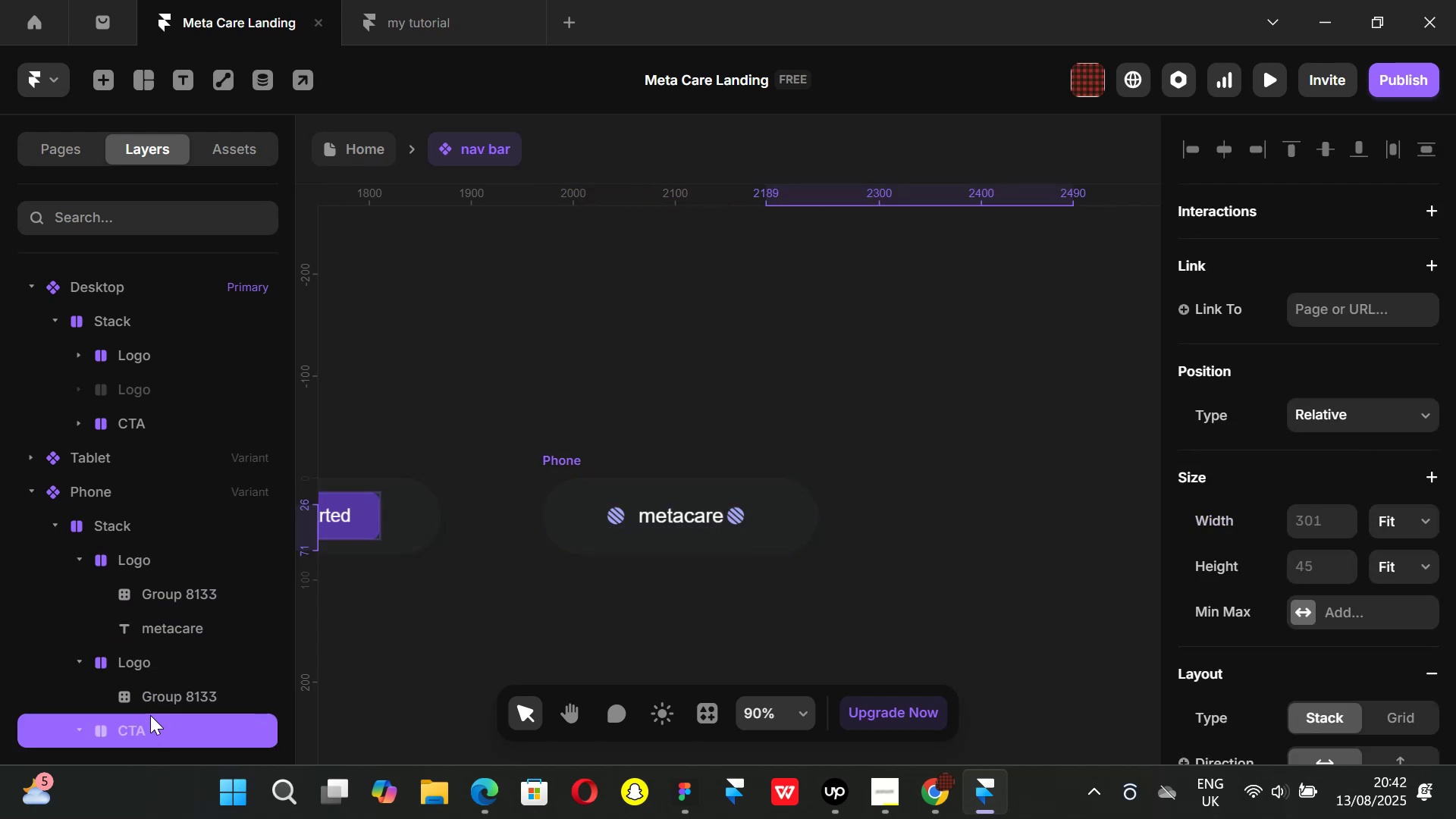 
scroll: coordinate [177, 598], scroll_direction: down, amount: 2.0
 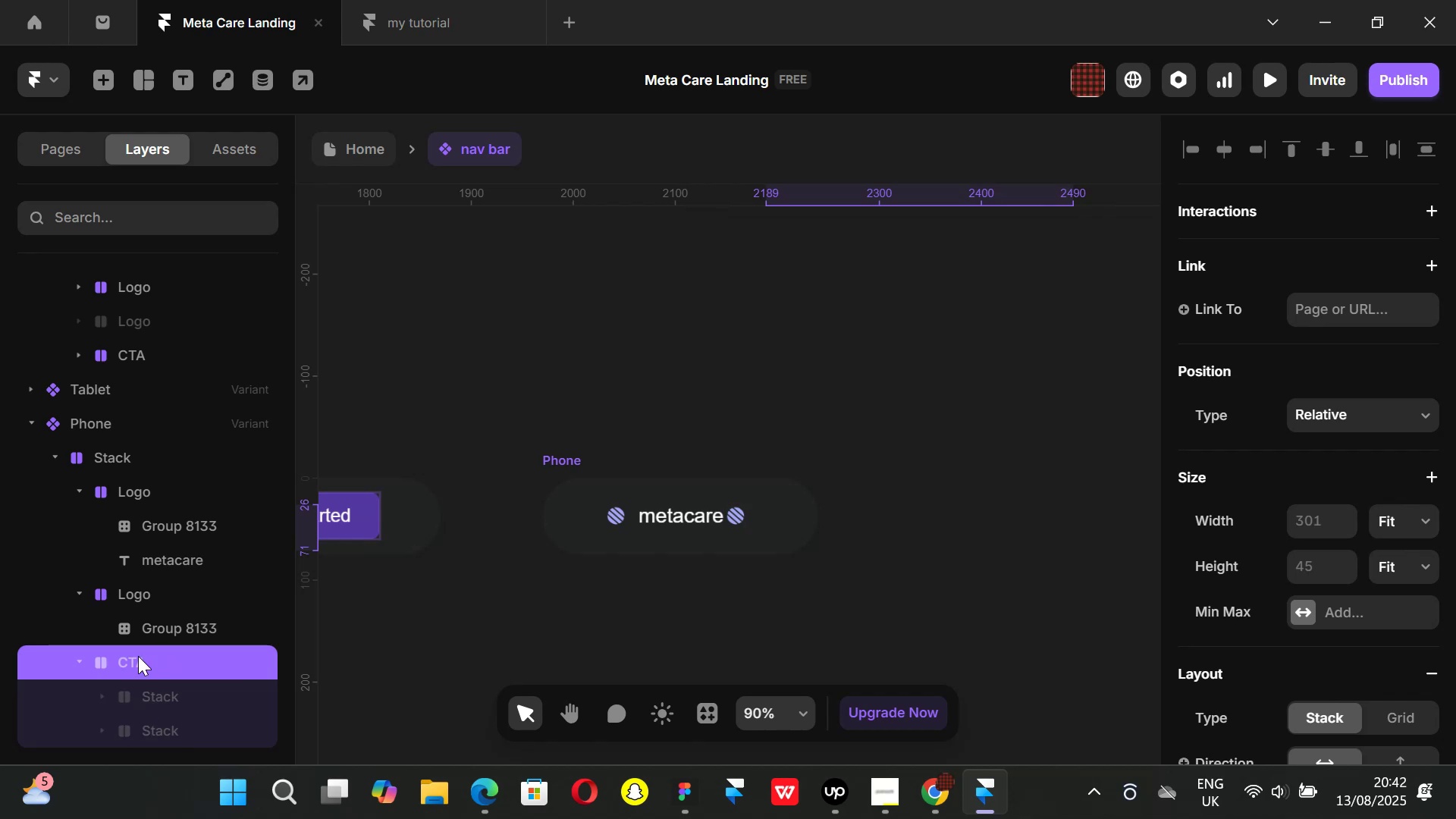 
left_click([155, 624])
 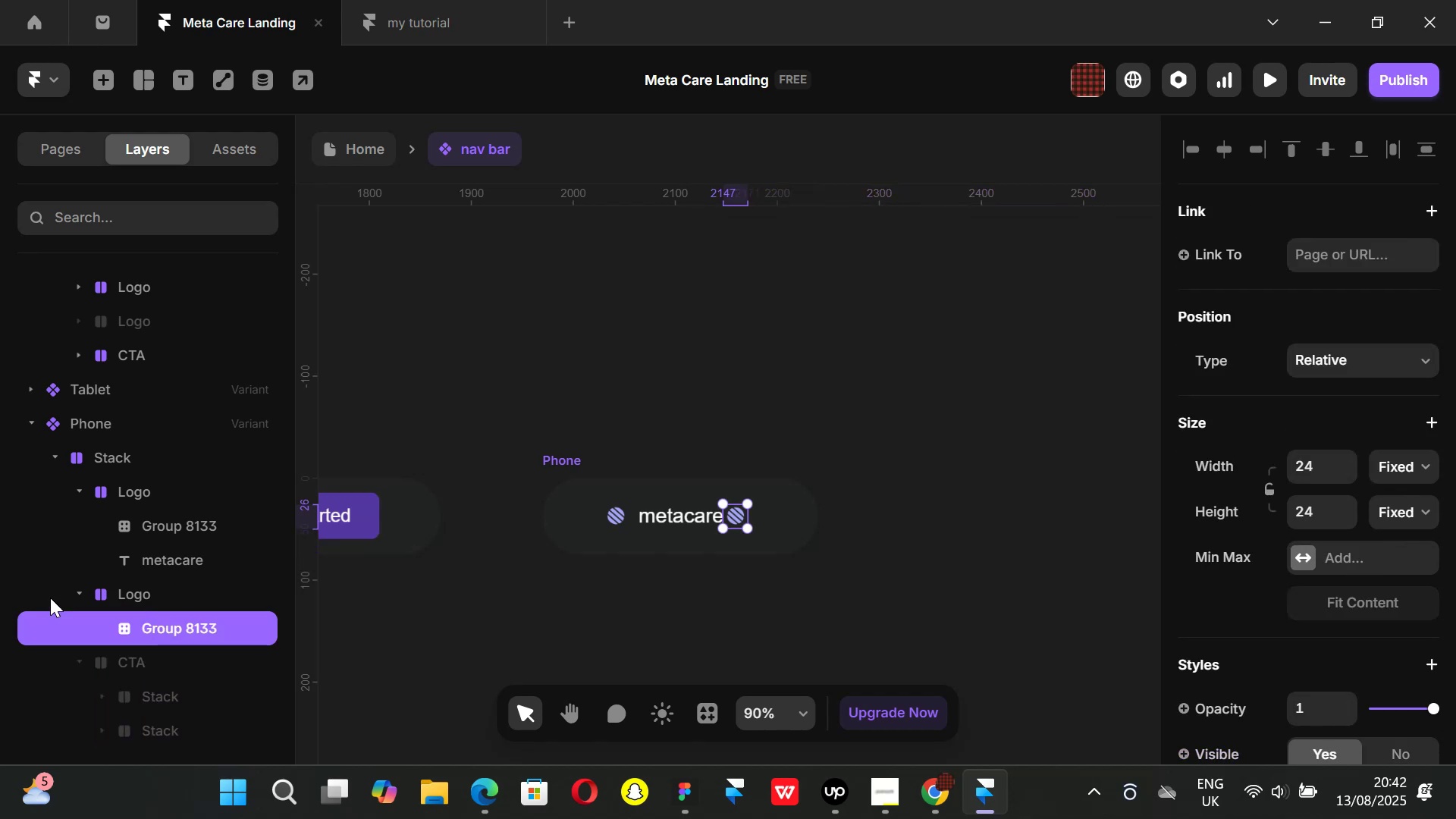 
left_click([75, 598])
 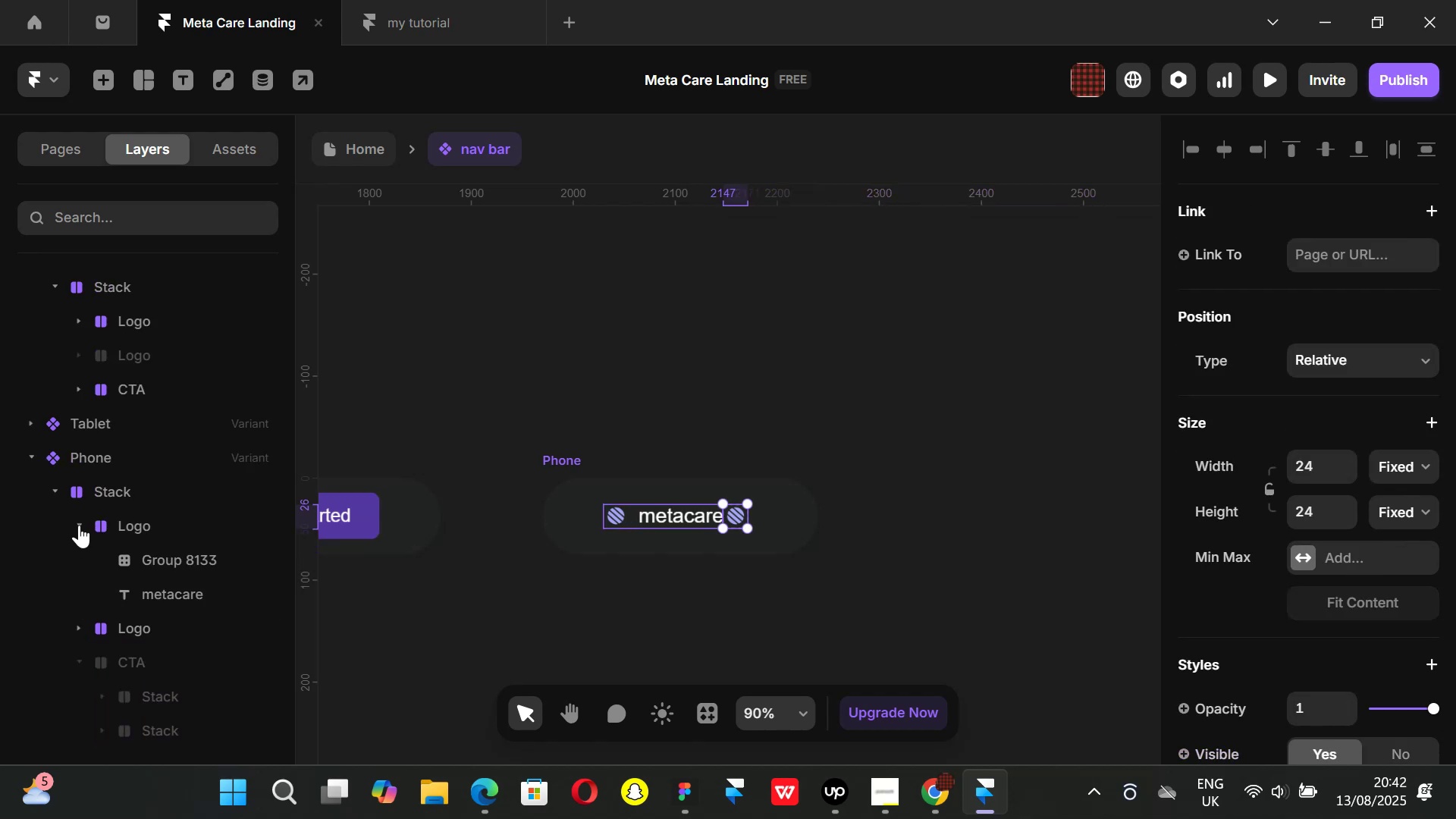 
left_click([79, 519])
 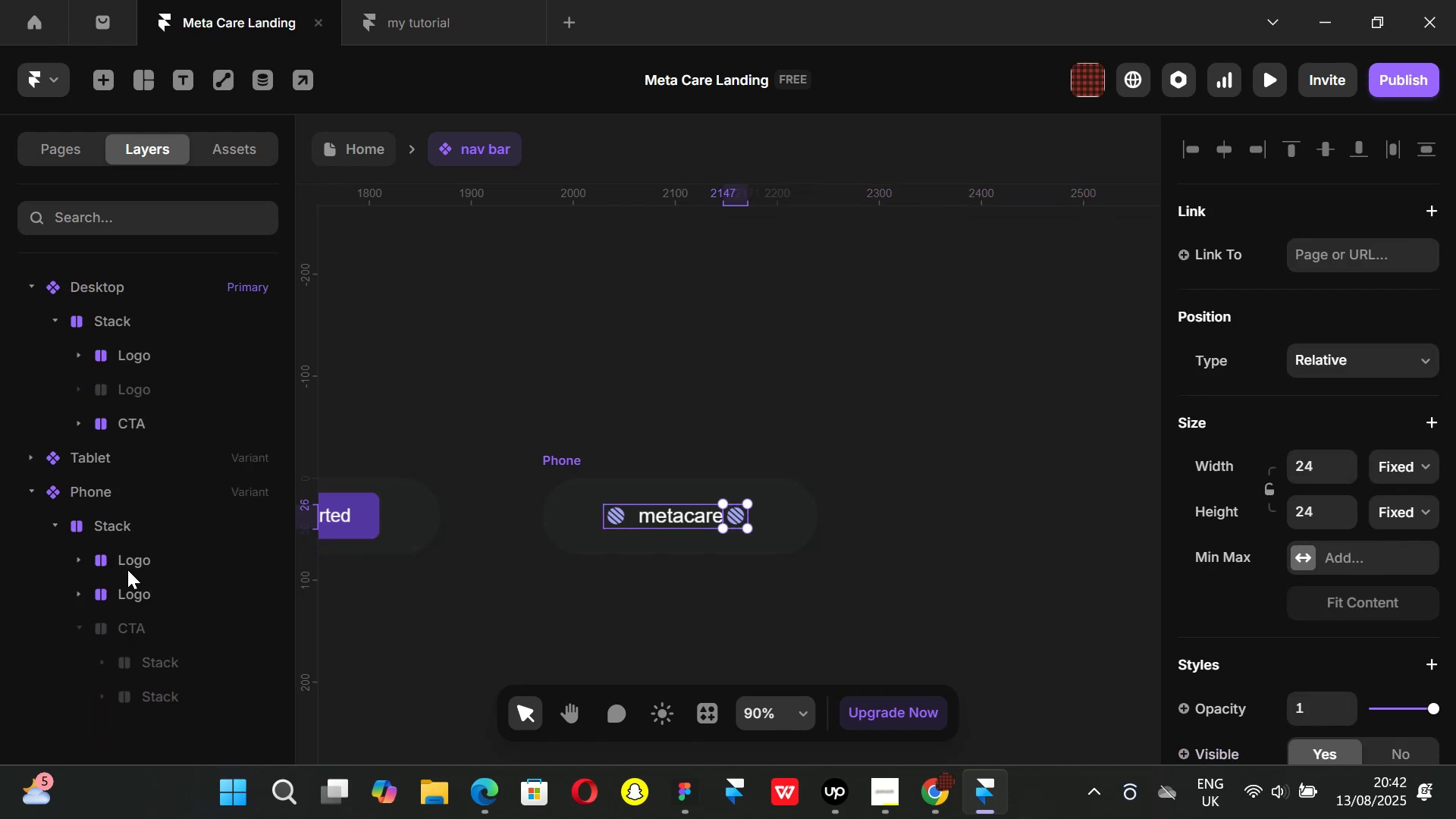 
left_click([125, 560])
 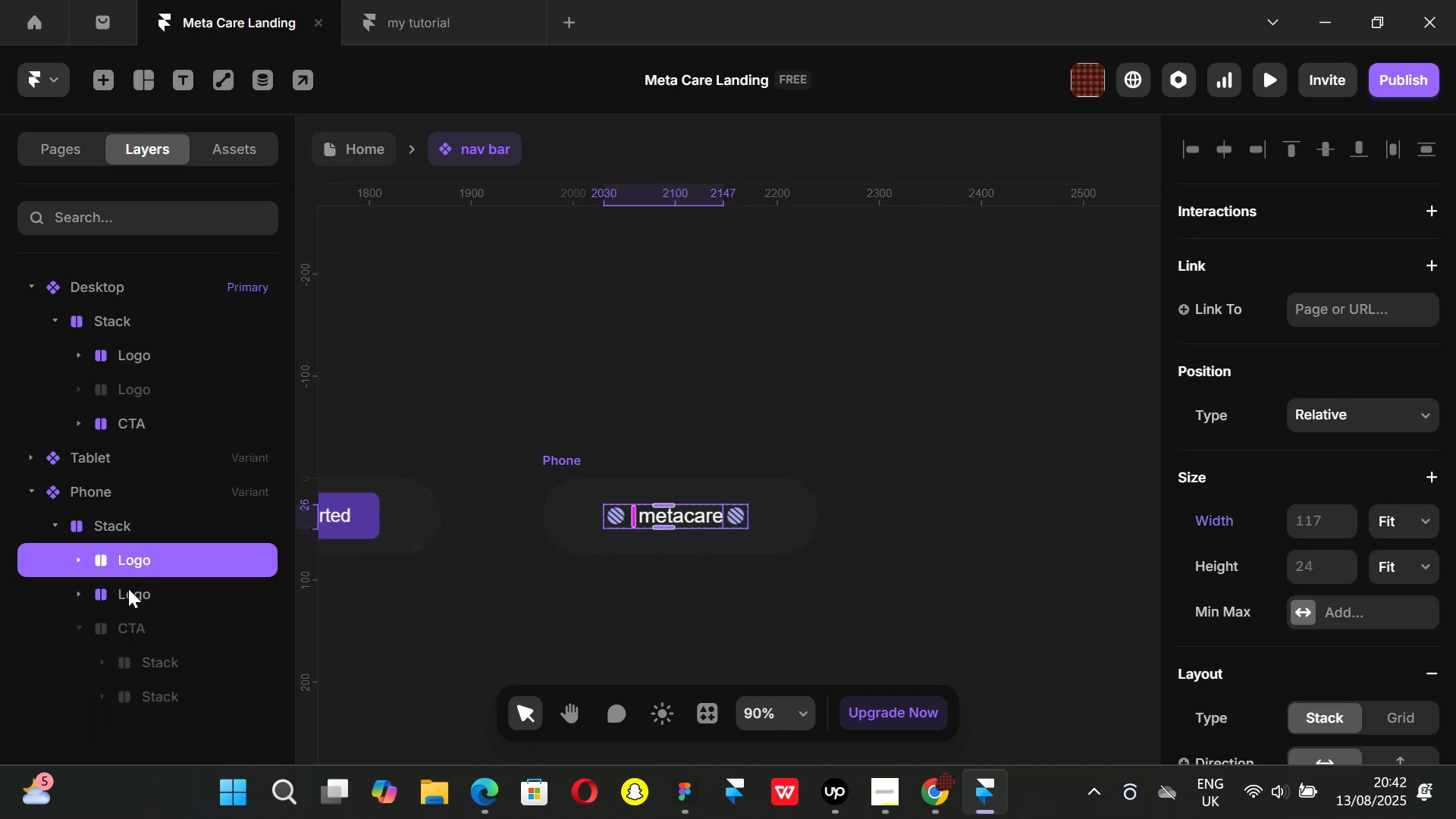 
hold_key(key=ShiftLeft, duration=0.72)
left_click([128, 596])
 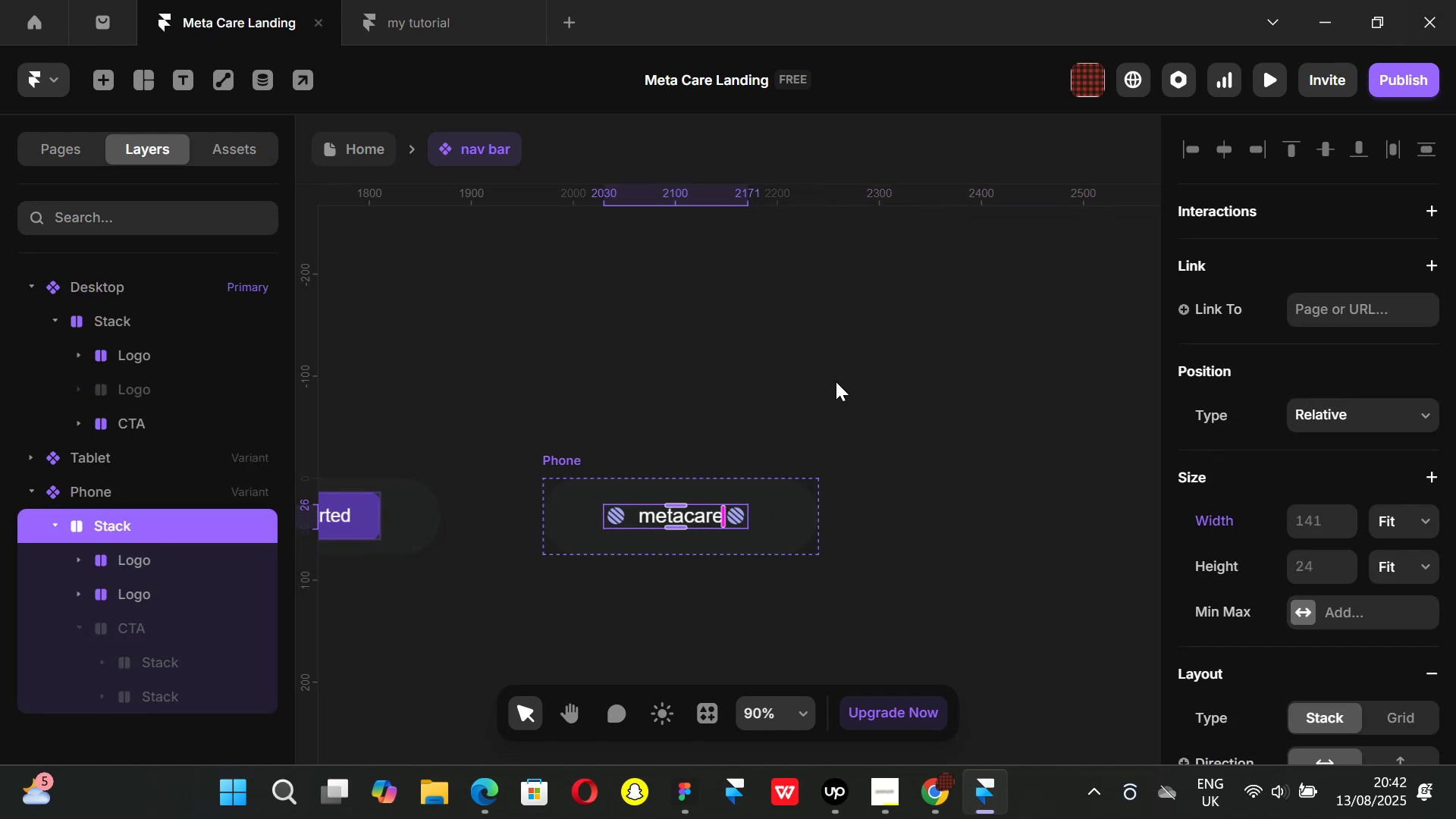 
scroll: coordinate [1349, 499], scroll_direction: down, amount: 2.0
 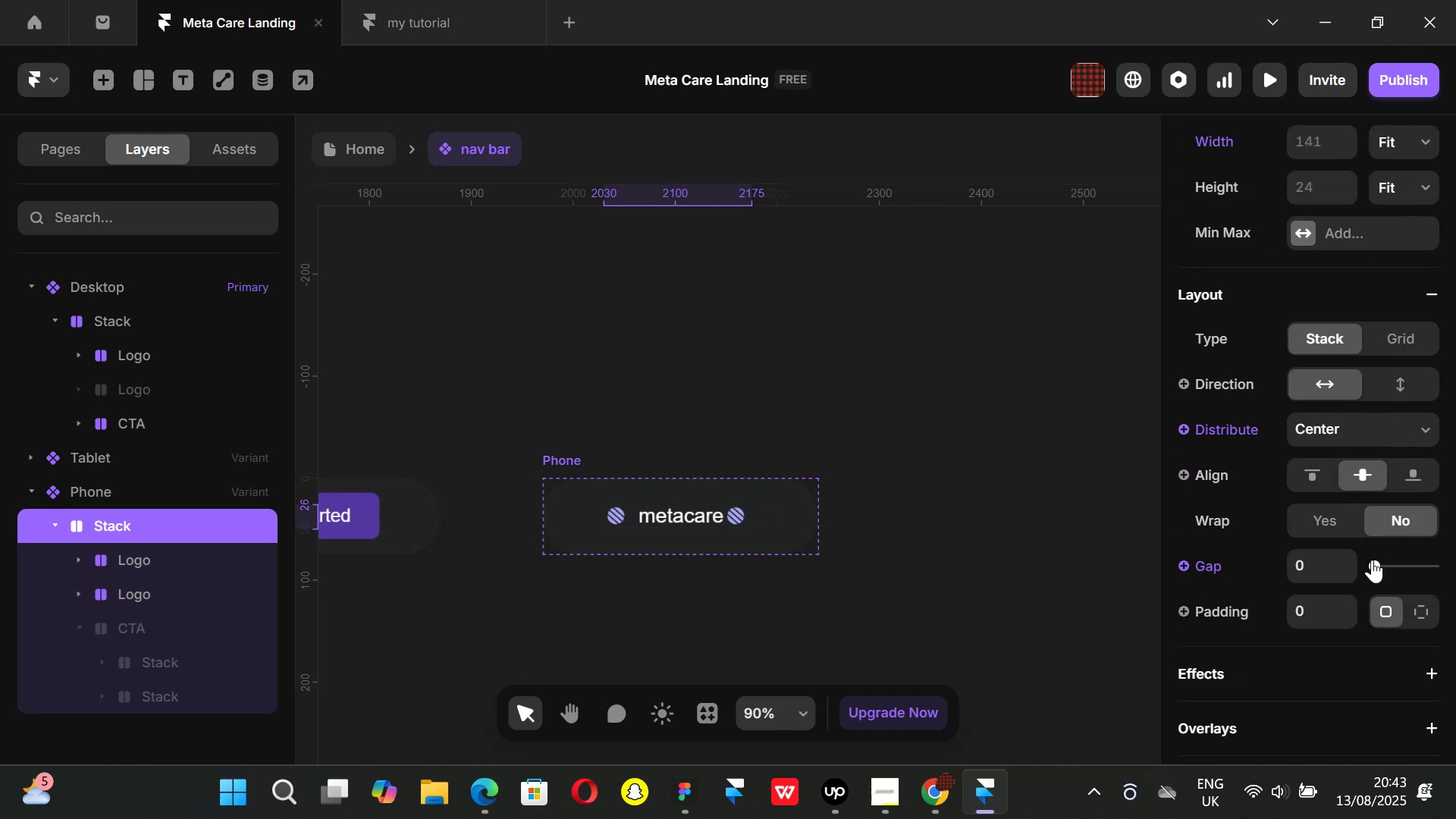 
wait(5.09)
 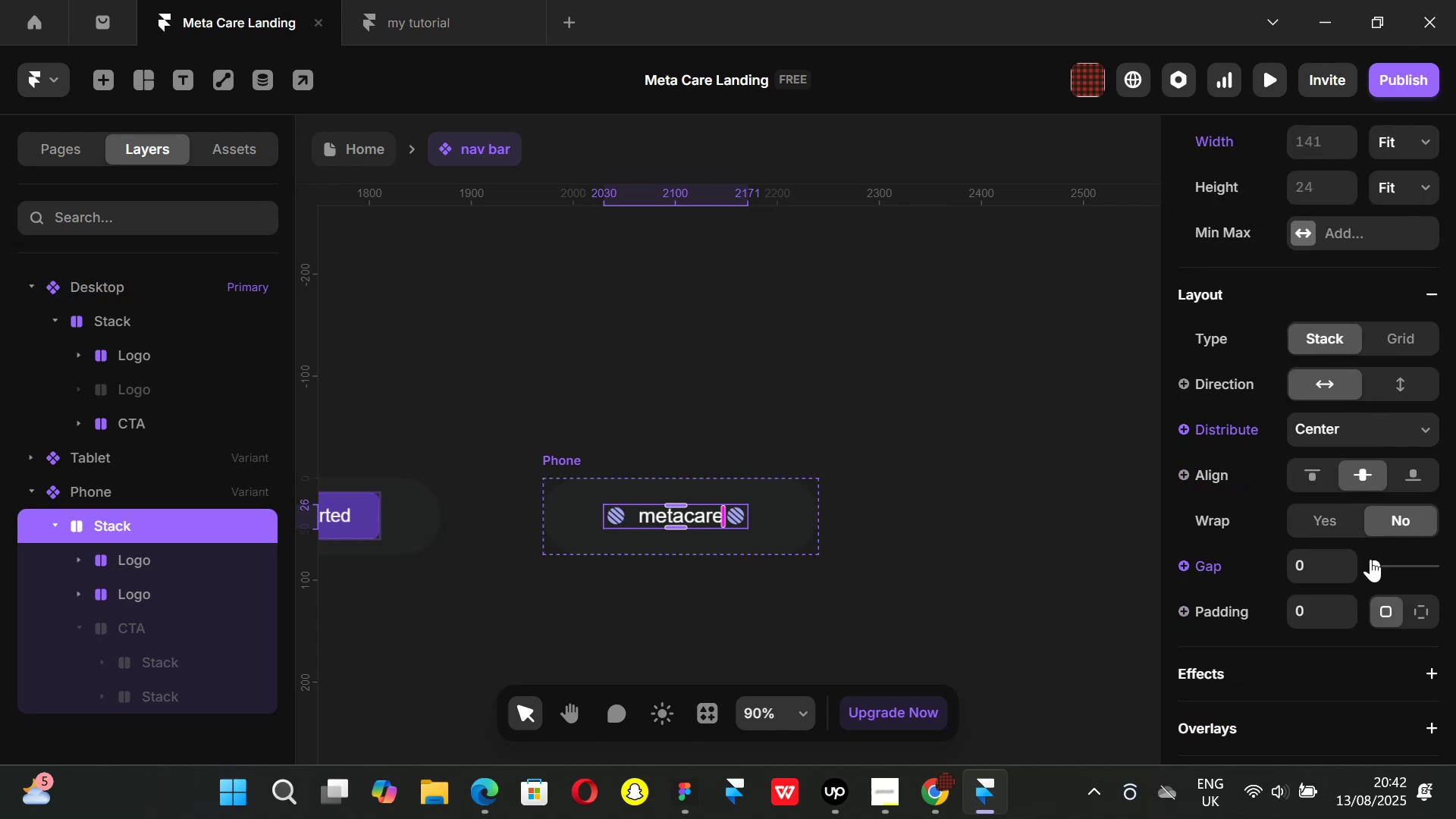 
left_click([1041, 563])
 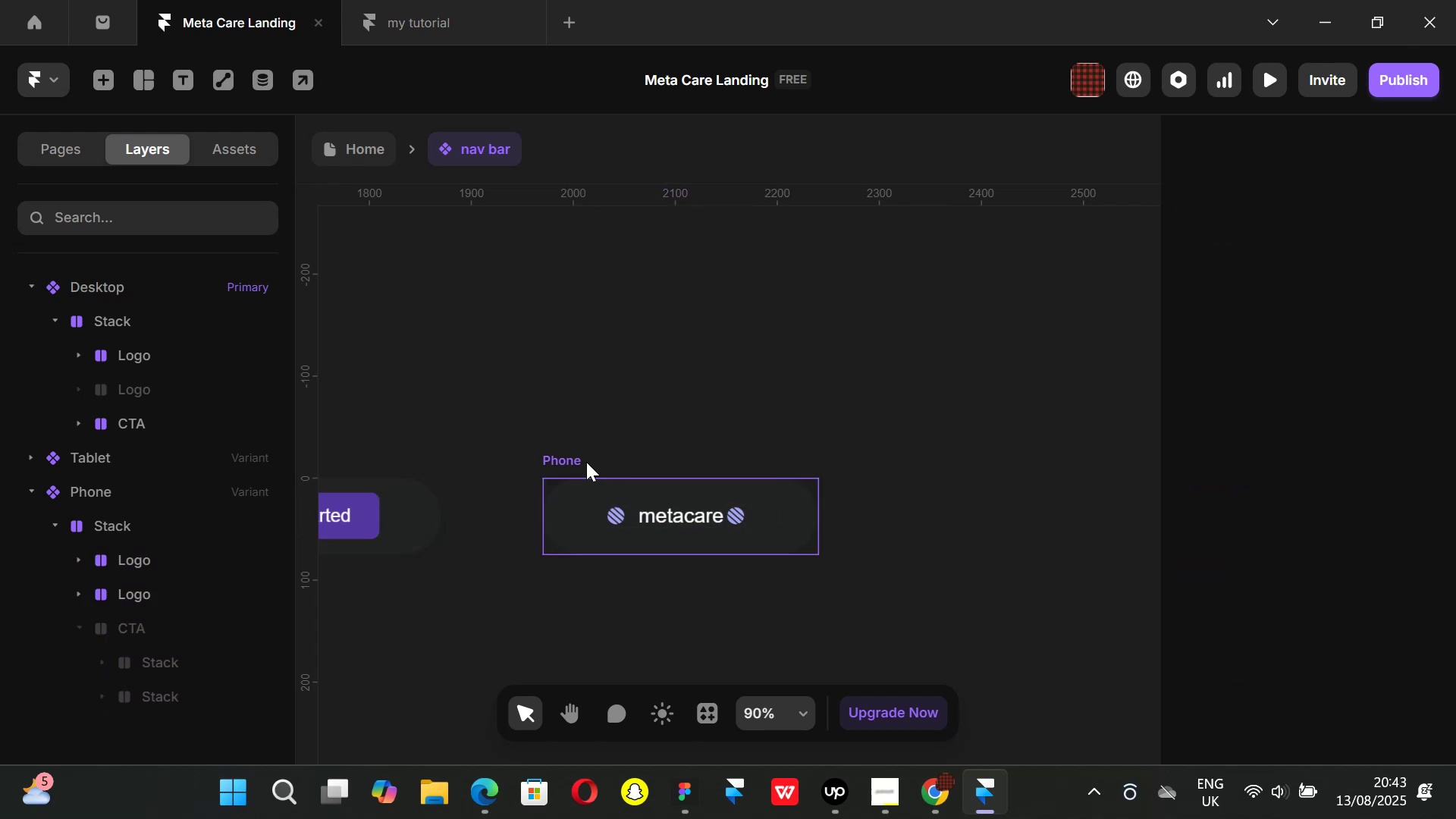 
left_click([579, 460])
 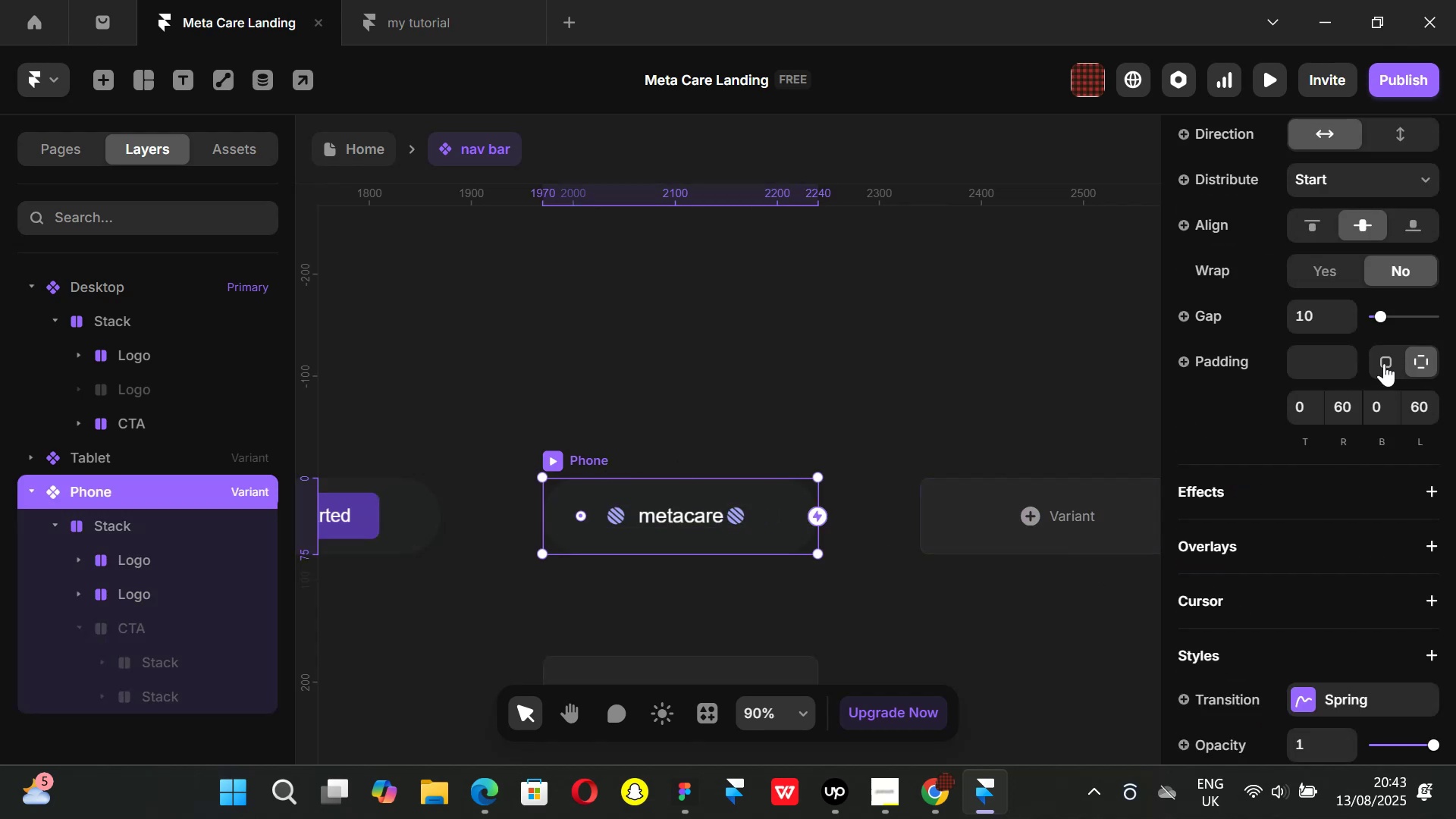 
scroll: coordinate [1382, 460], scroll_direction: up, amount: 2.0
 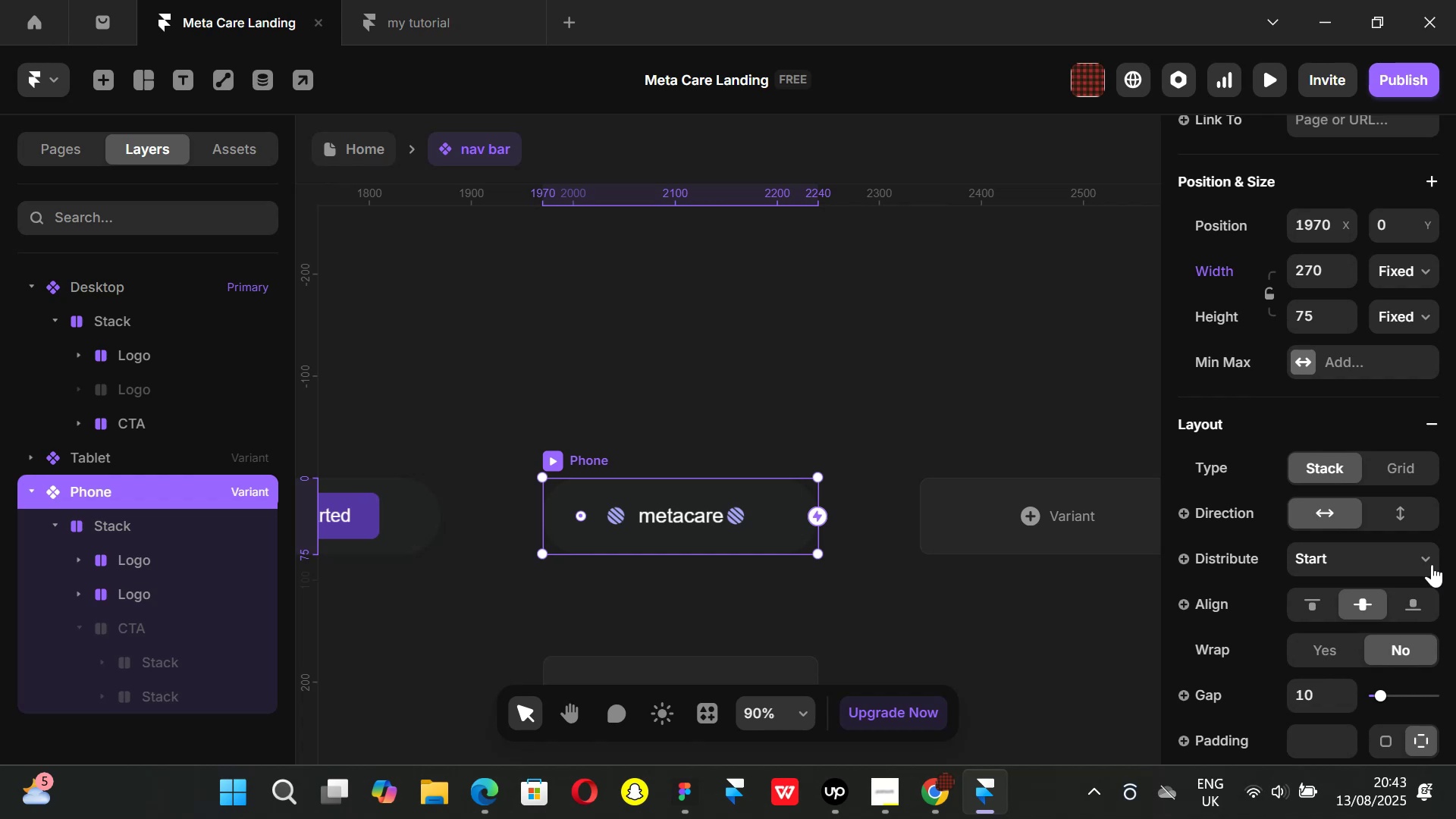 
left_click([1427, 558])
 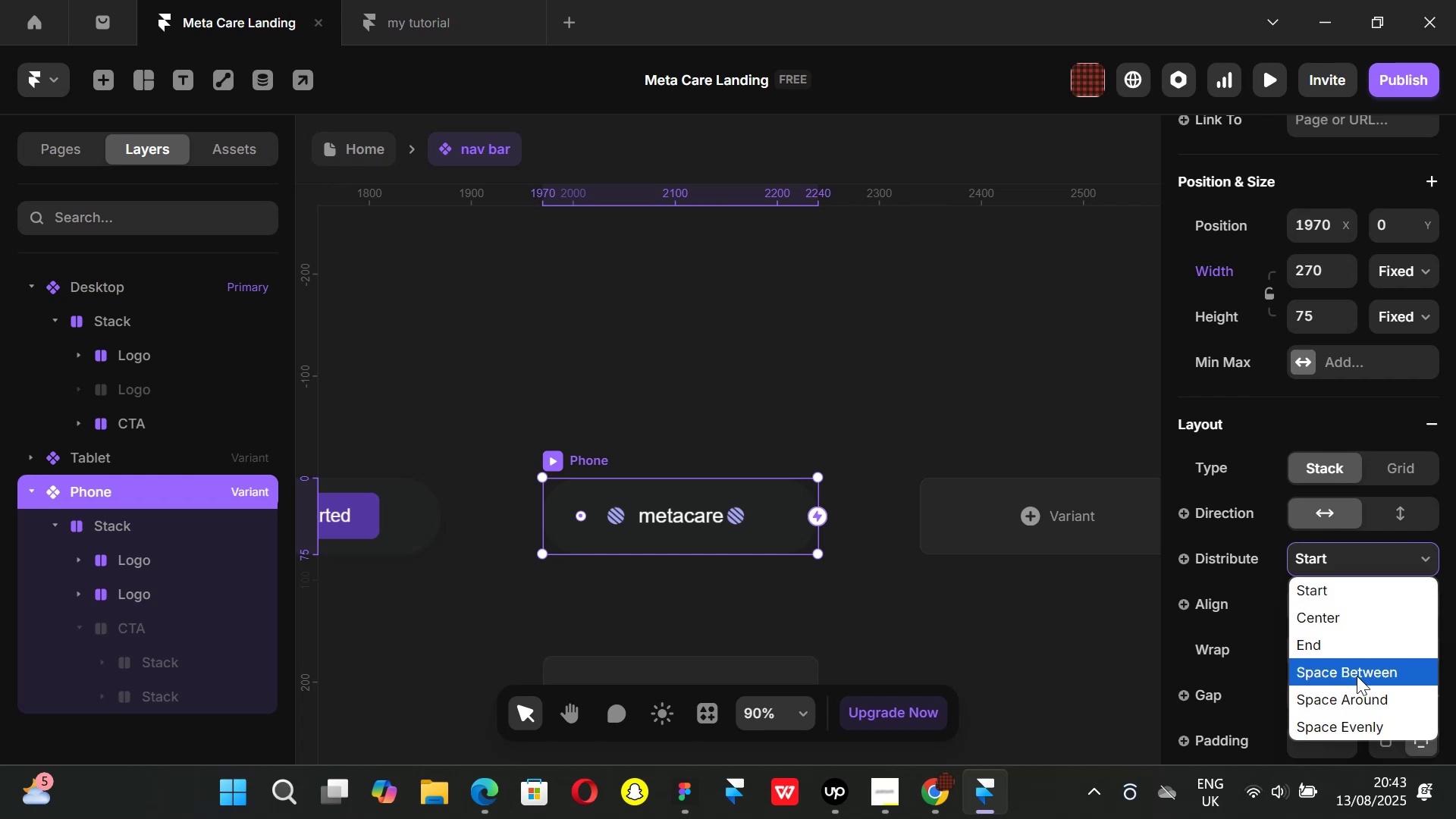 
left_click([1357, 676])
 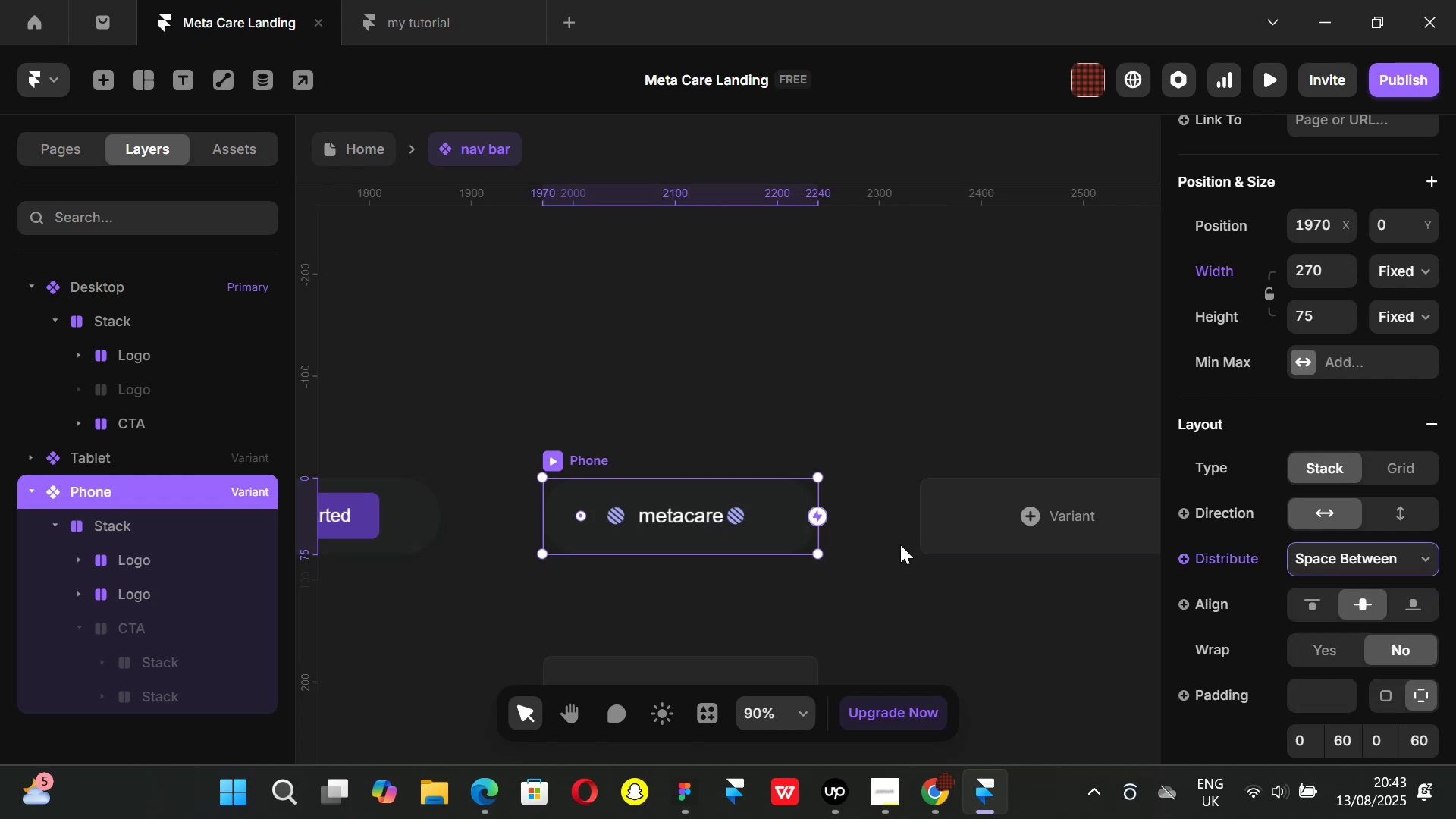 
left_click_drag(start_coordinate=[894, 644], to_coordinate=[886, 642])
 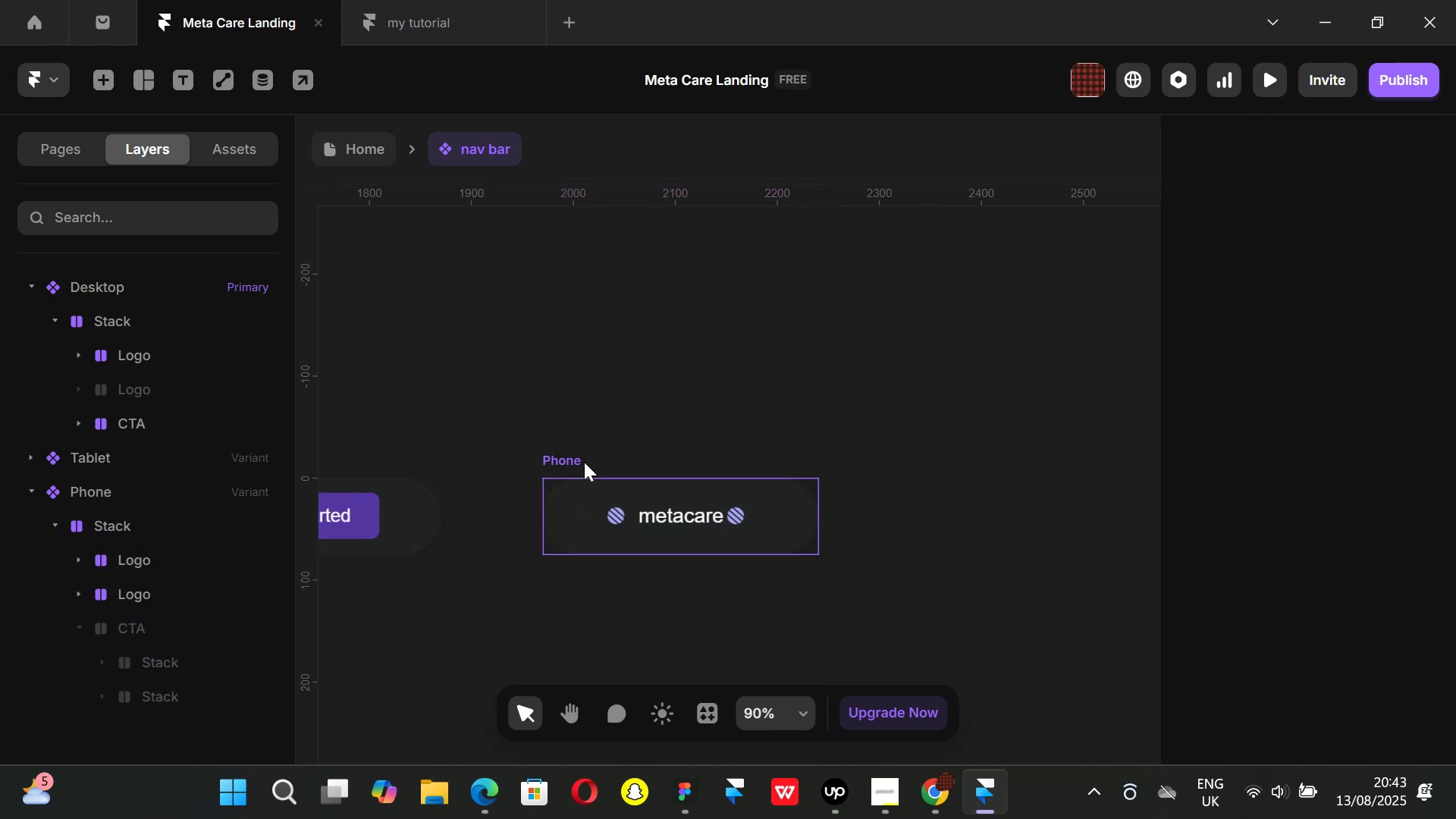 
left_click([584, 462])
 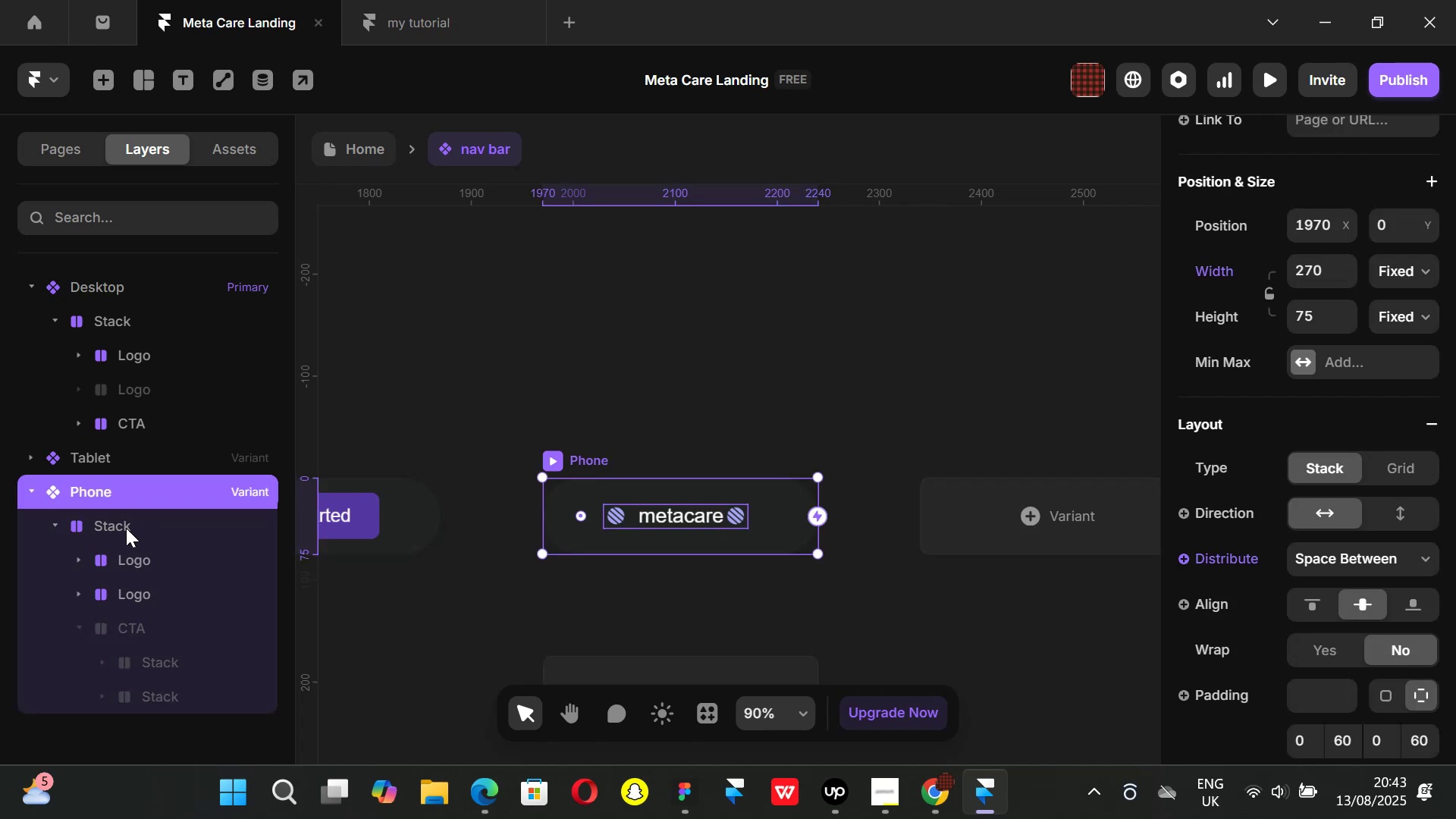 
left_click([125, 528])
 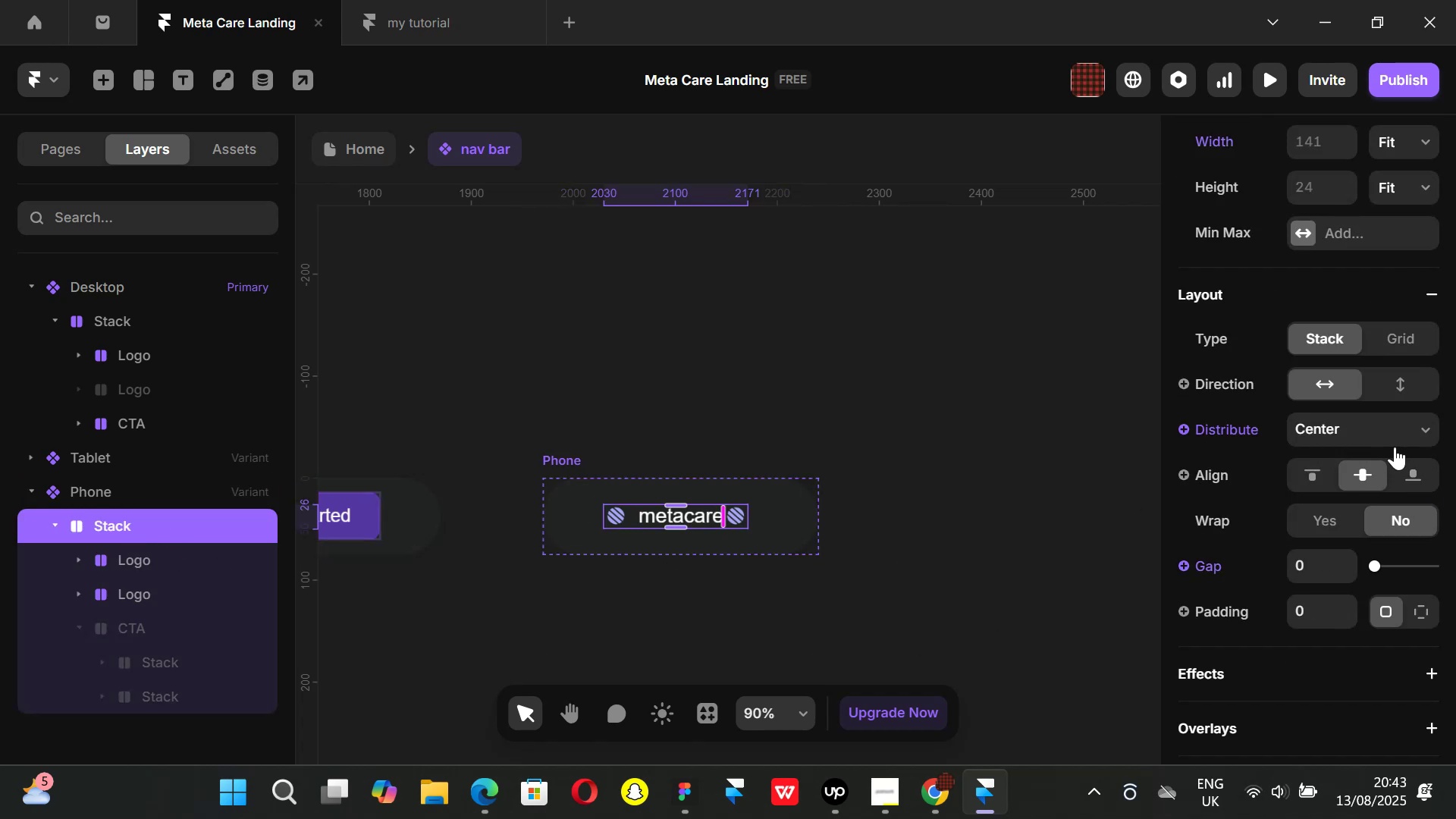 
left_click([1428, 428])
 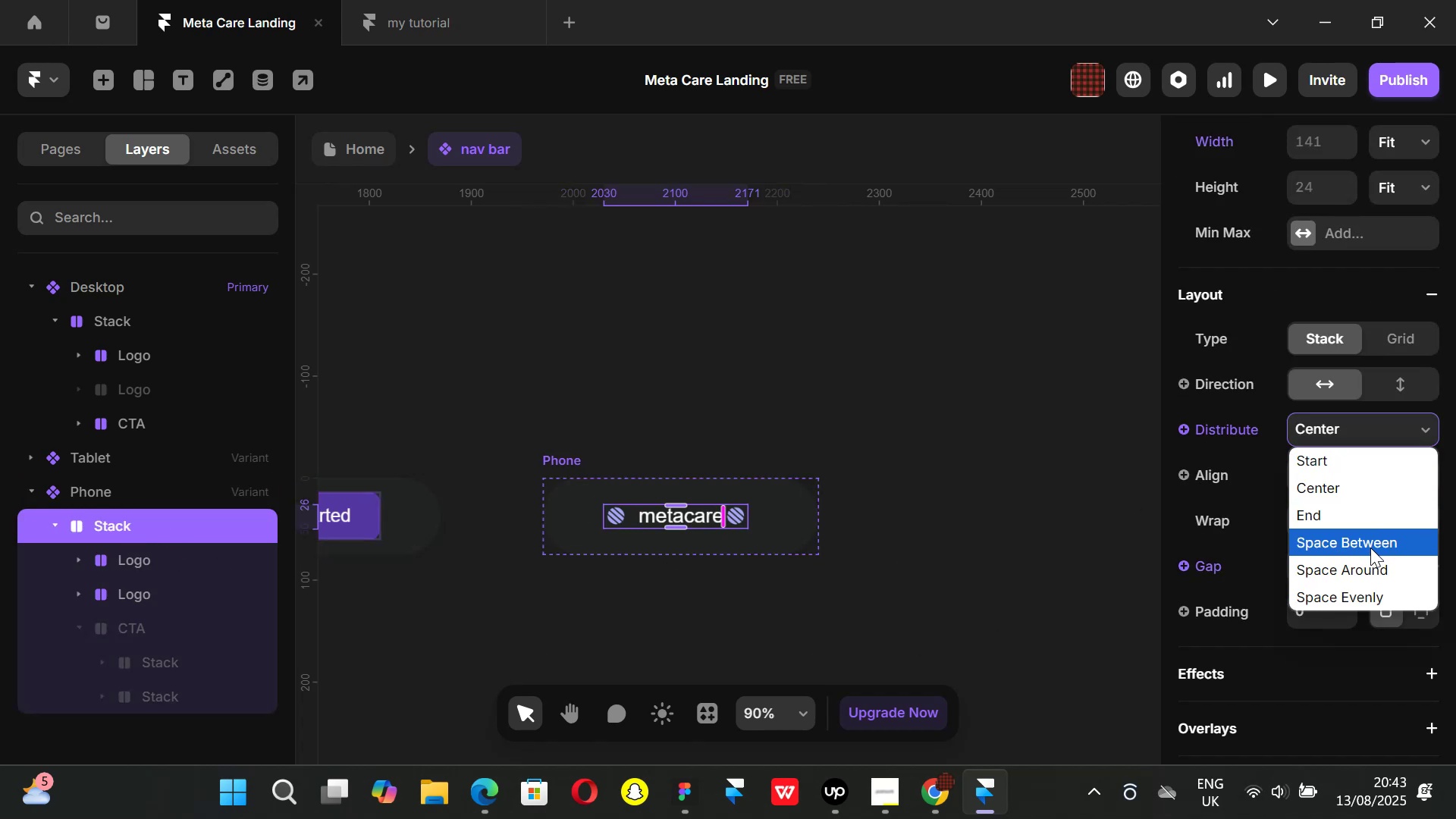 
left_click([1370, 548])
 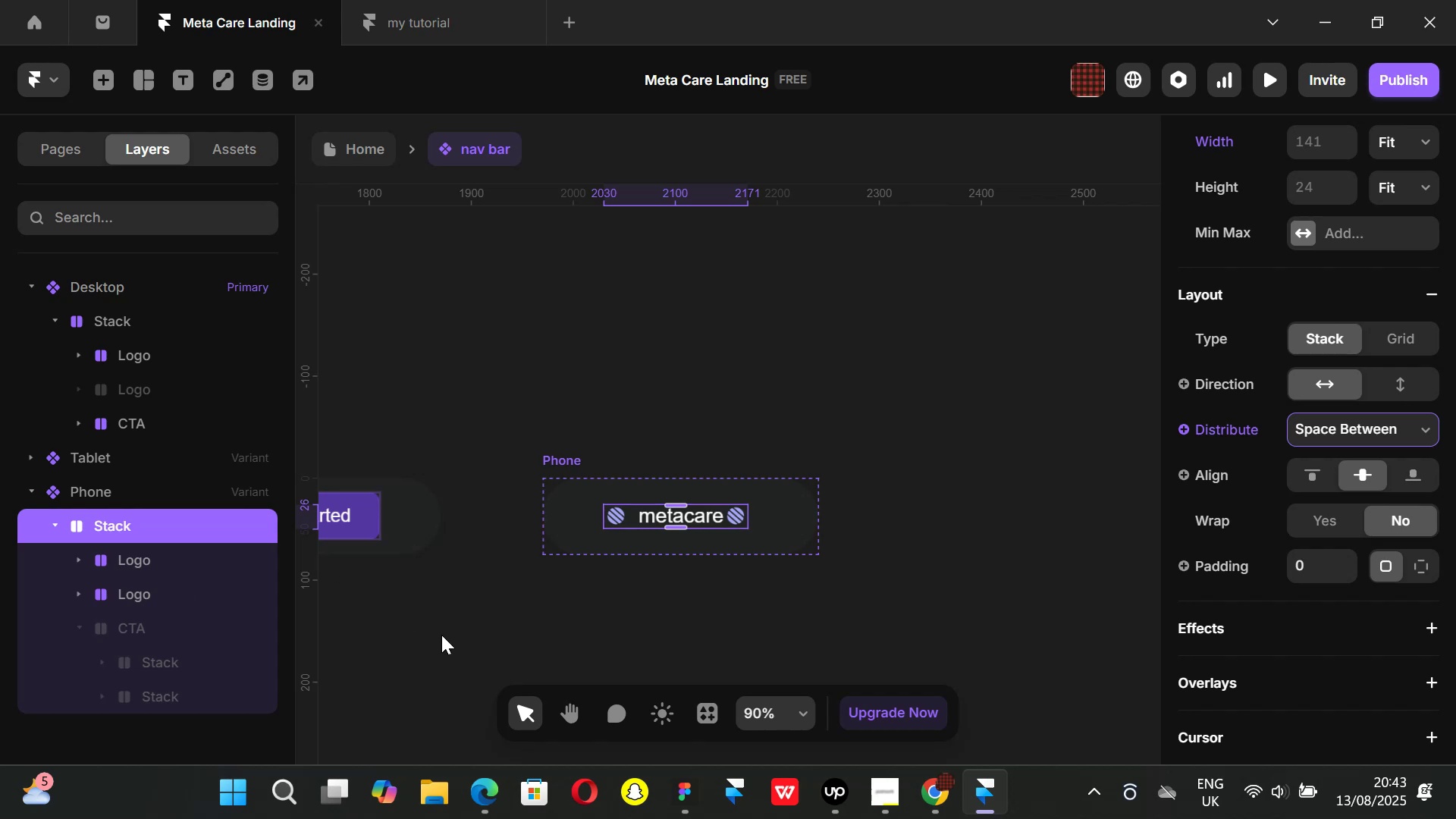 
left_click([701, 630])
 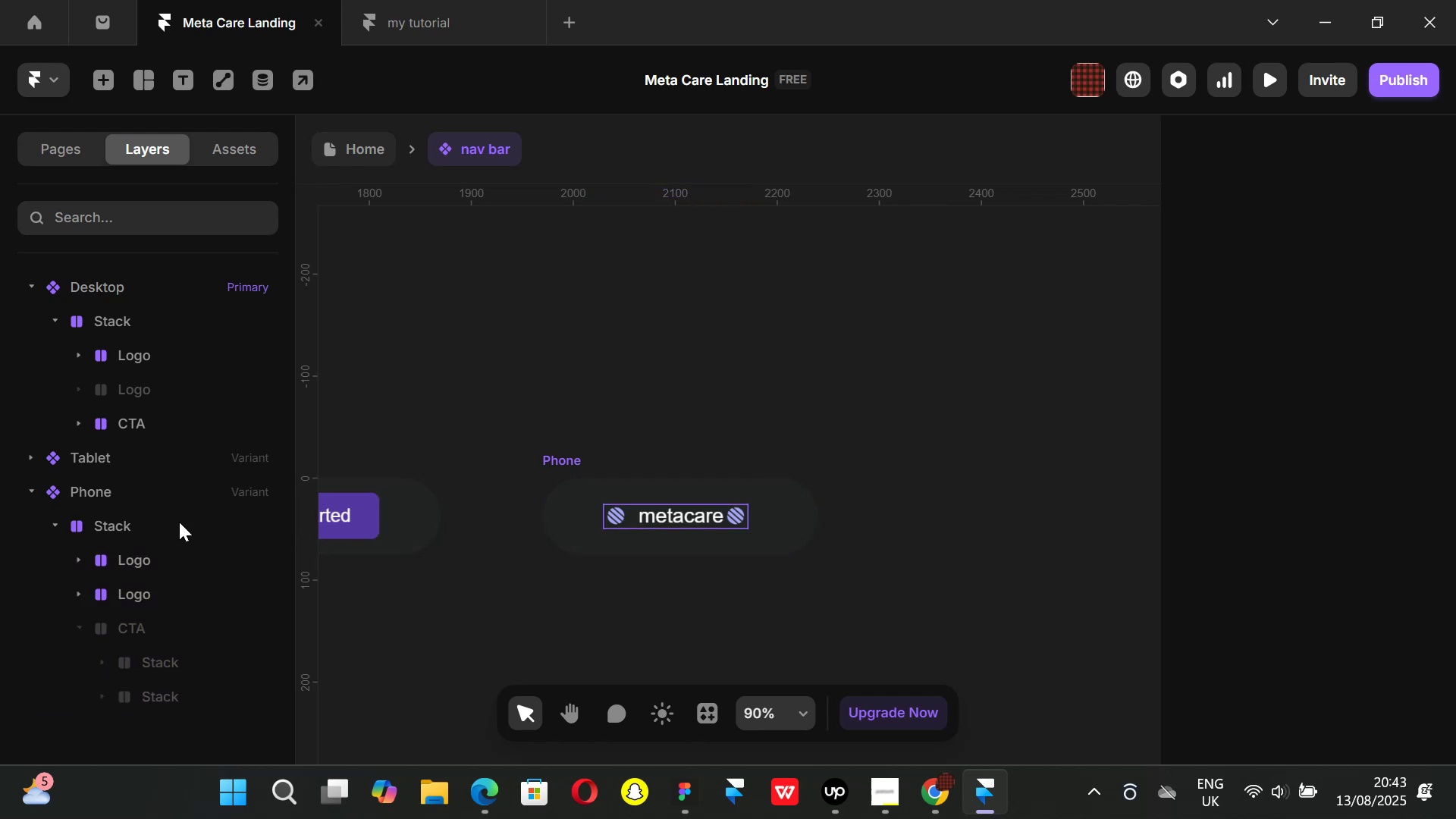 
left_click([146, 522])
 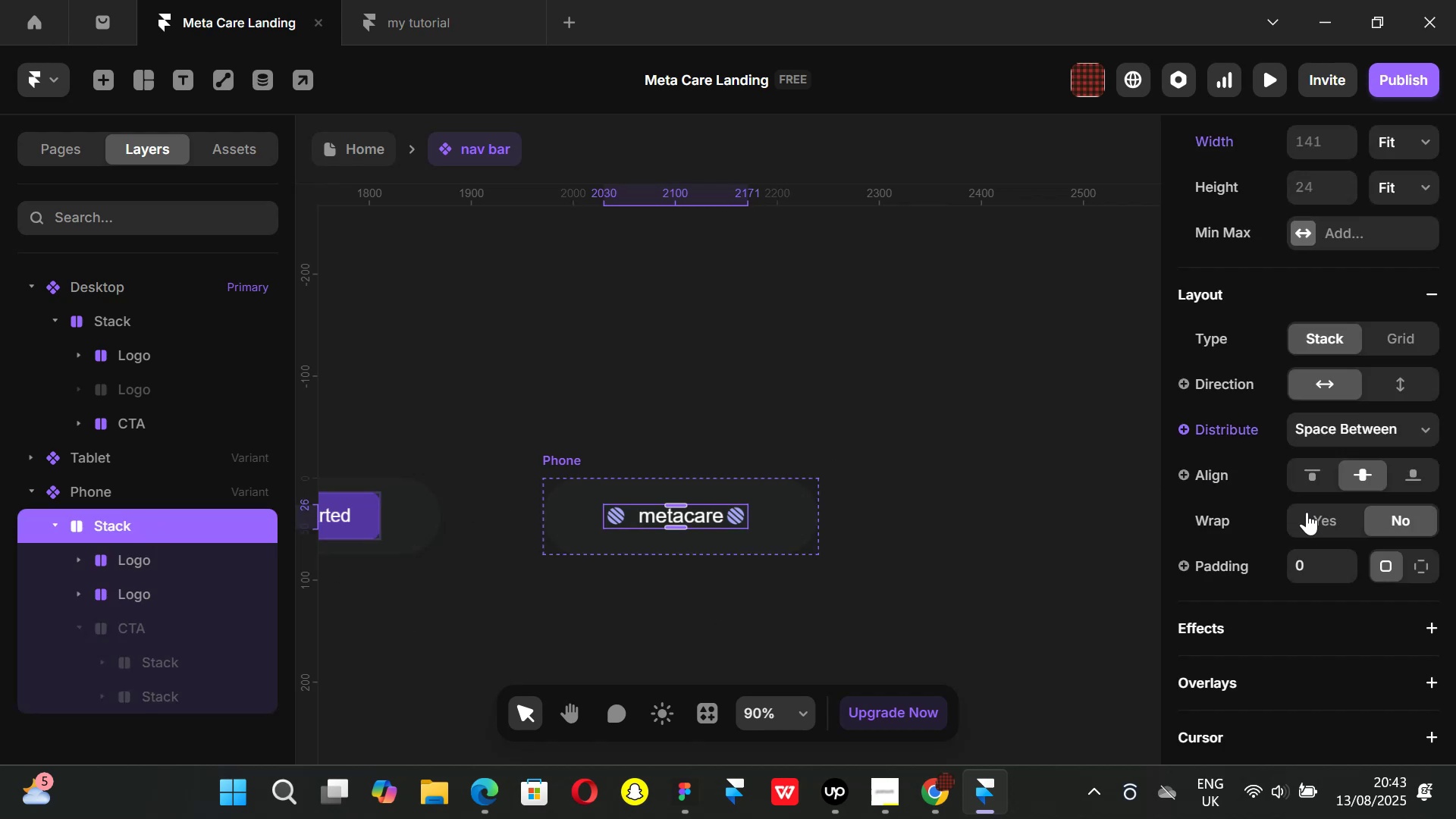 
scroll: coordinate [1307, 512], scroll_direction: down, amount: 3.0
 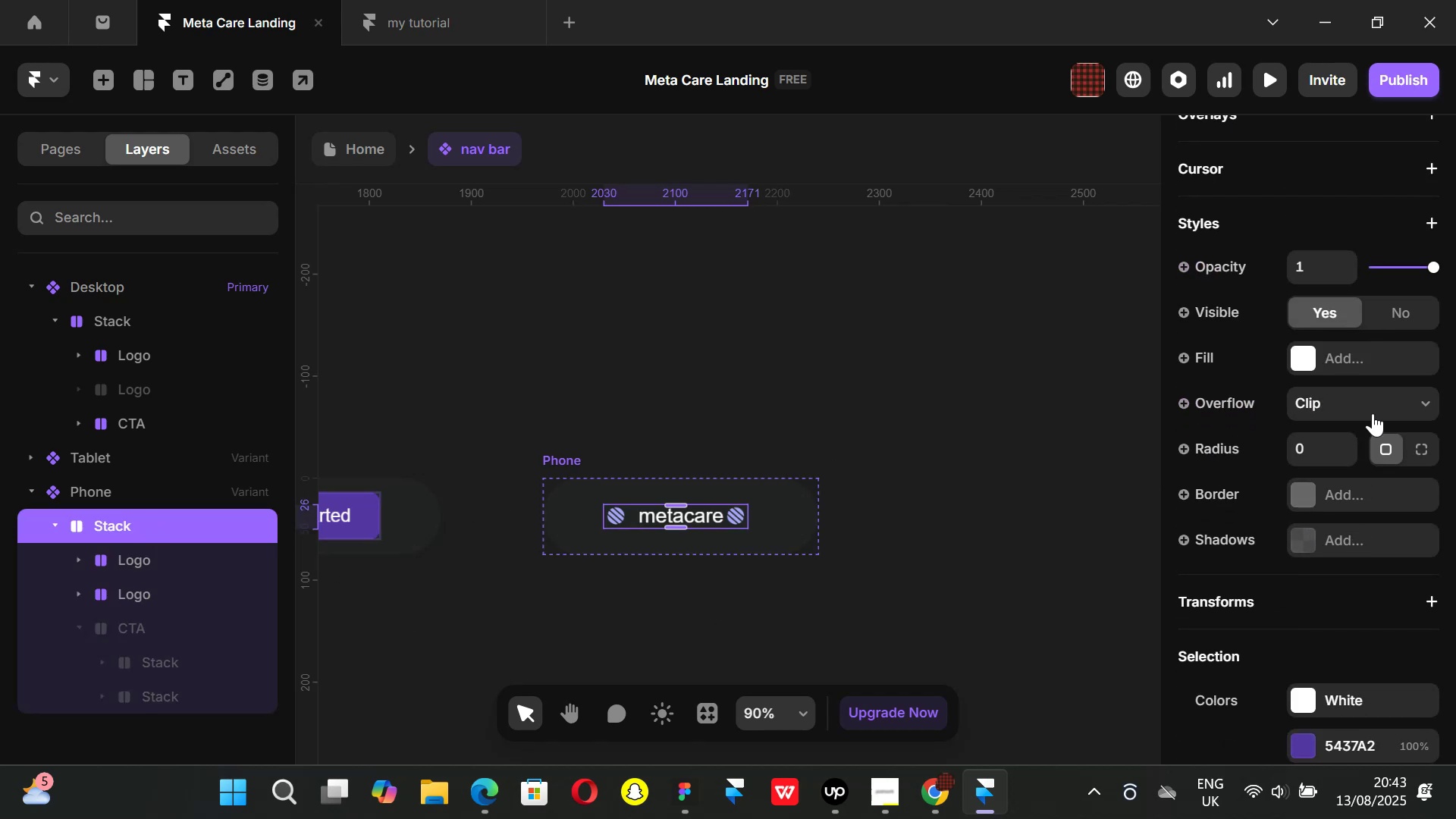 
scroll: coordinate [1340, 402], scroll_direction: up, amount: 1.0
 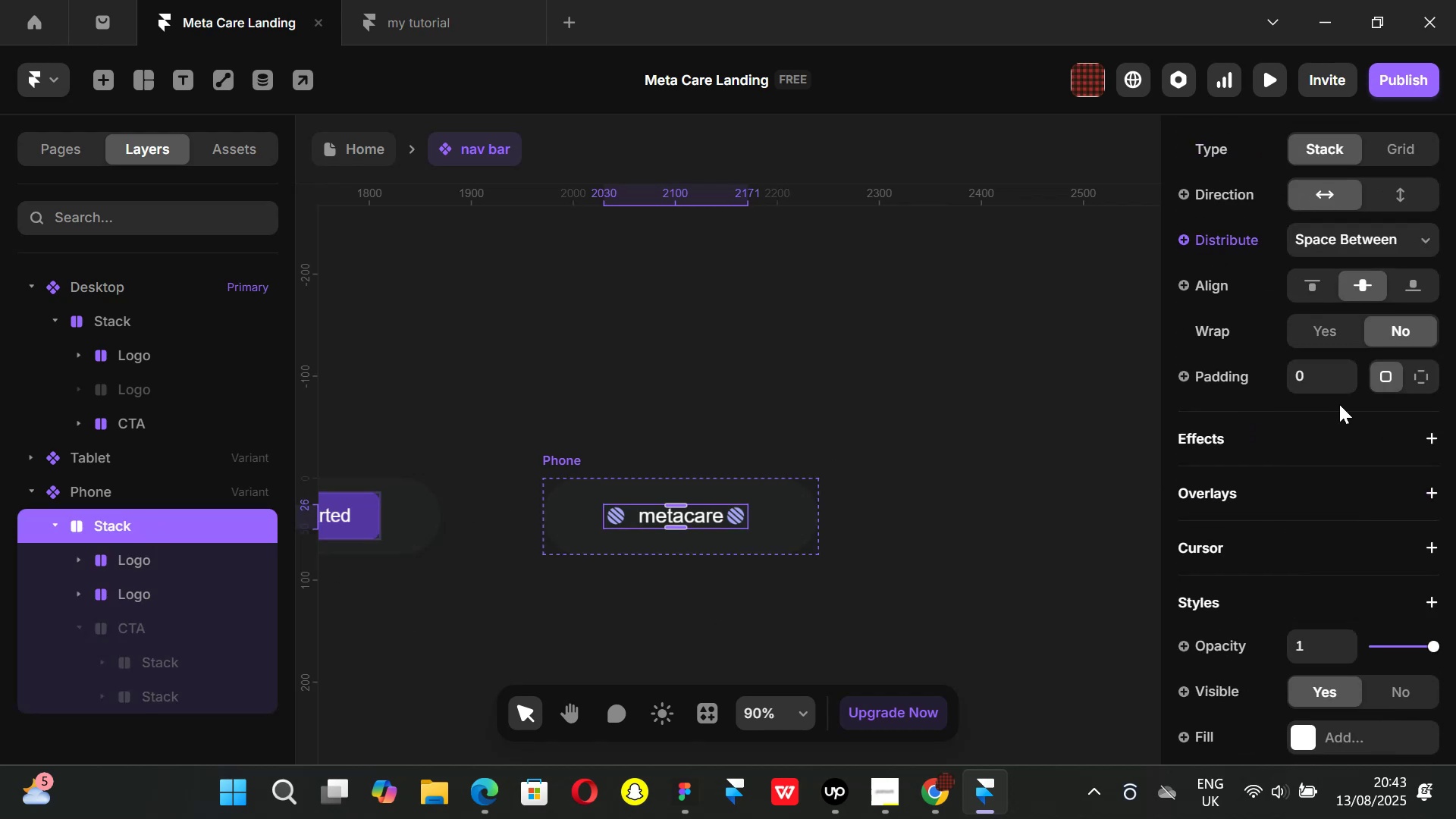 
scroll: coordinate [1339, 404], scroll_direction: none, amount: 0.0
 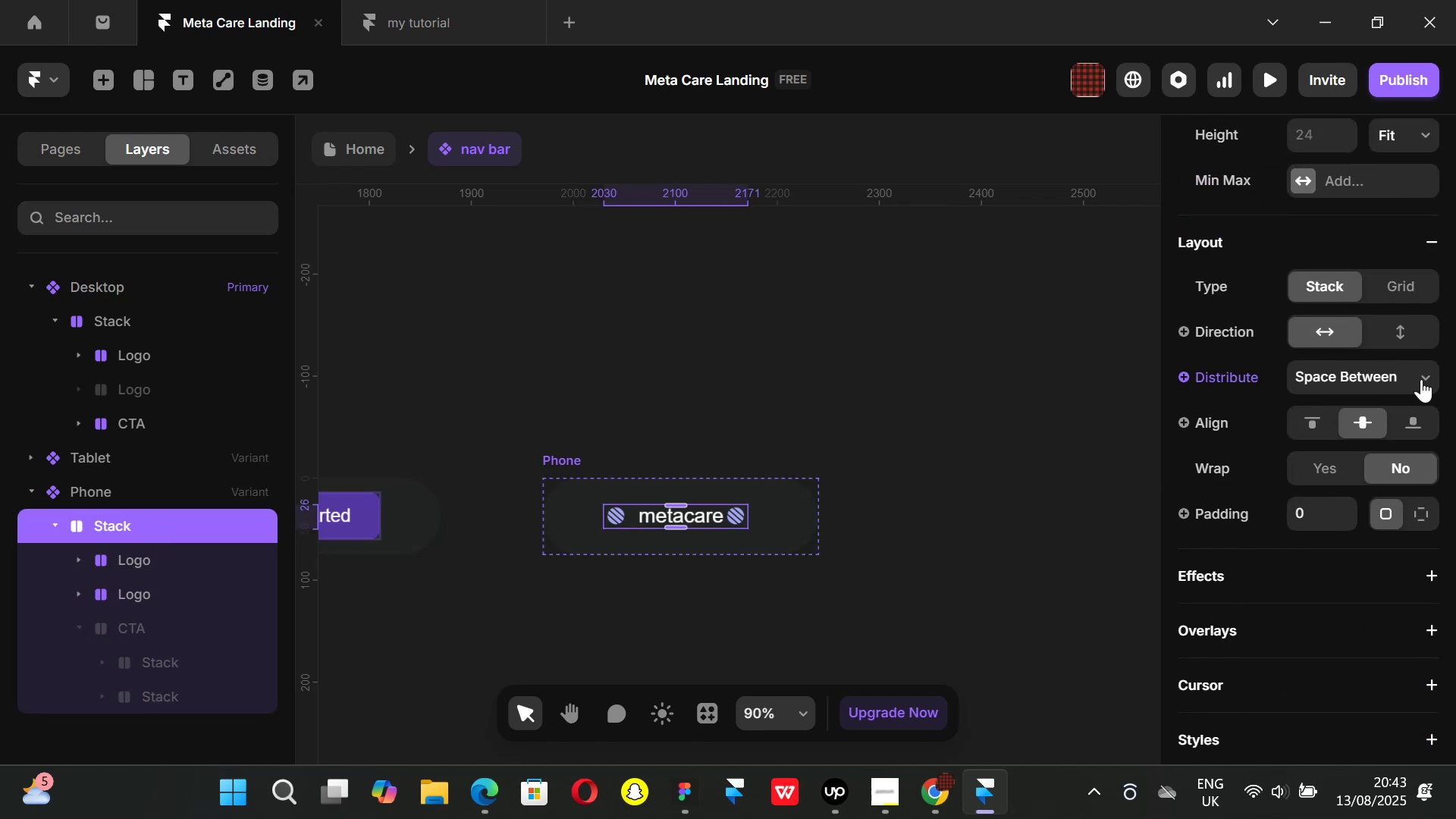 
left_click([1421, 379])
 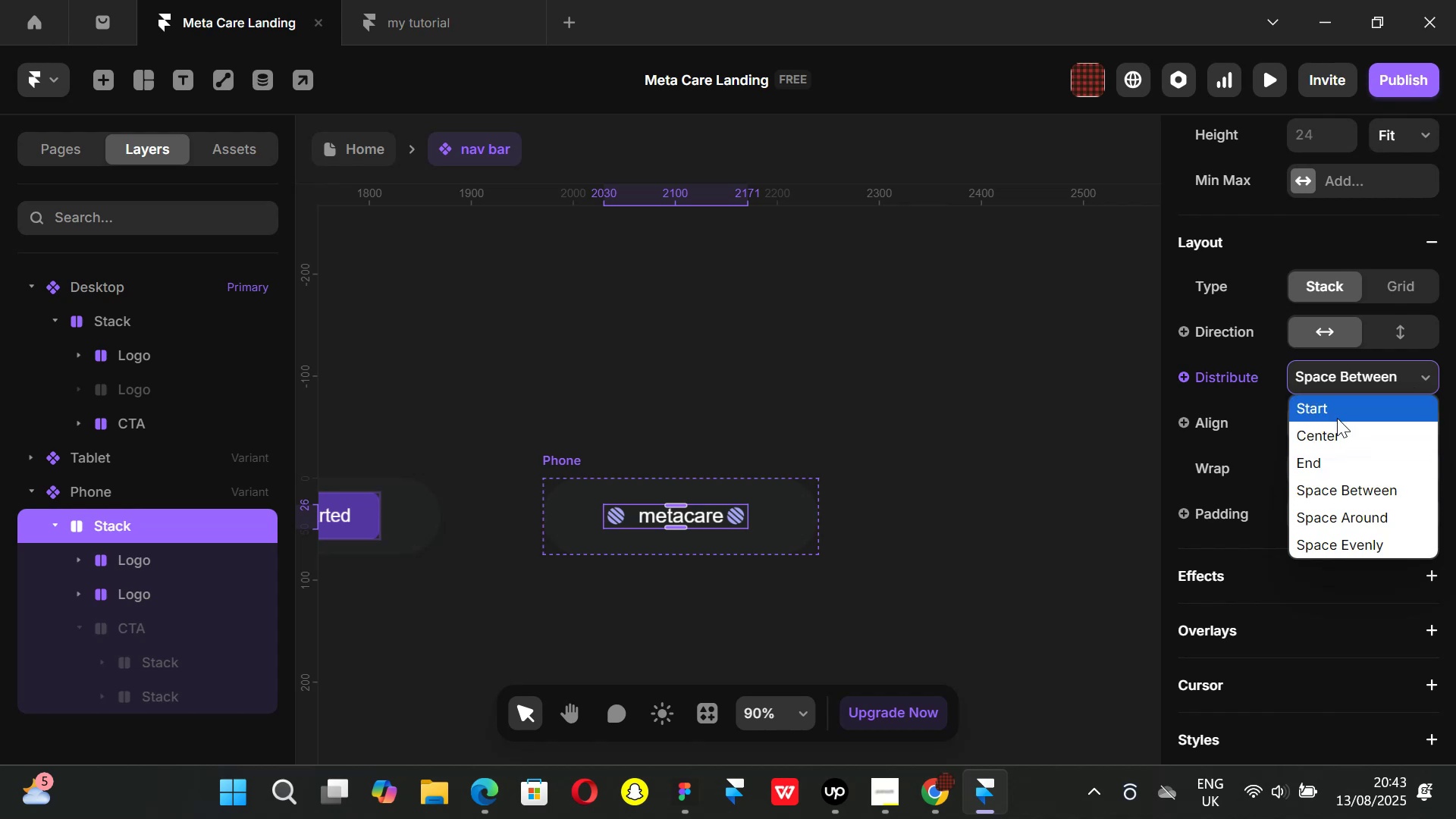 
left_click([1337, 418])
 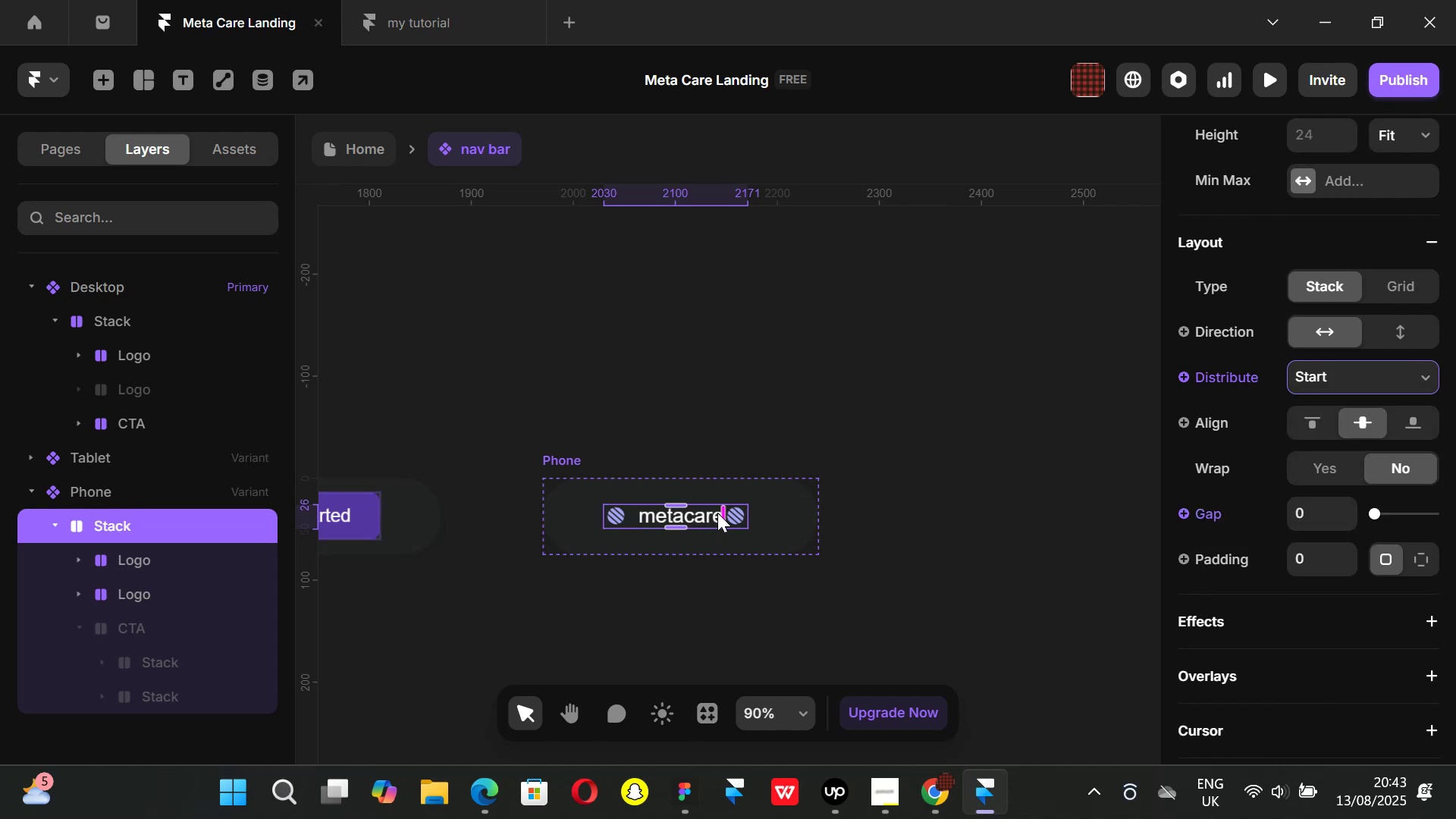 
left_click_drag(start_coordinate=[723, 511], to_coordinate=[779, 513])
 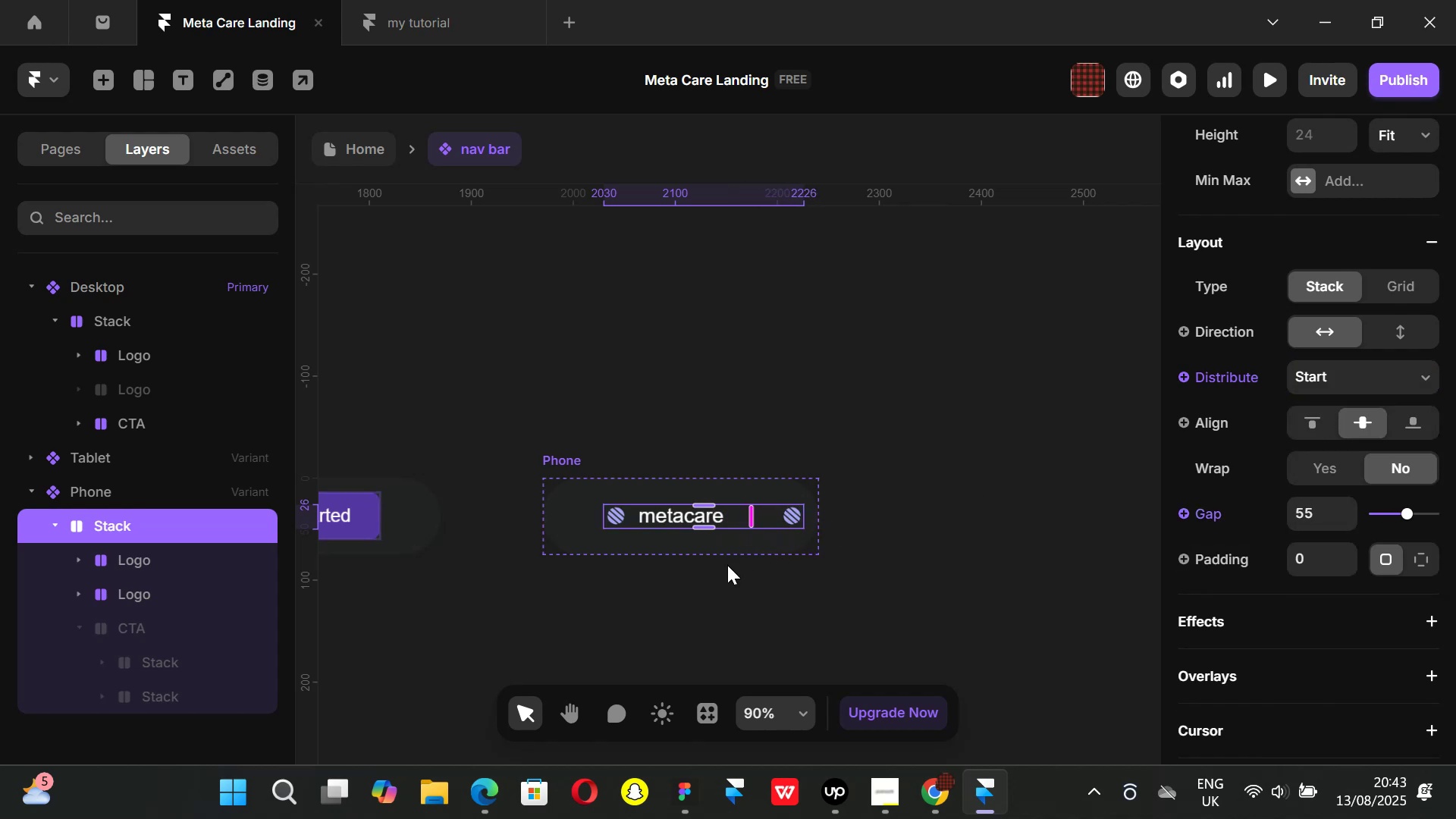 
hold_key(key=ControlLeft, duration=0.7)
scroll: coordinate [665, 557], scroll_direction: up, amount: 1.0
 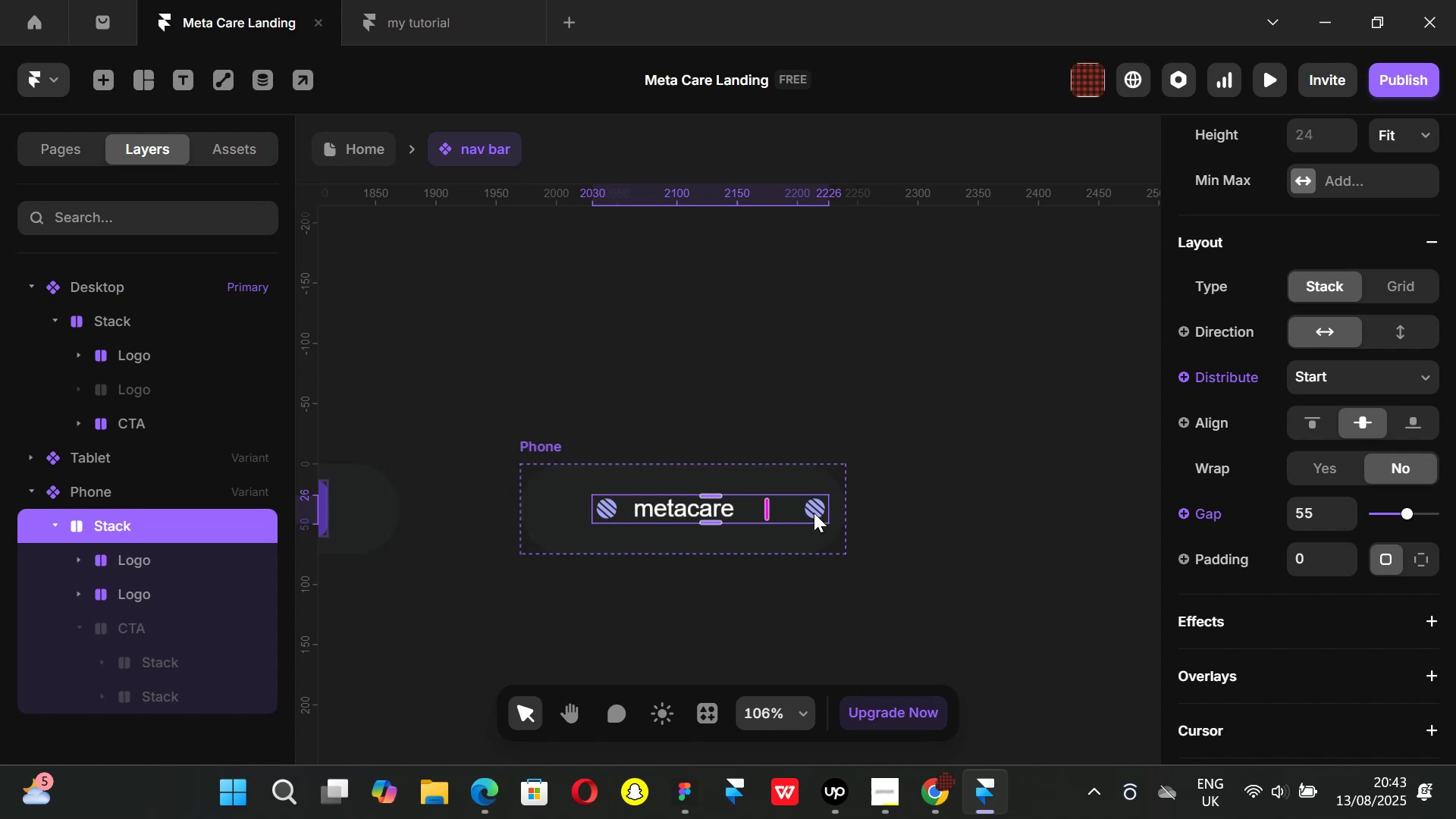 
left_click([933, 803])
 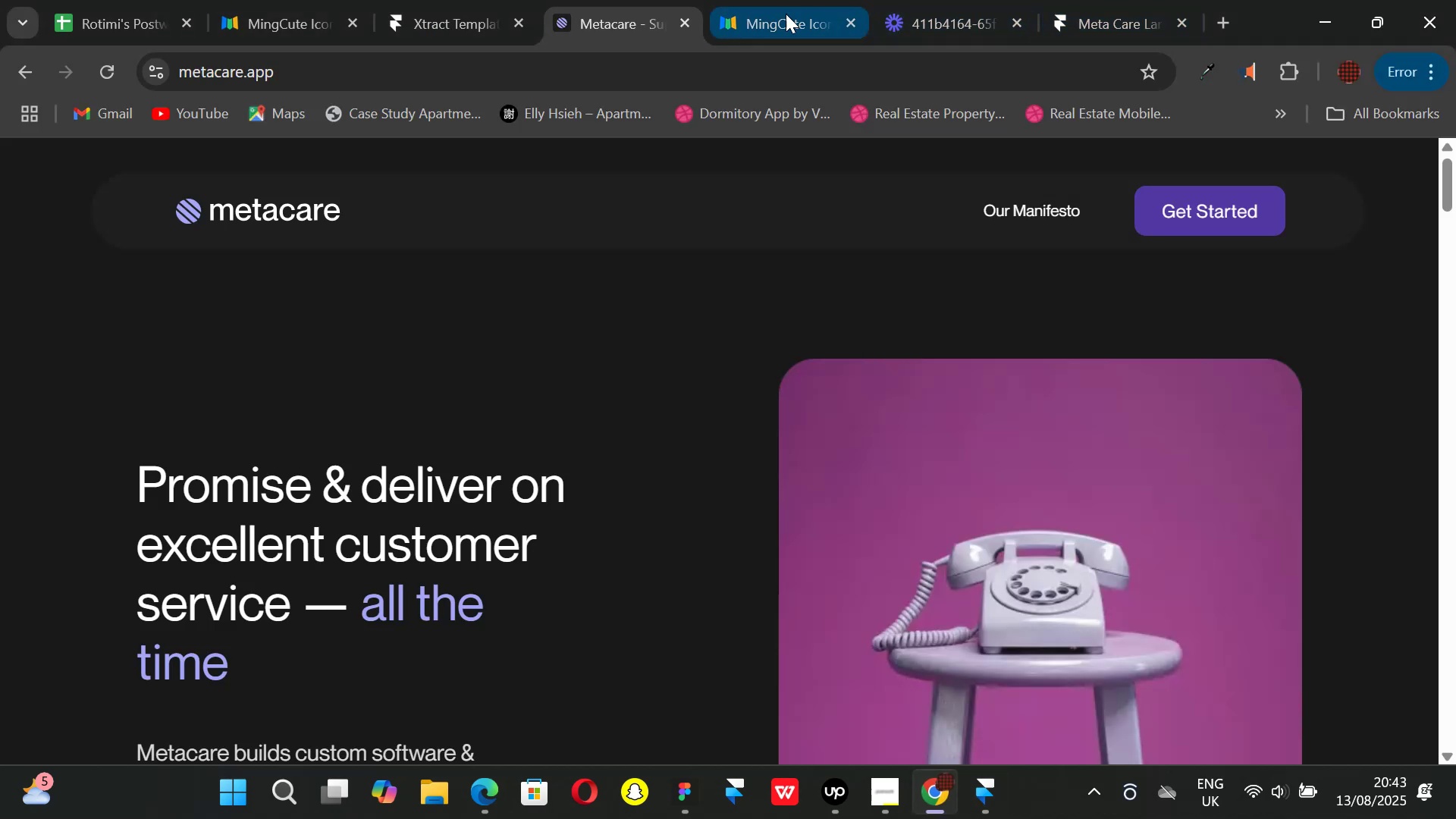 
left_click([774, 13])
 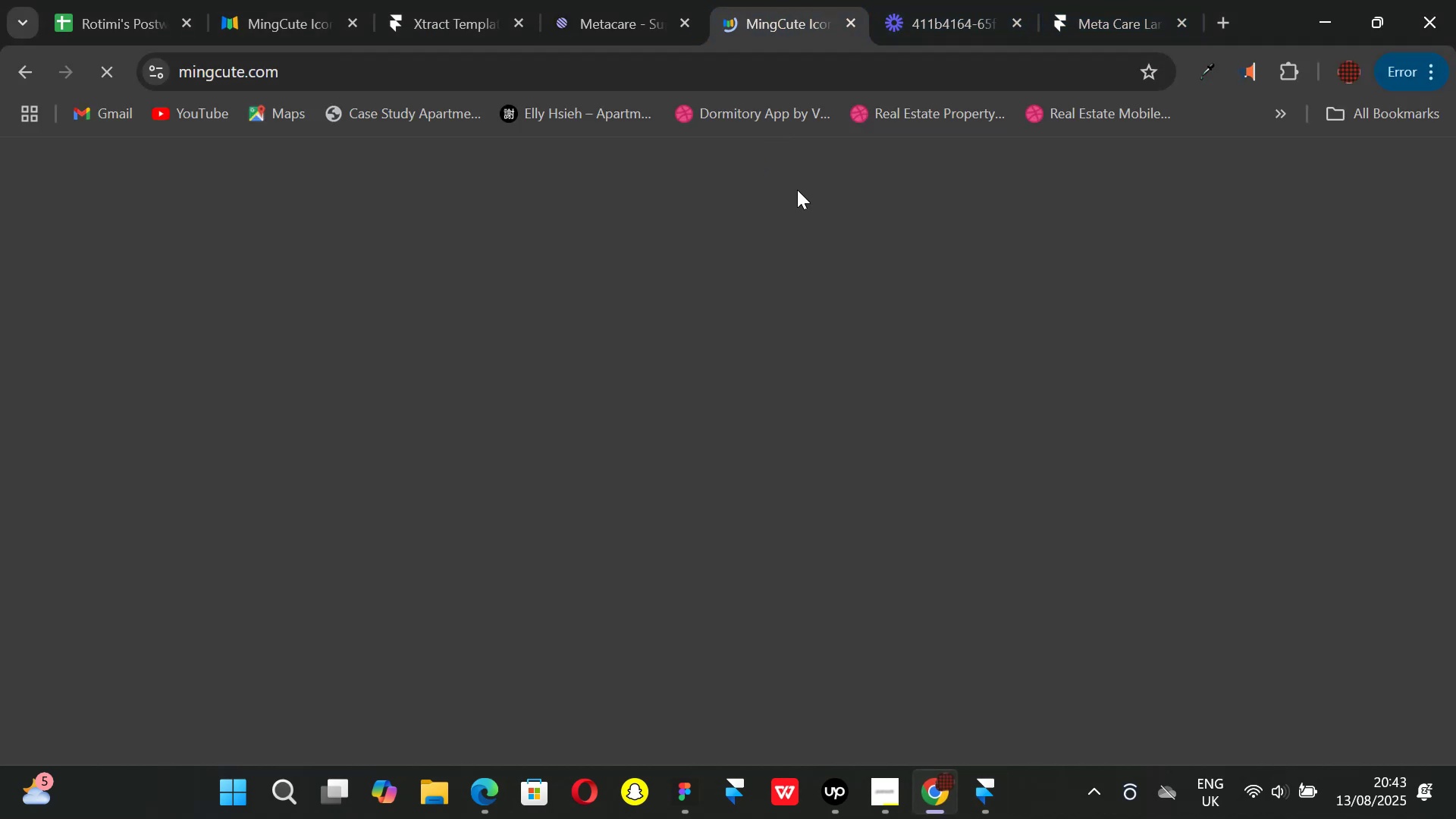 
mouse_move([605, 221])
 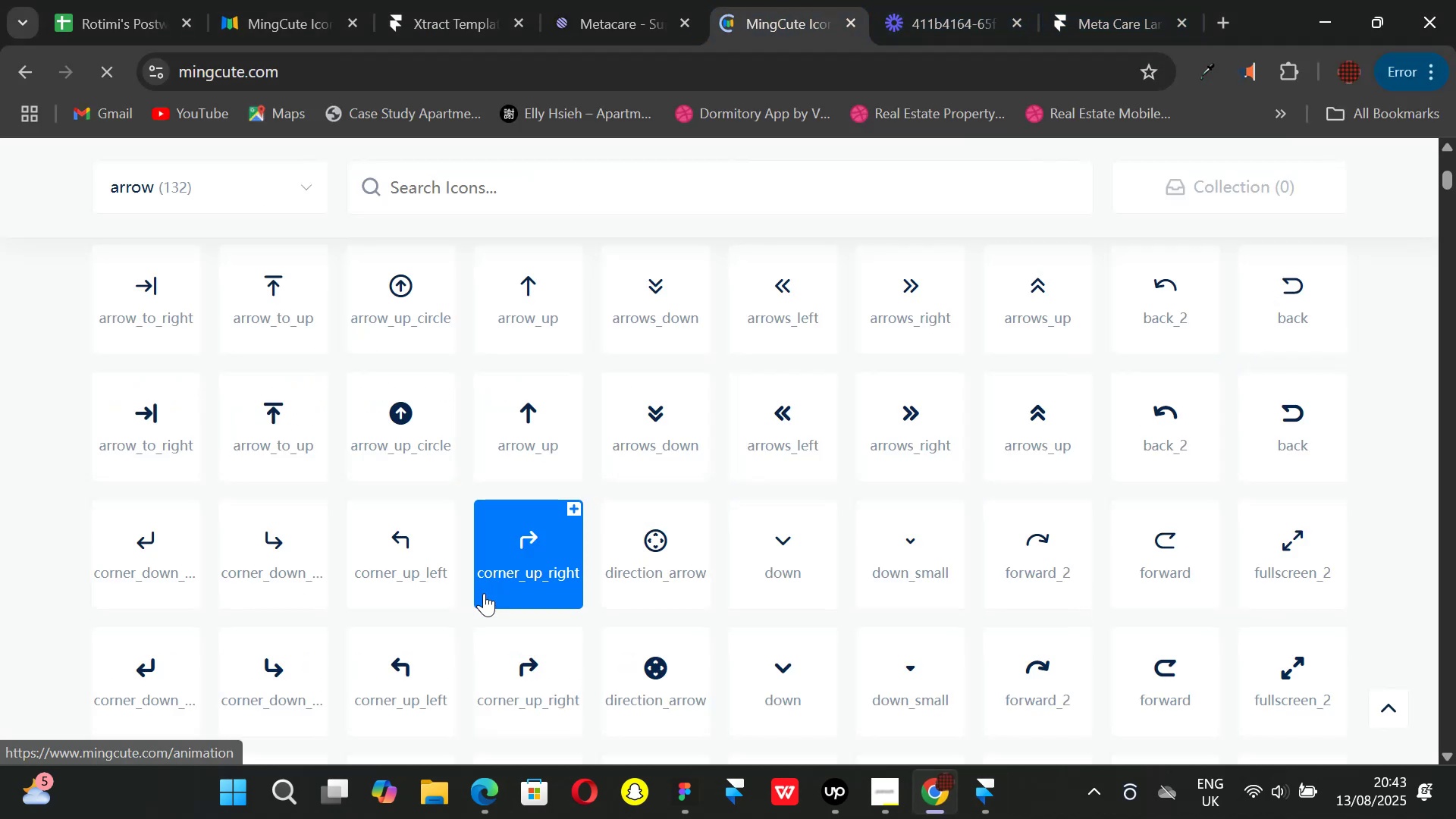 
scroll: coordinate [482, 469], scroll_direction: up, amount: 3.0
 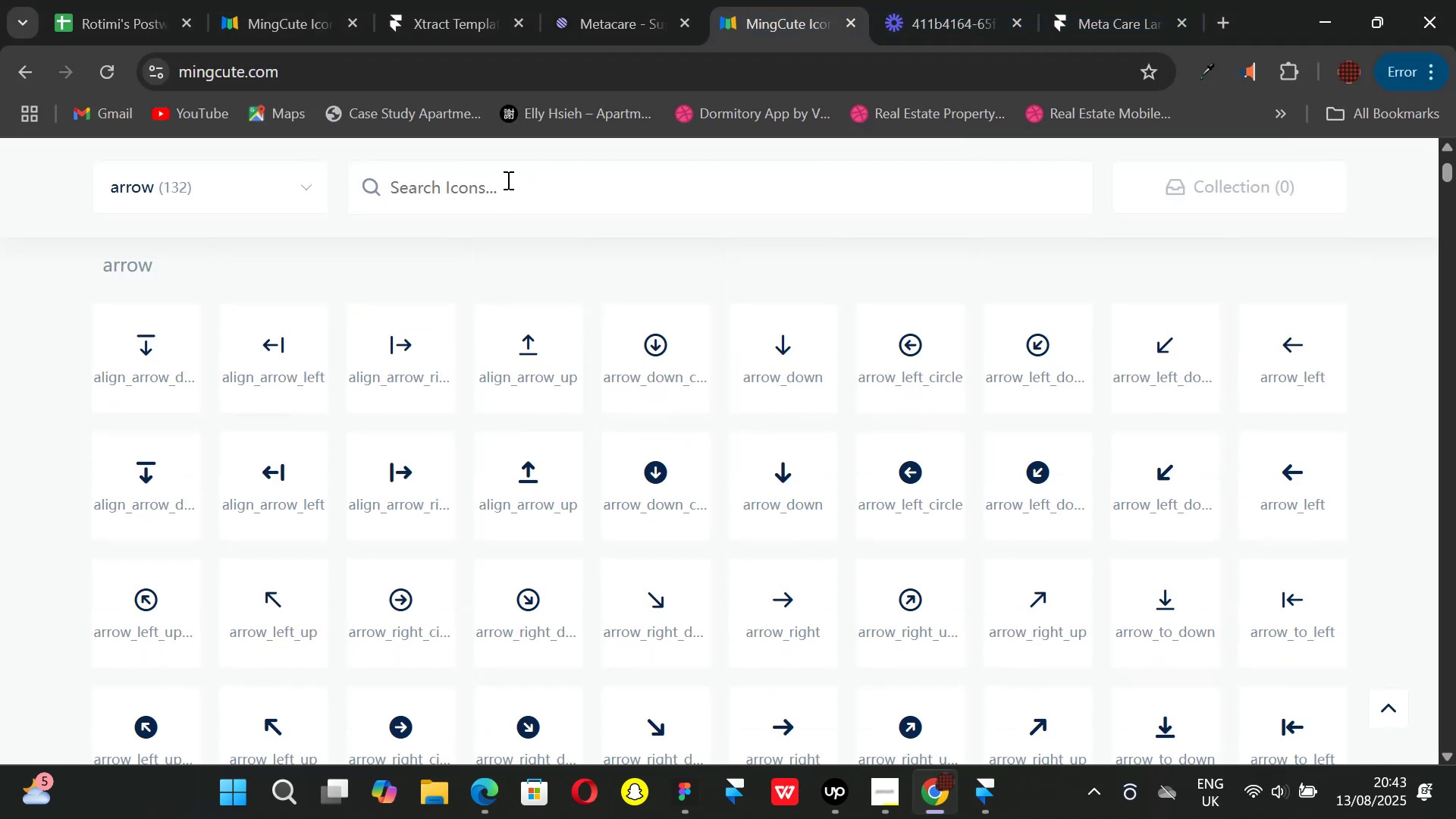 
left_click([507, 180])
 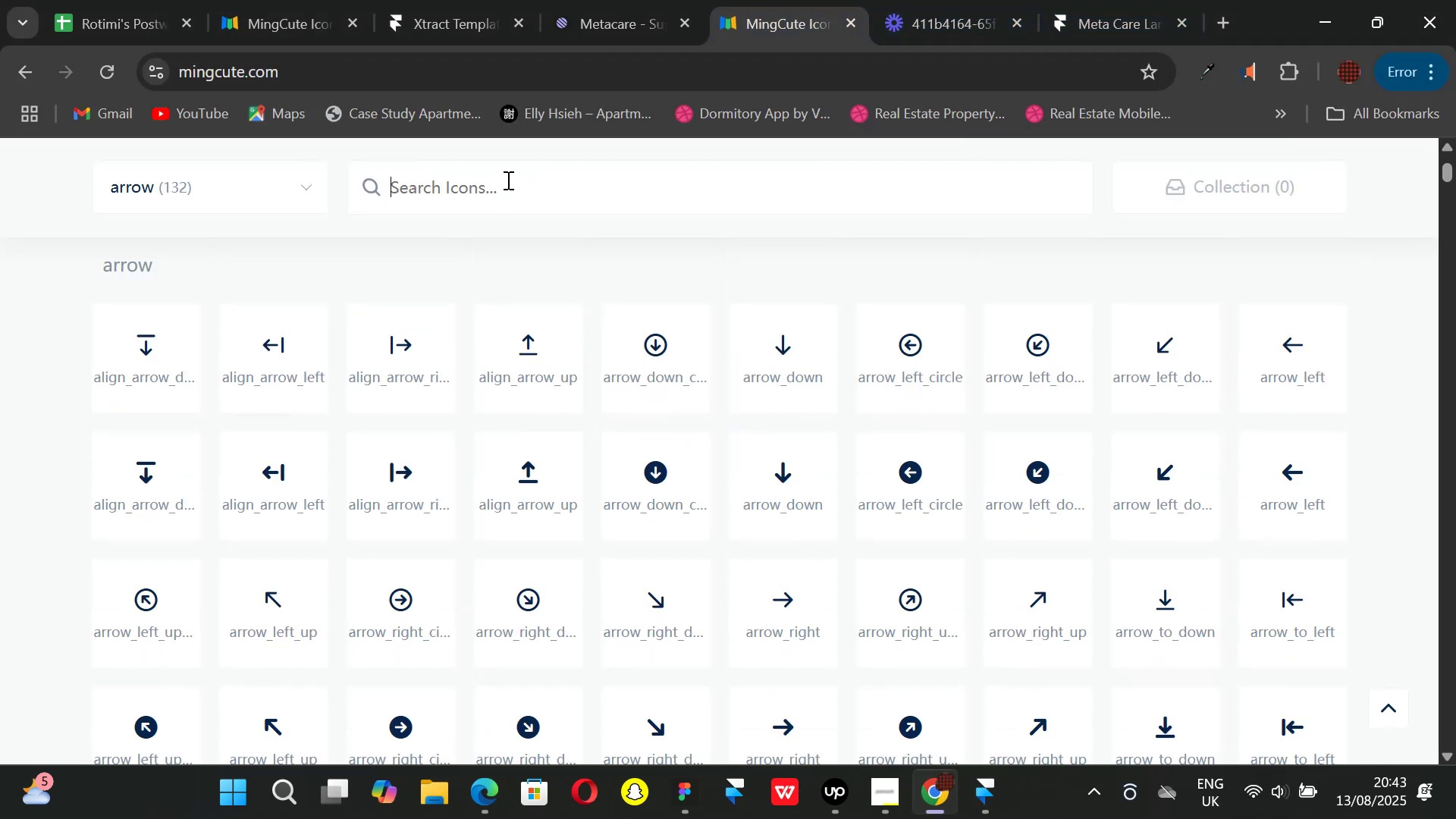 
type(menu)
 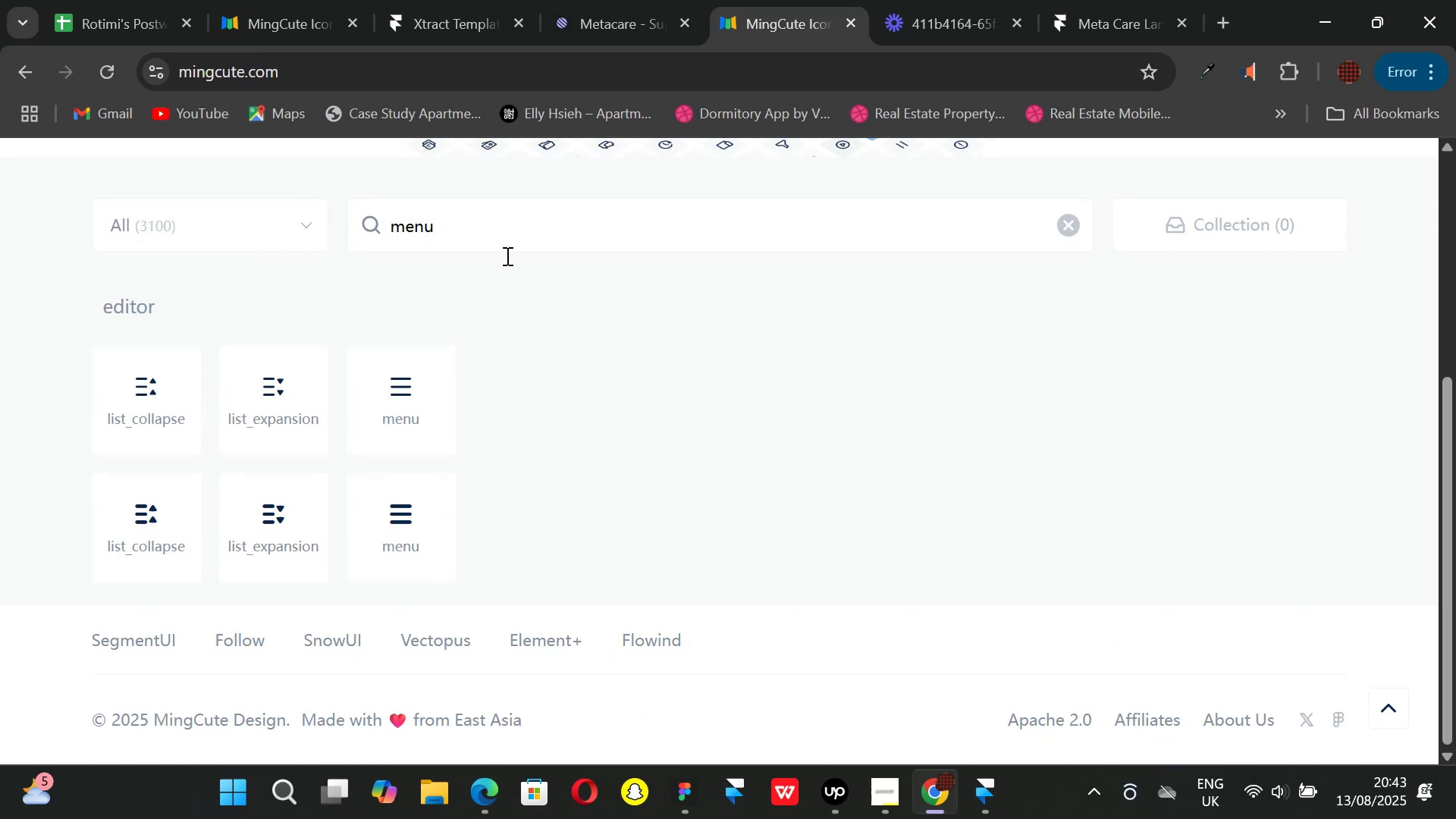 
scroll: coordinate [507, 414], scroll_direction: down, amount: 1.0
 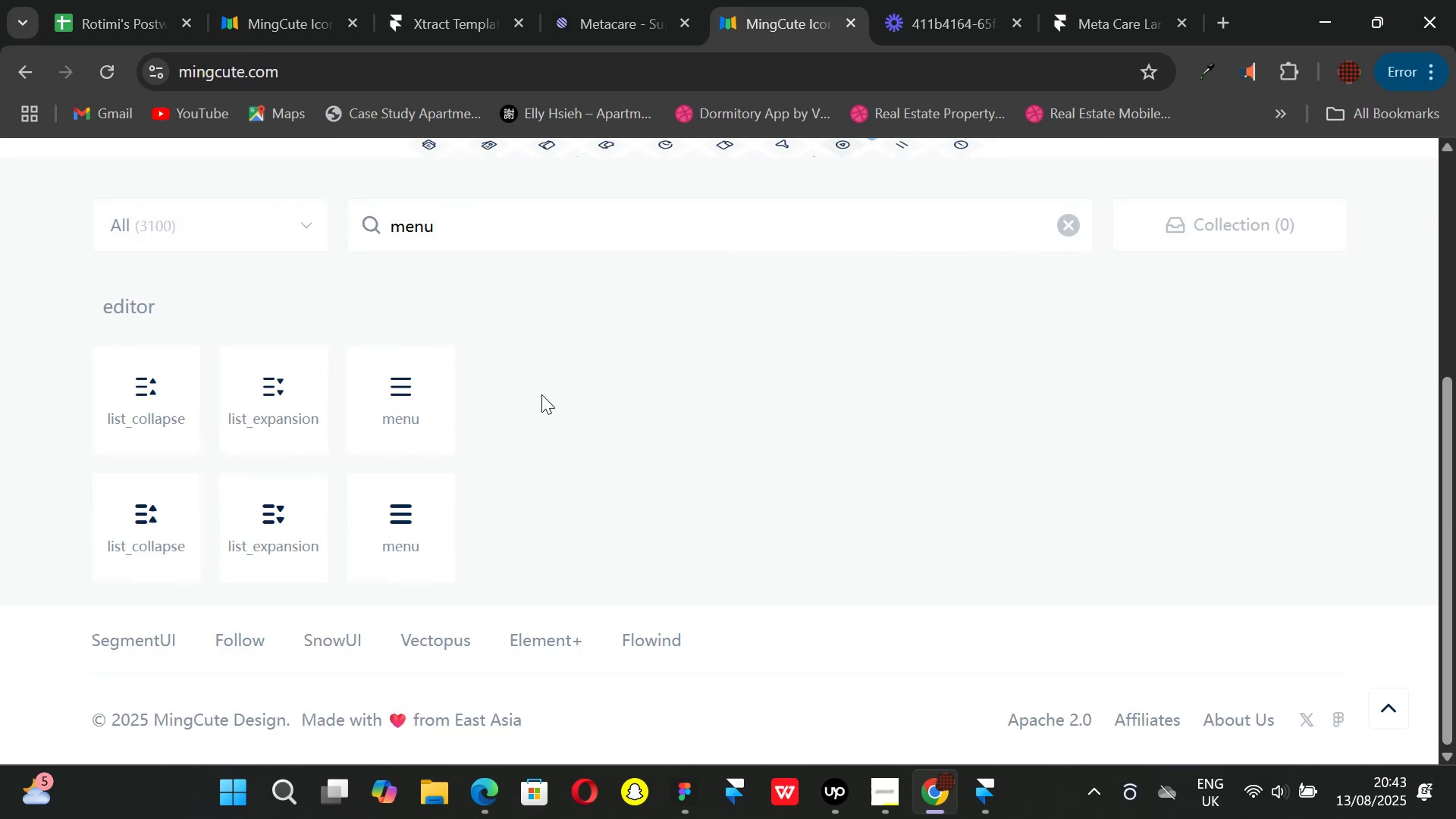 
key(Backspace)
key(Backspace)
key(Backspace)
key(Backspace)
type(dots)
 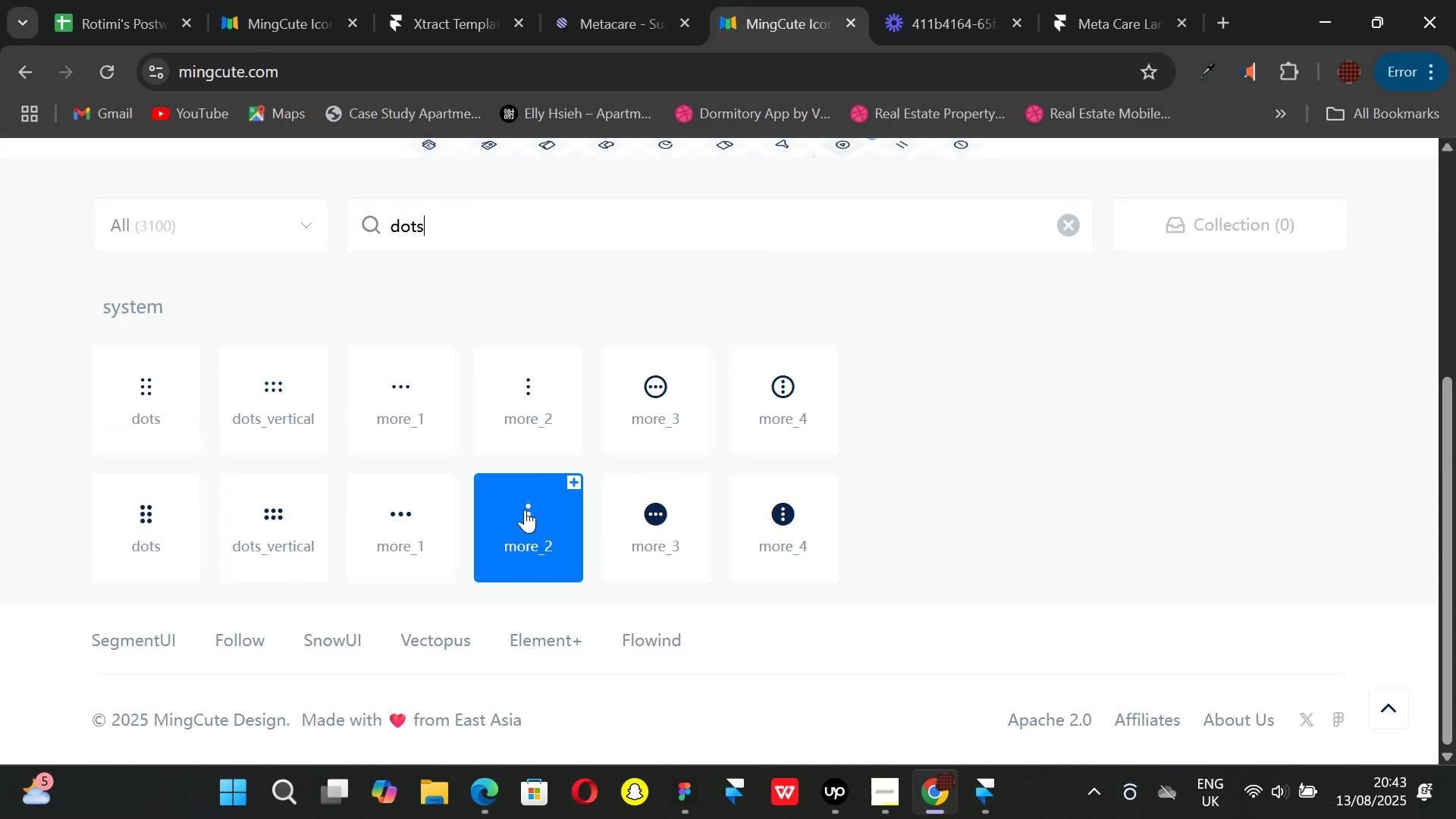 
left_click([518, 402])
 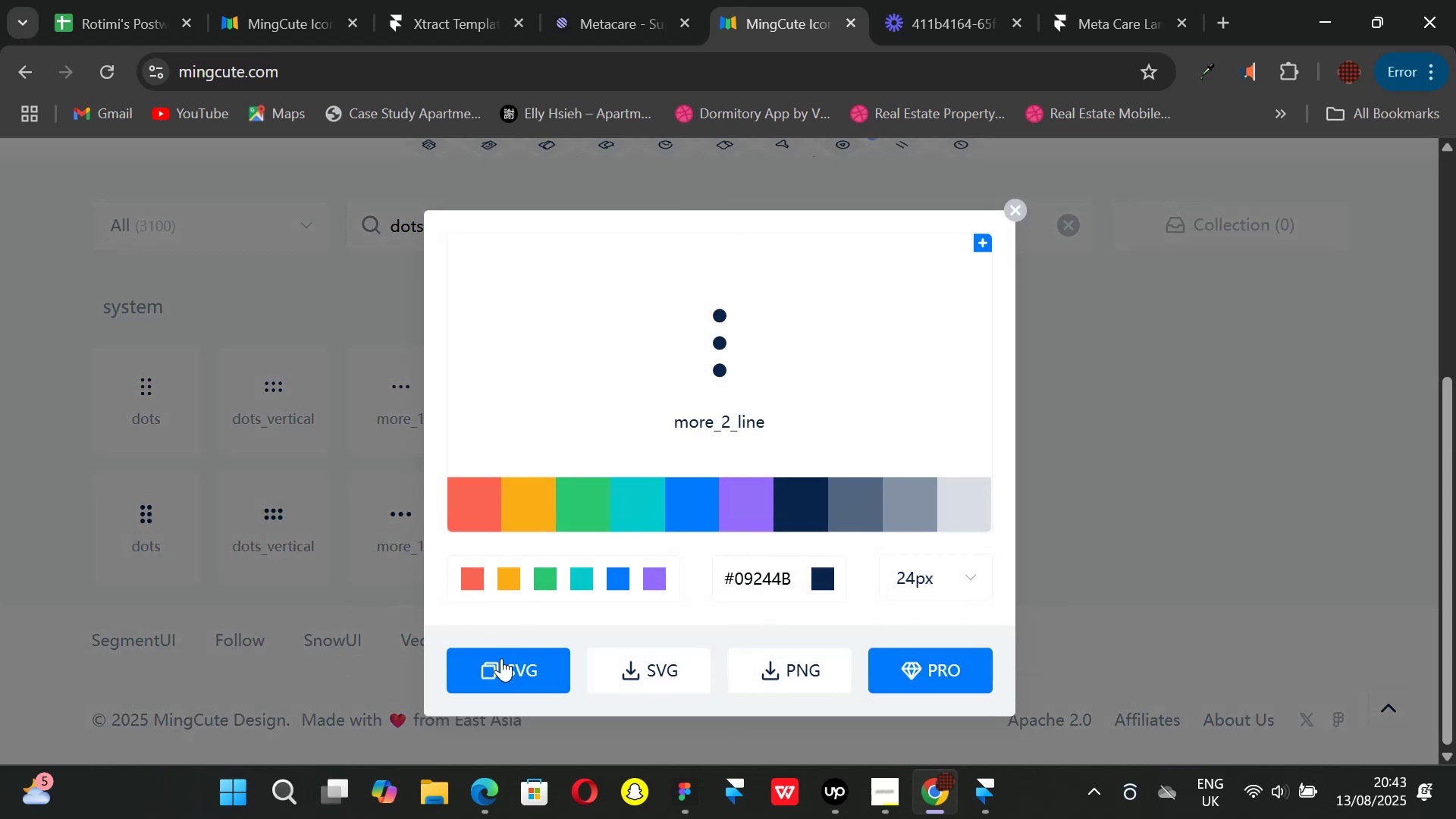 
left_click([504, 664])
 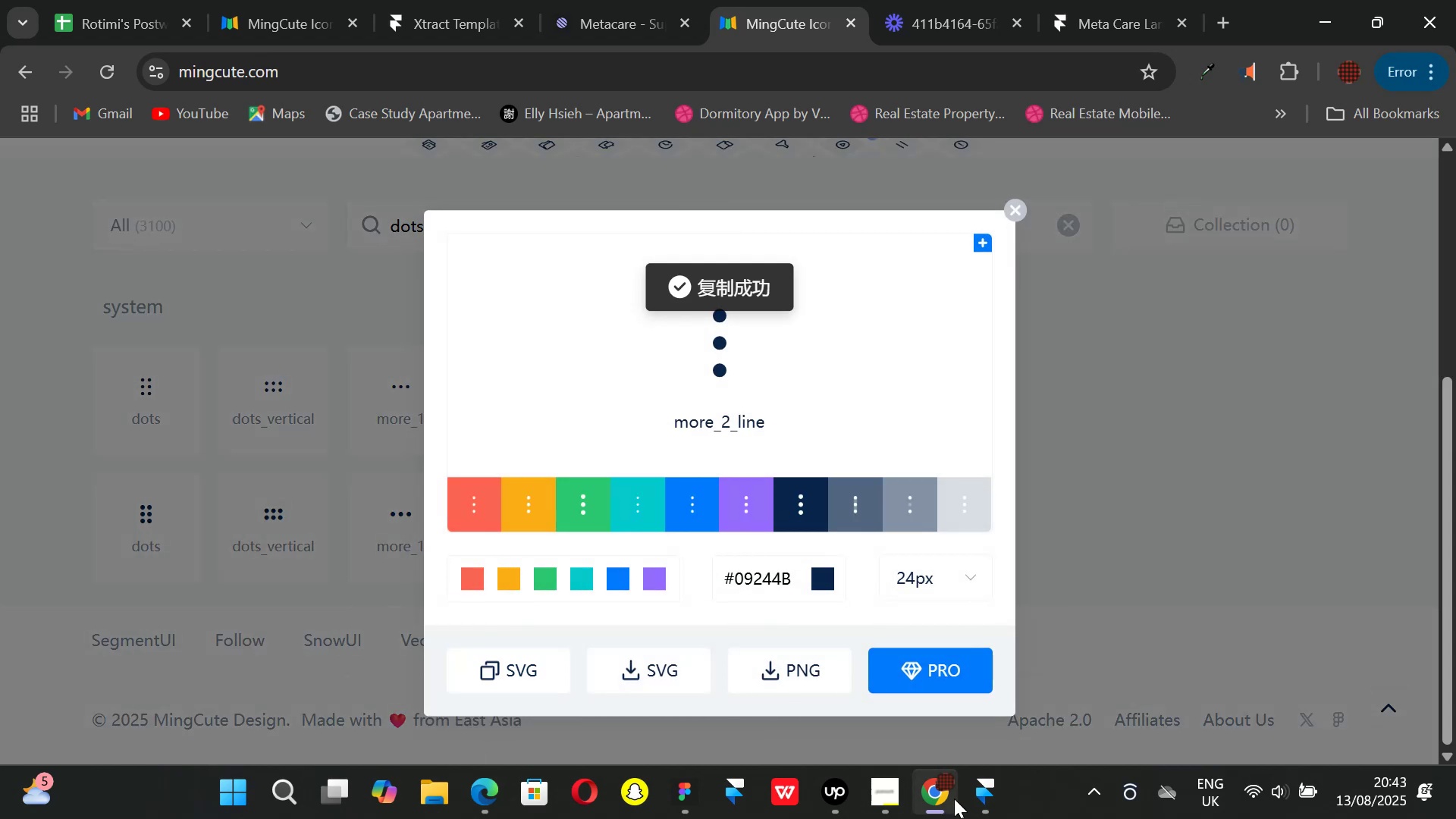 
left_click([968, 797])
 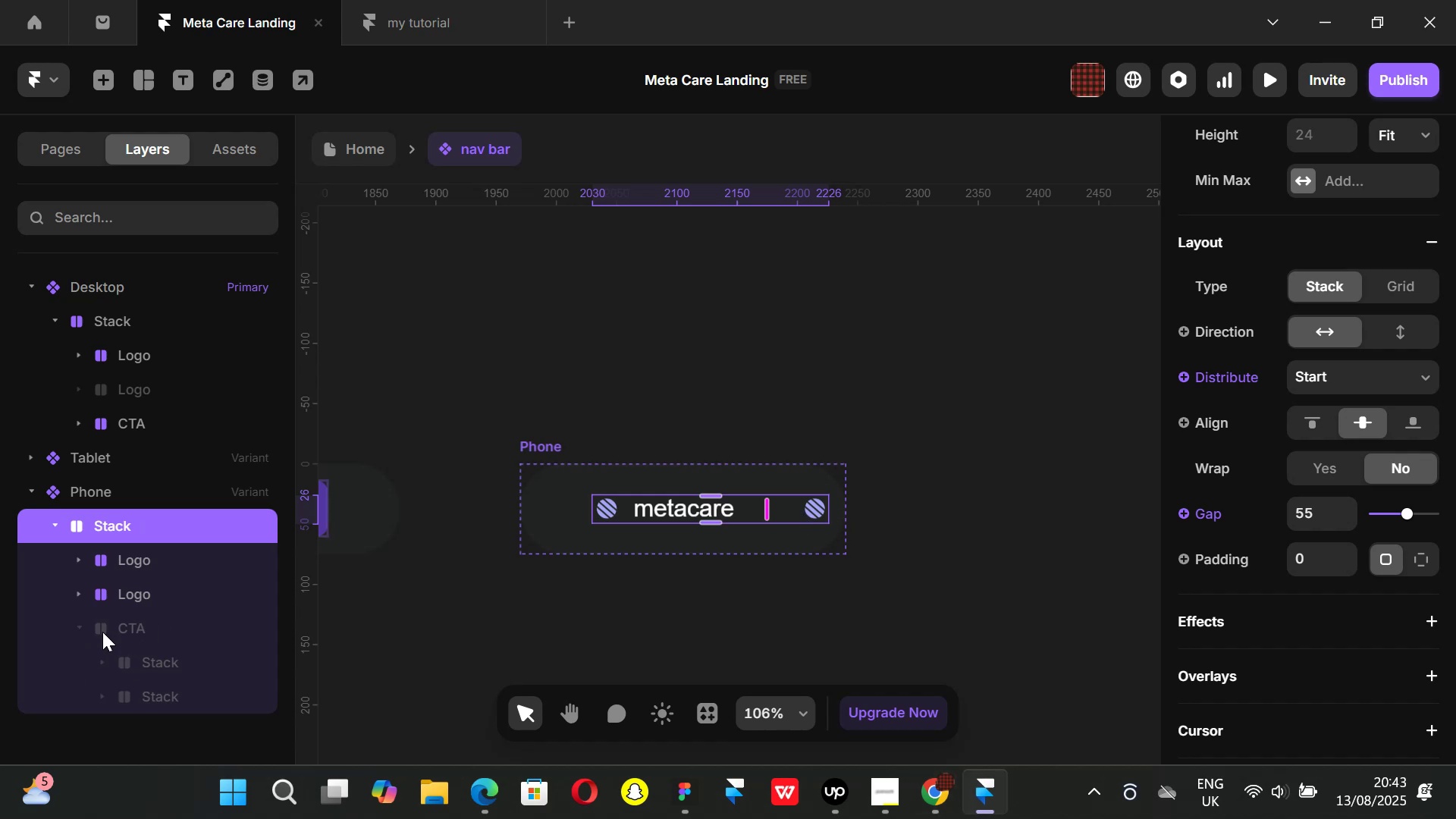 
left_click([126, 599])
 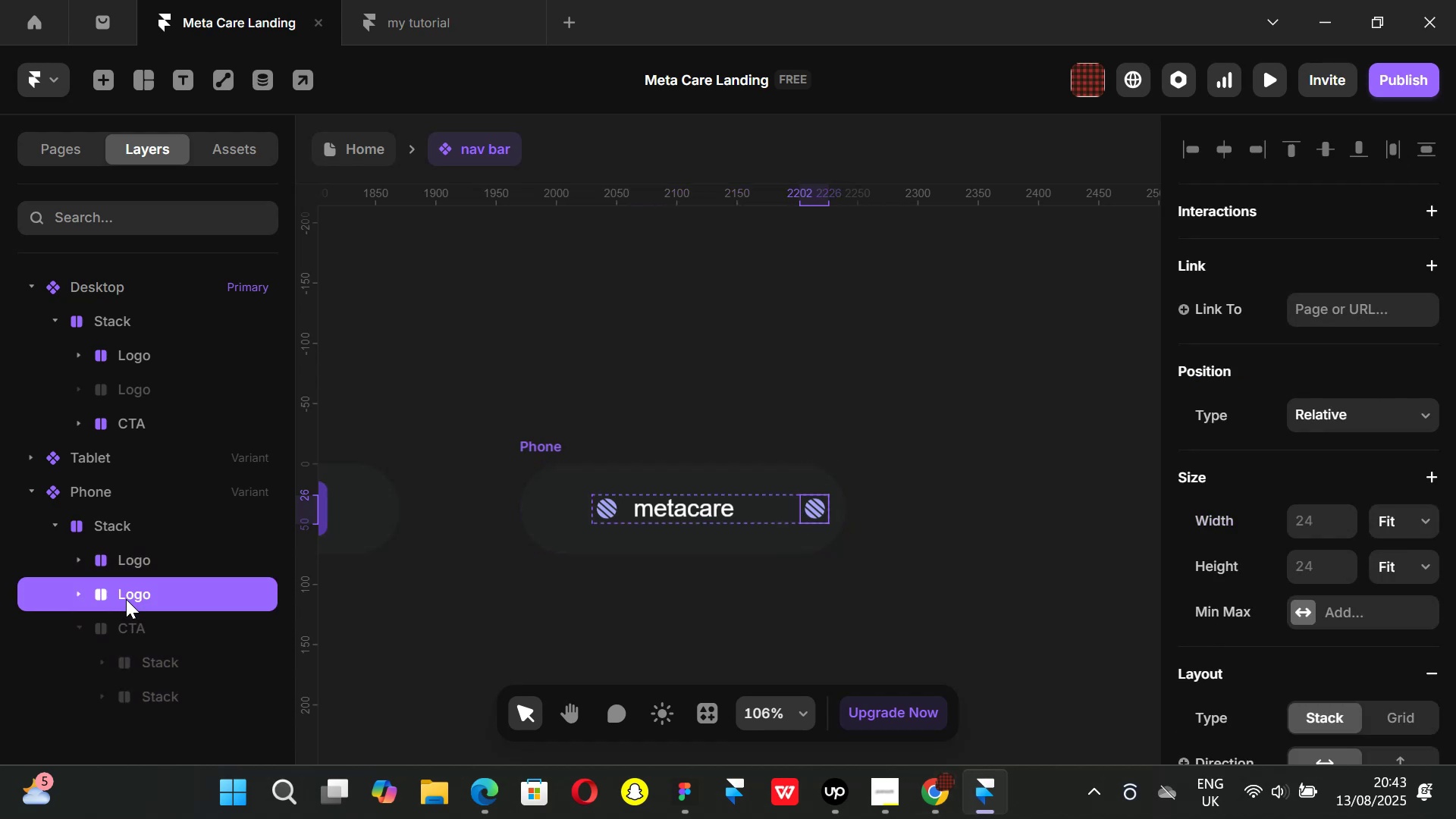 
key(Backspace)
 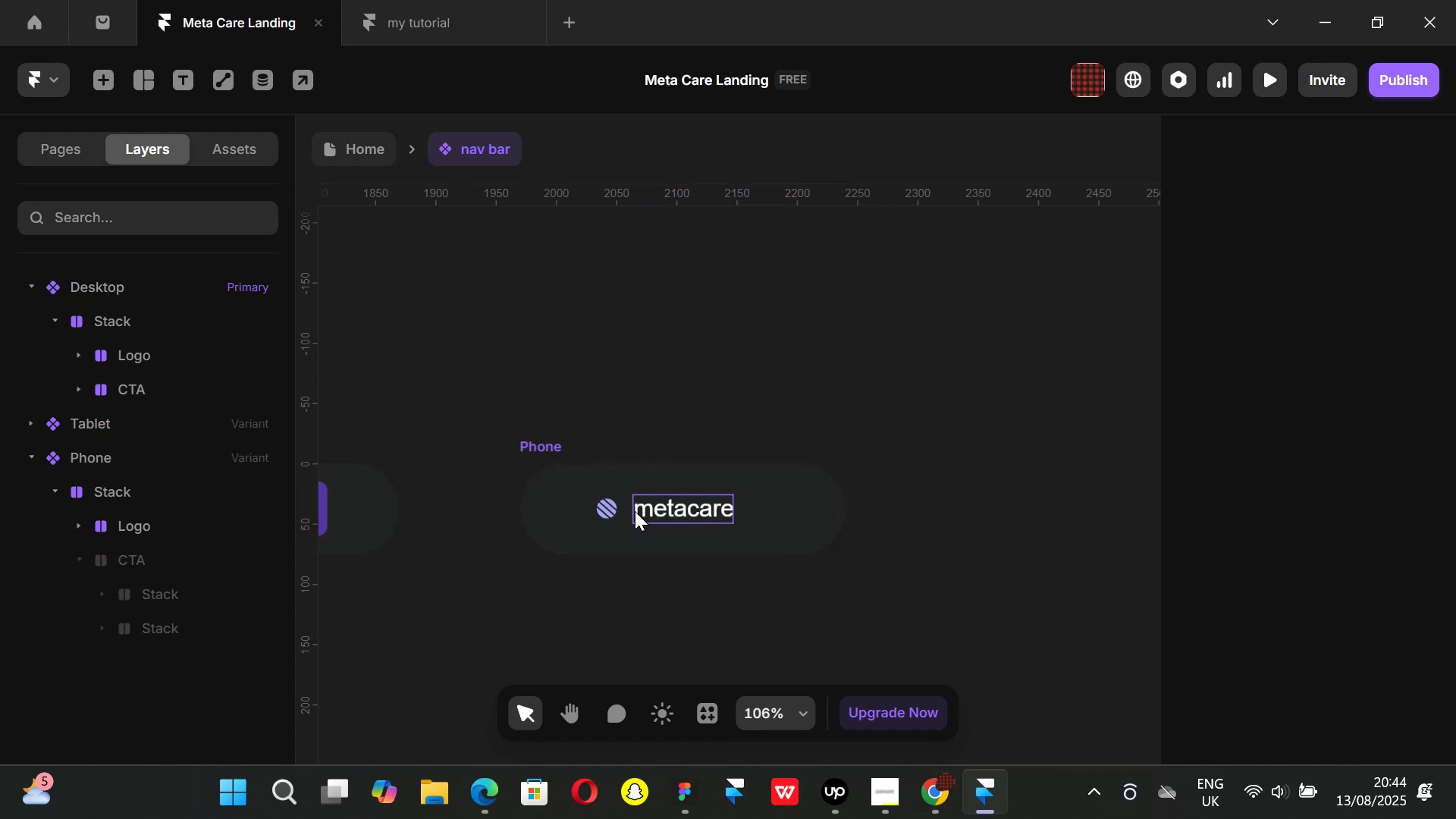 
left_click([630, 510])
 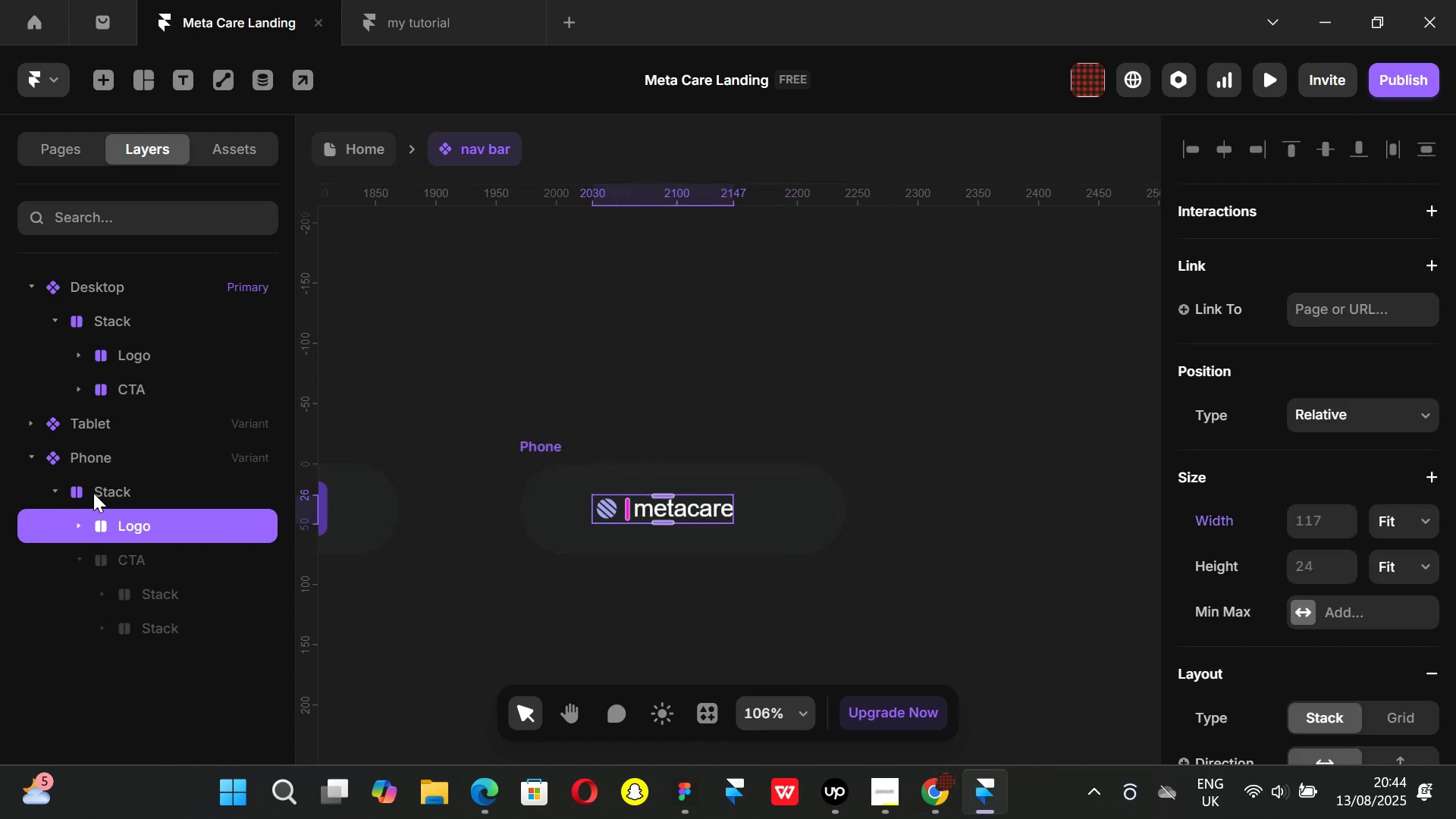 
left_click([101, 492])
 